 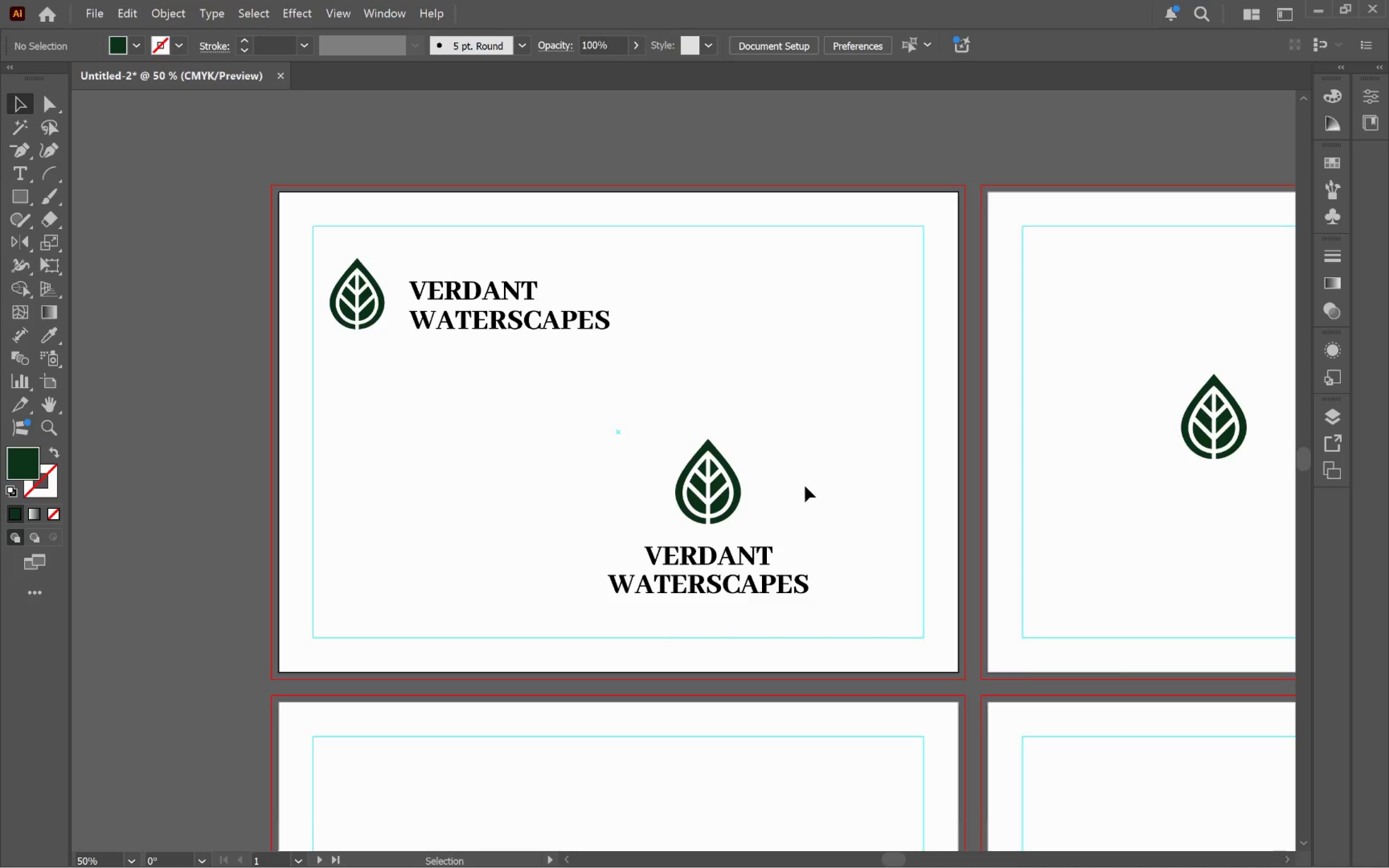 
hold_key(key=AltLeft, duration=0.55)
 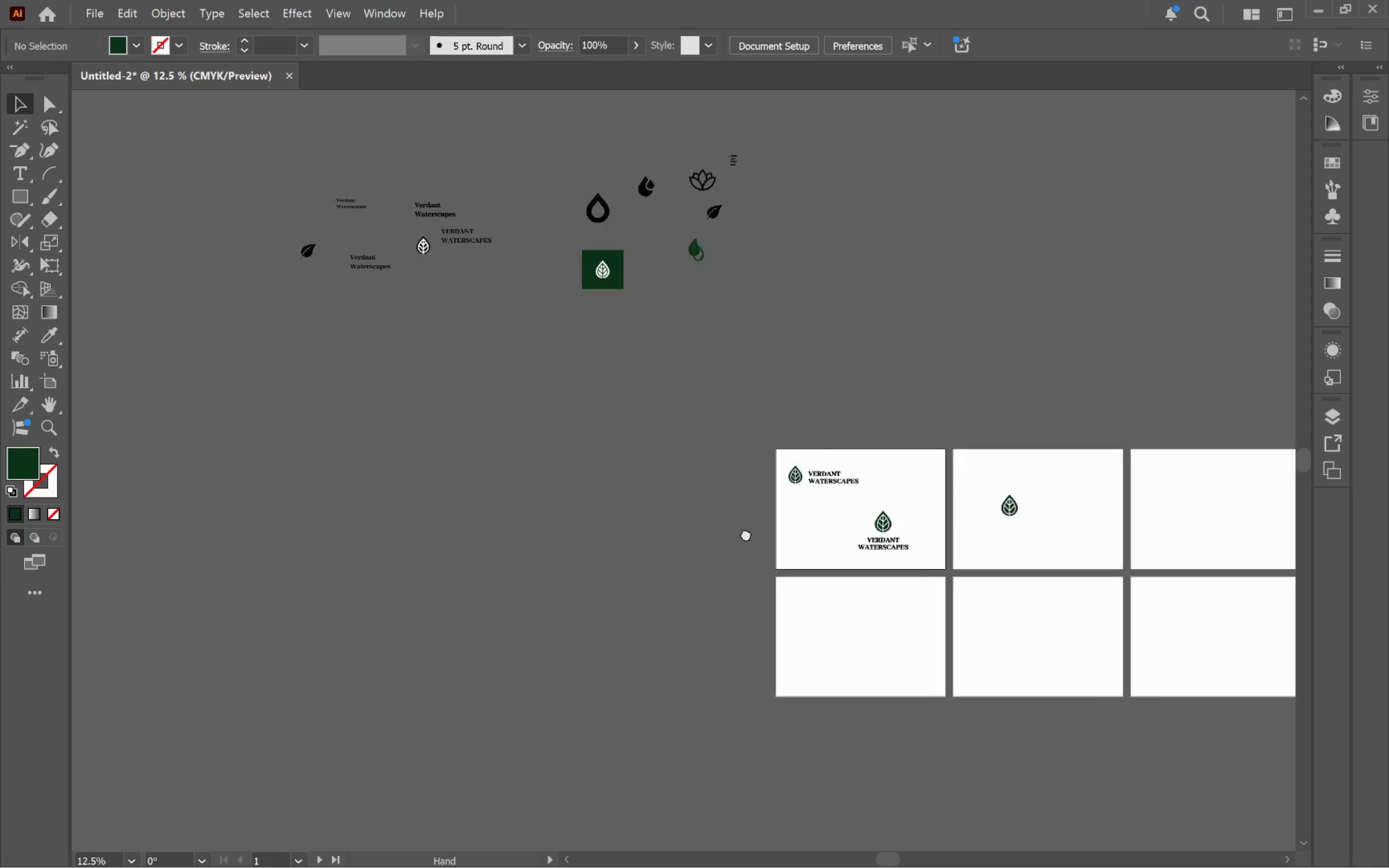 
hold_key(key=Space, duration=1.05)
 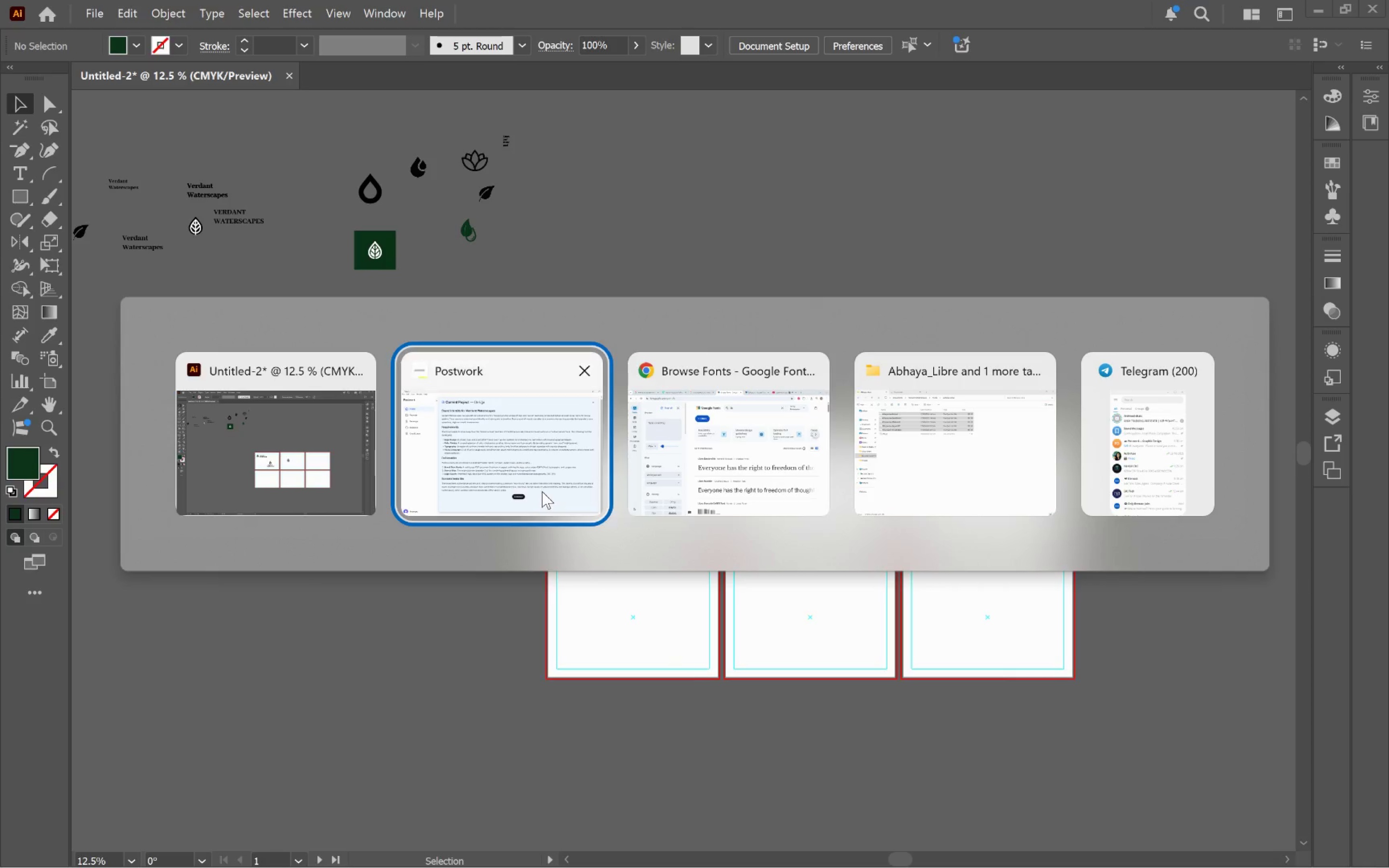 
left_click_drag(start_coordinate=[542, 462], to_coordinate=[478, 494])
 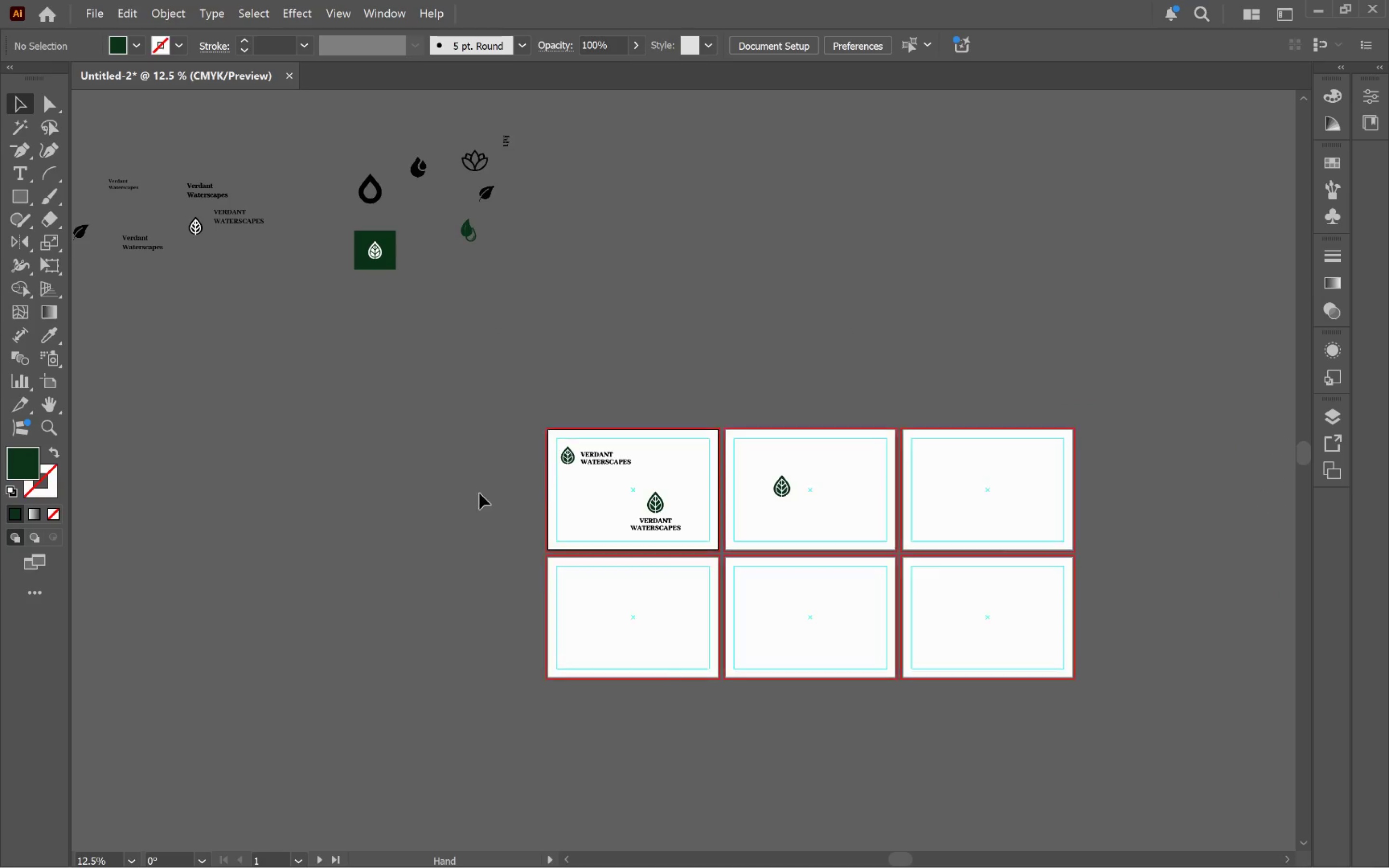 
scroll: coordinate [723, 466], scroll_direction: down, amount: 3.0
 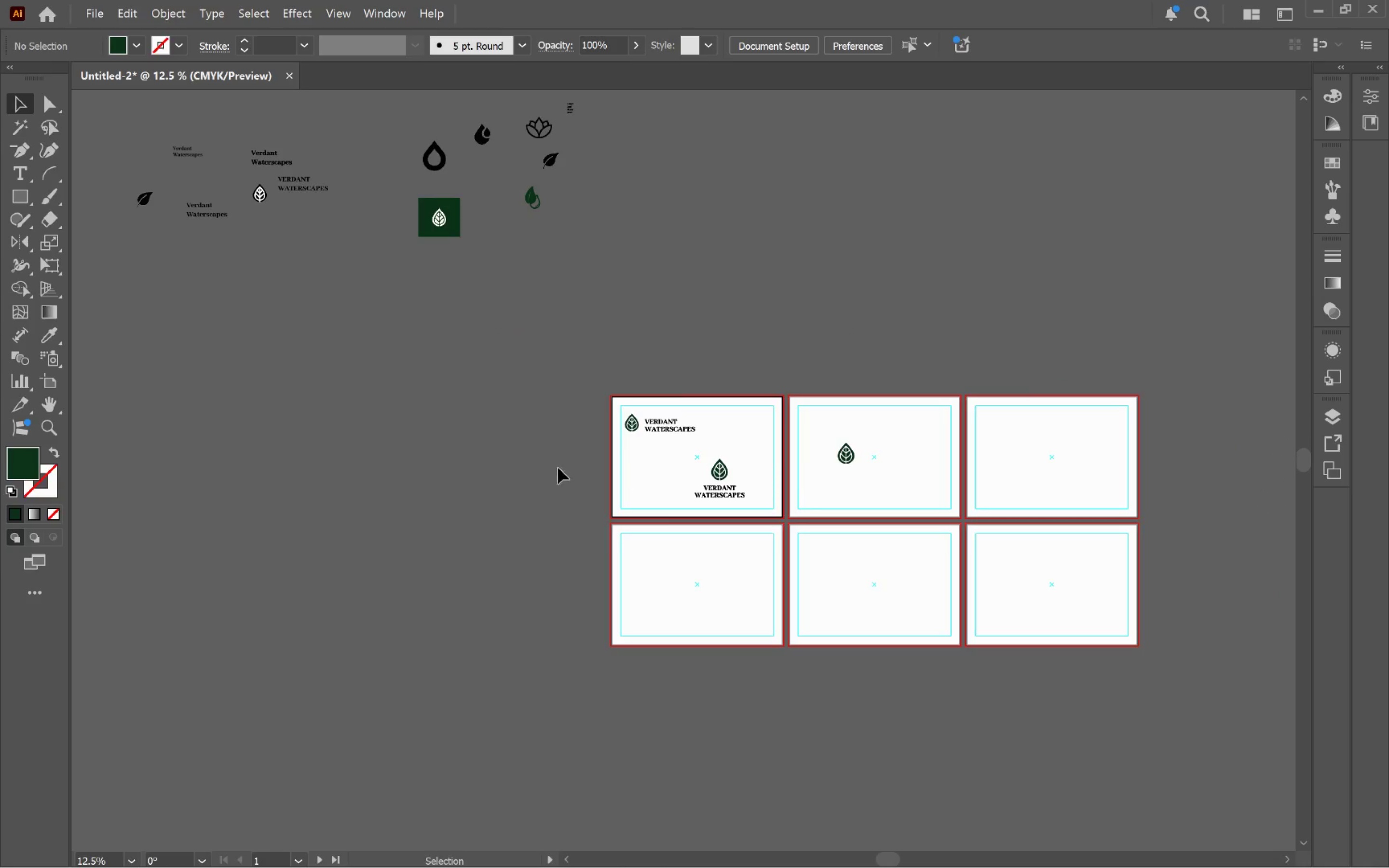 
key(Alt+Tab)
 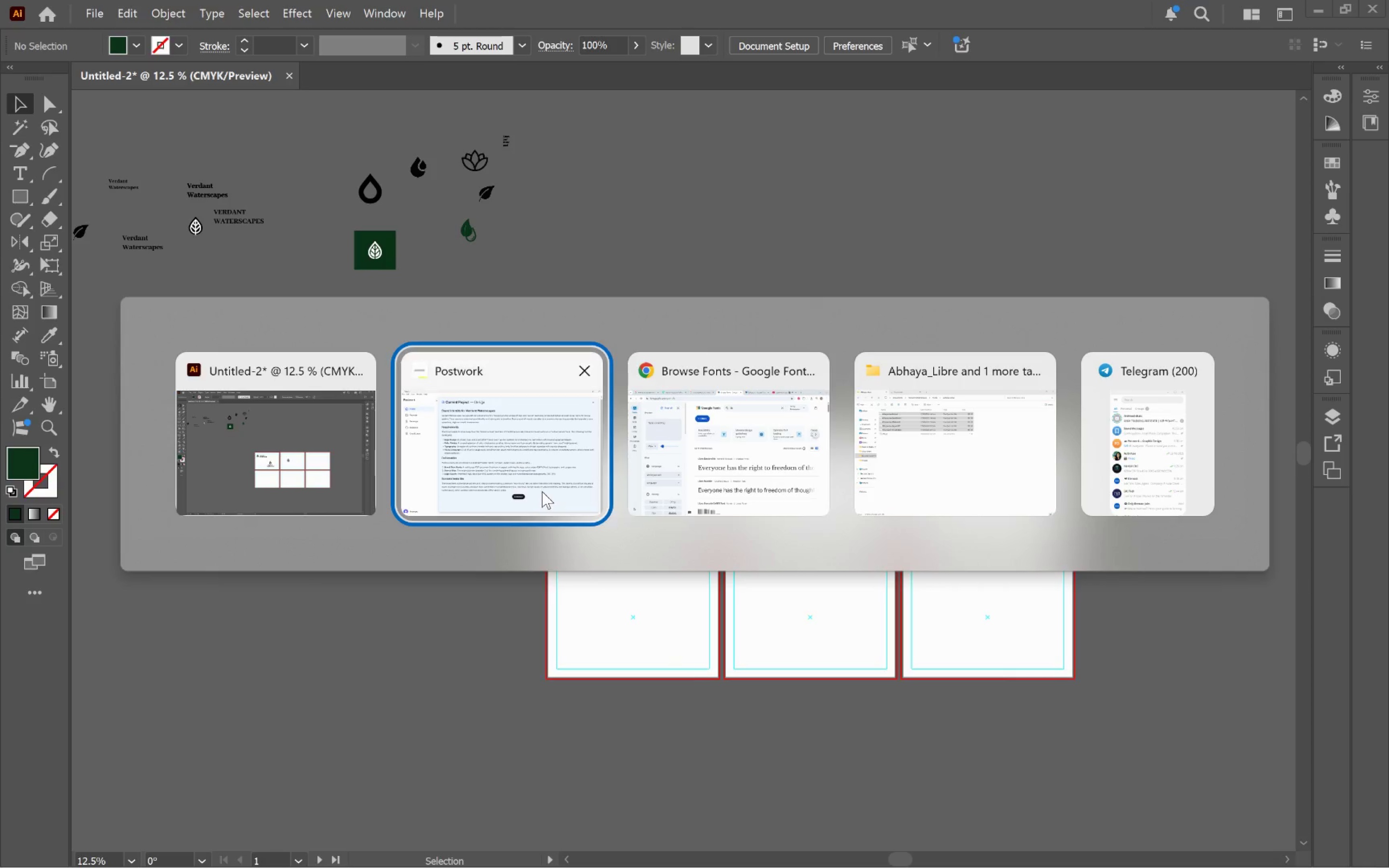 
key(Alt+Tab)
 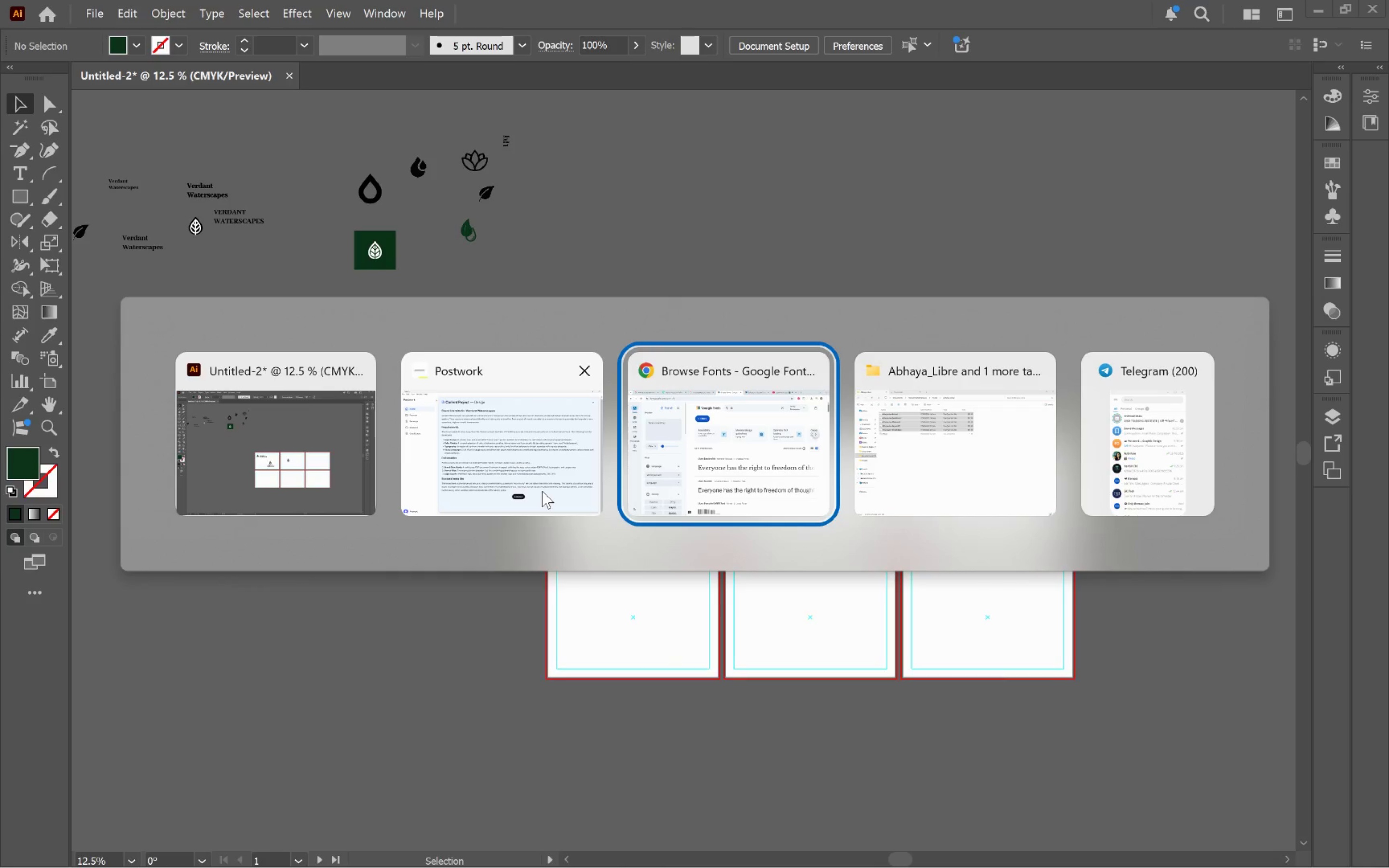 
key(Alt+Tab)
 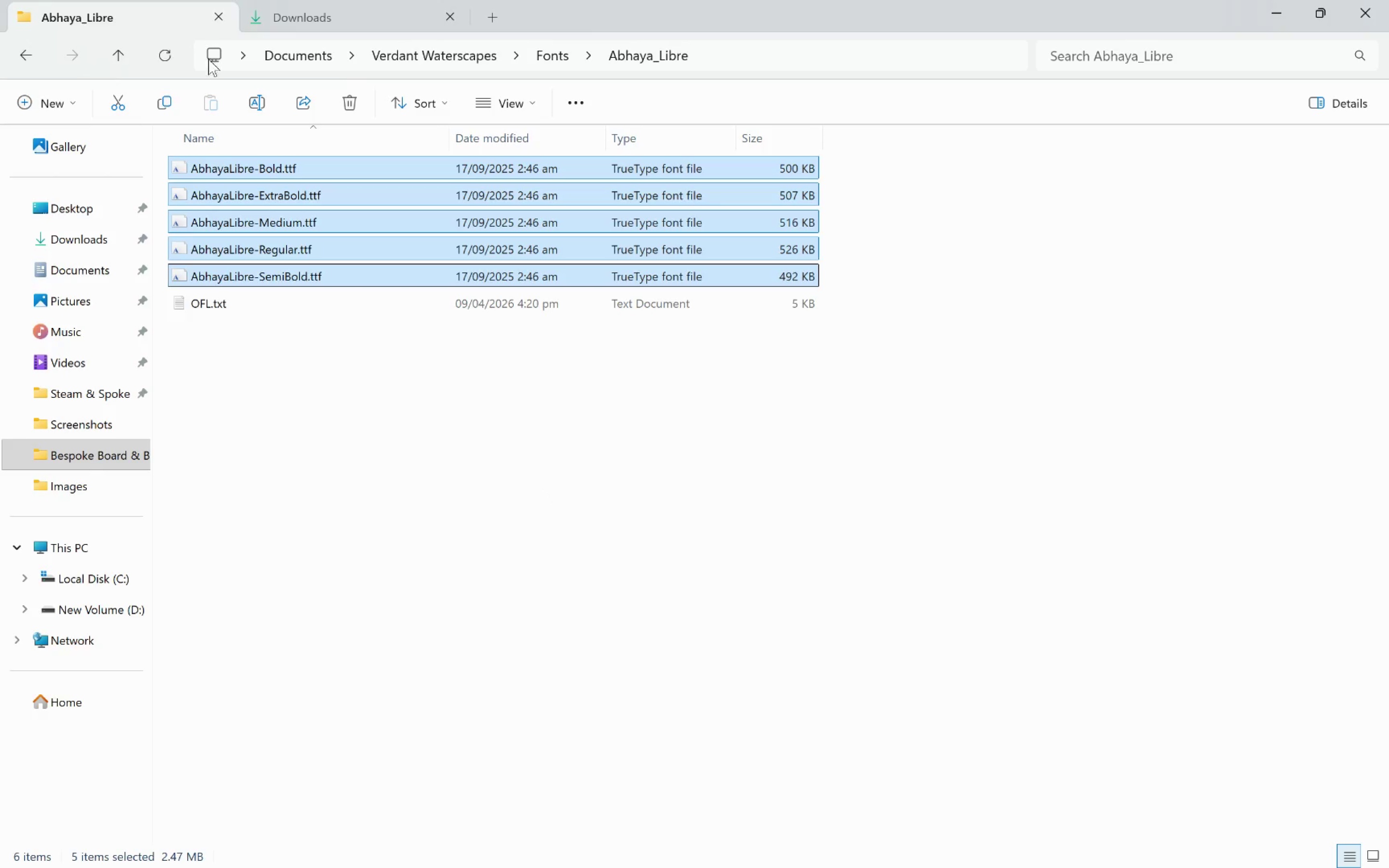 
left_click([557, 58])
 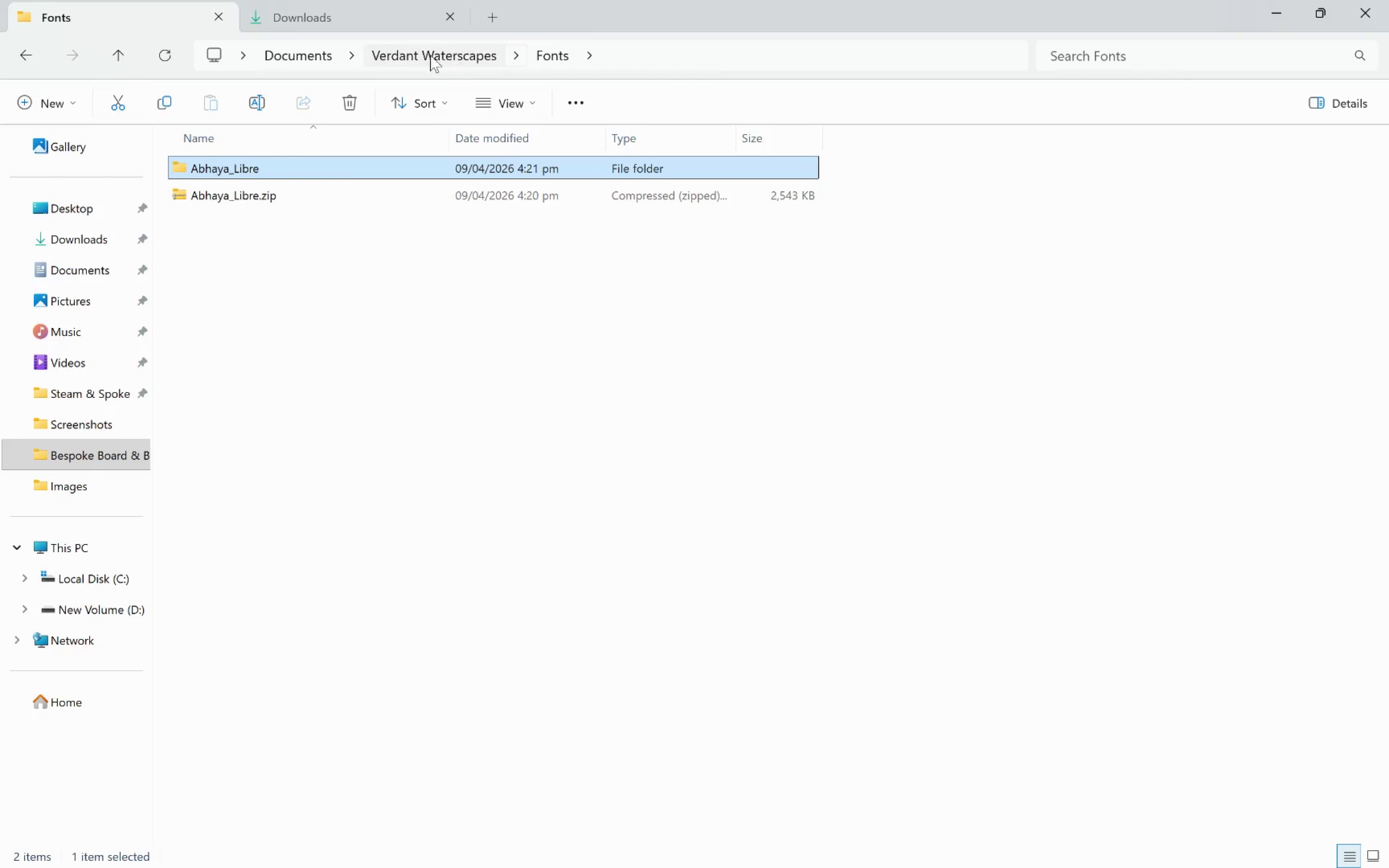 
left_click([424, 55])
 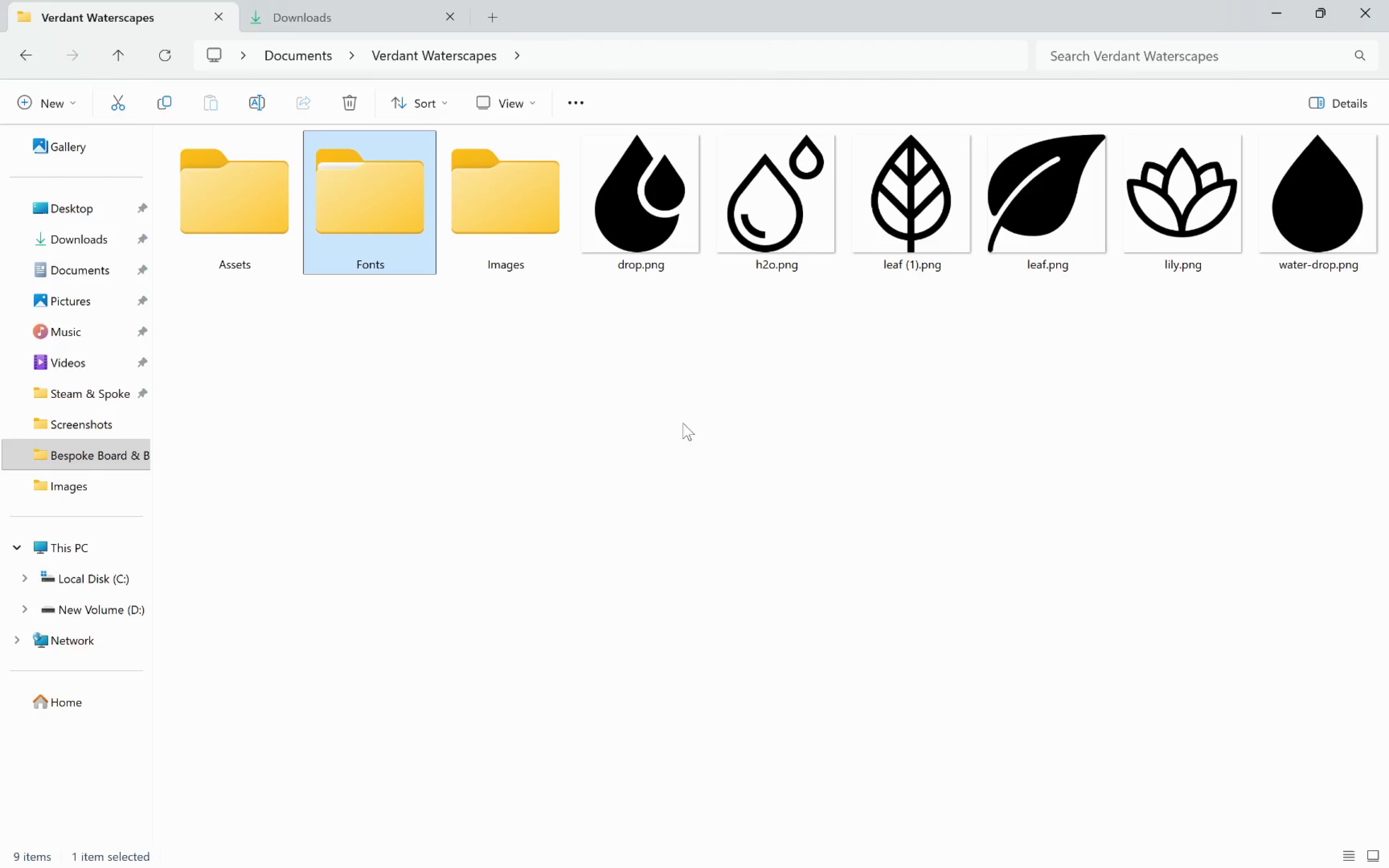 
left_click([737, 423])
 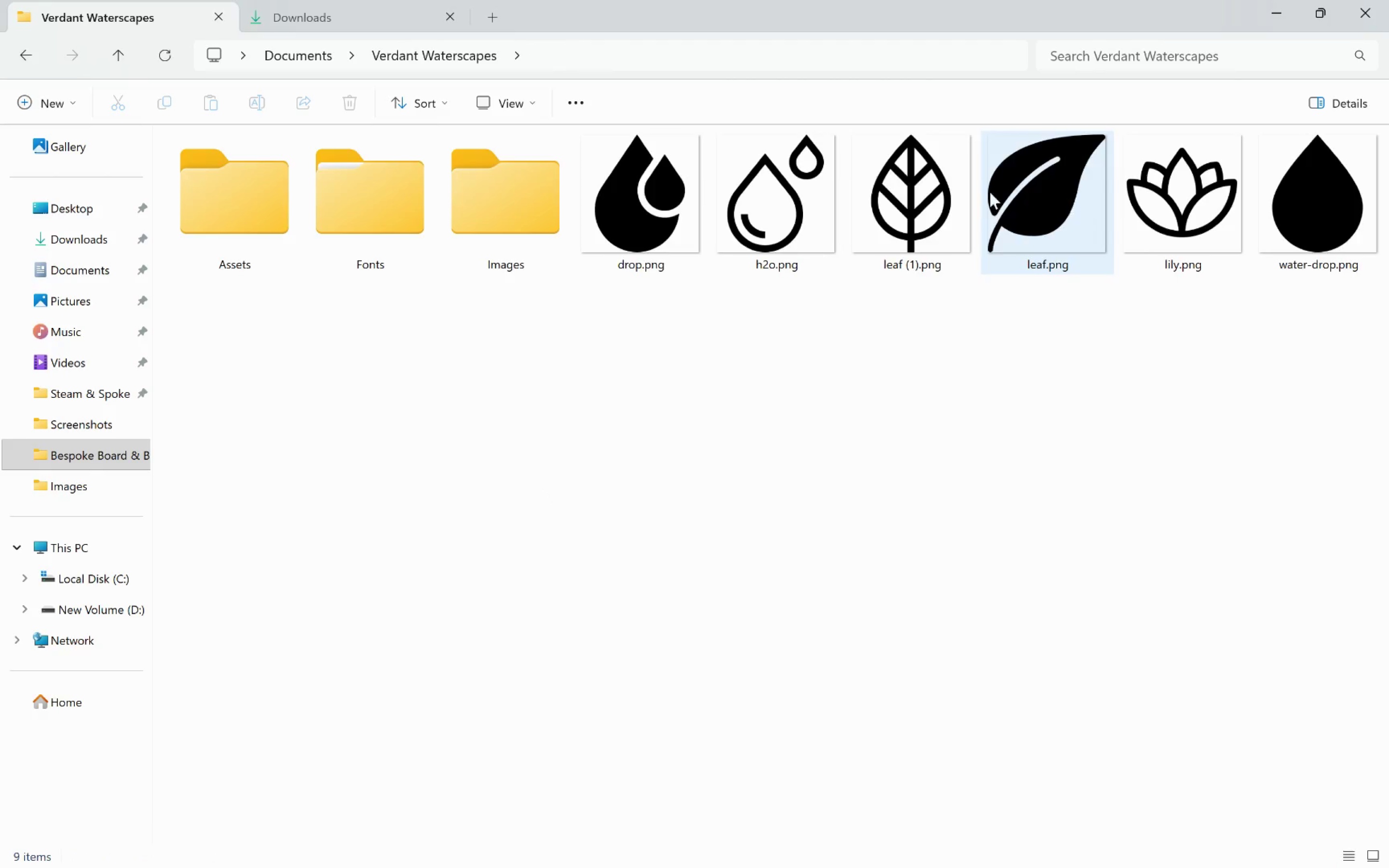 
left_click([912, 219])
 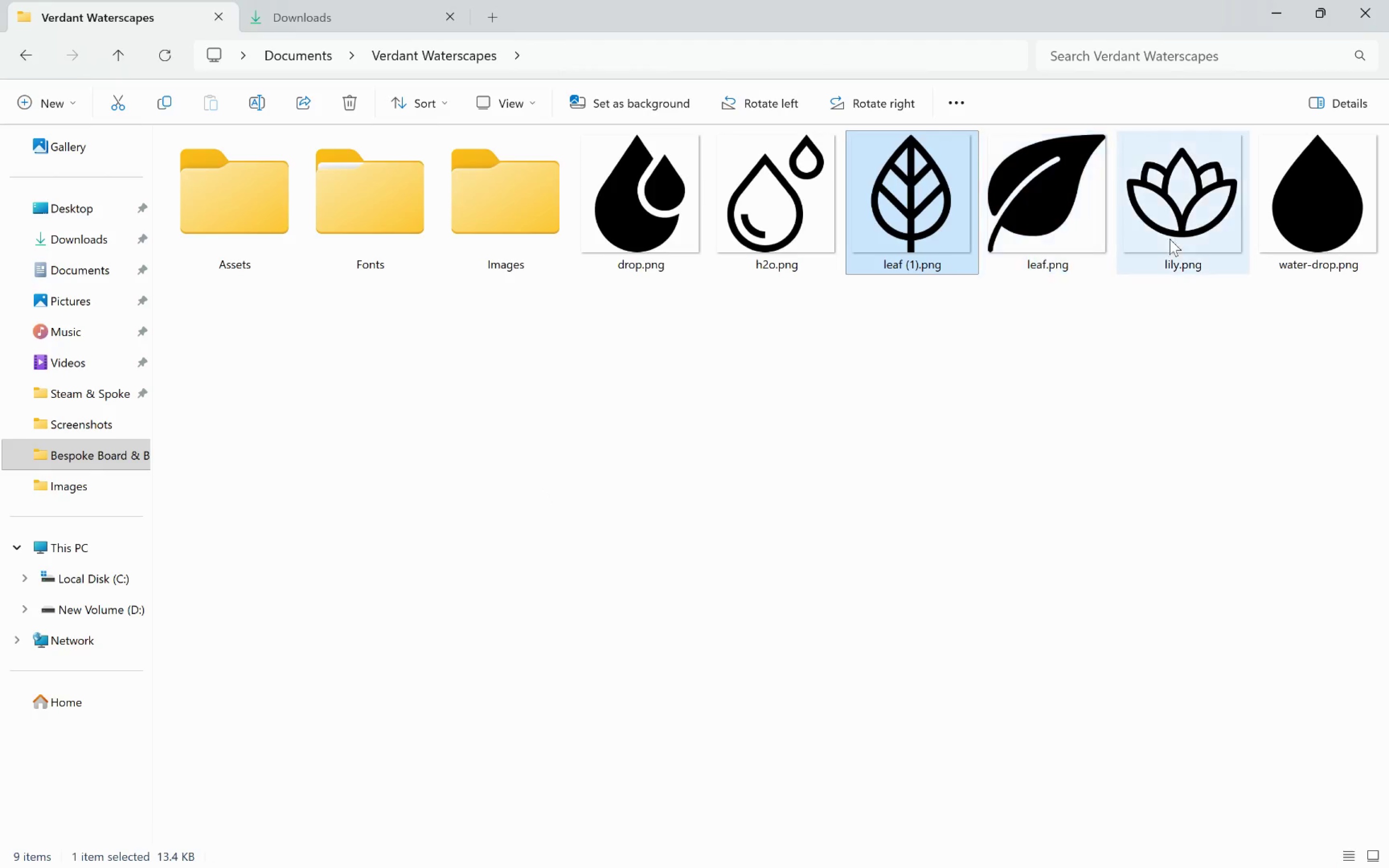 
hold_key(key=ShiftLeft, duration=0.58)
 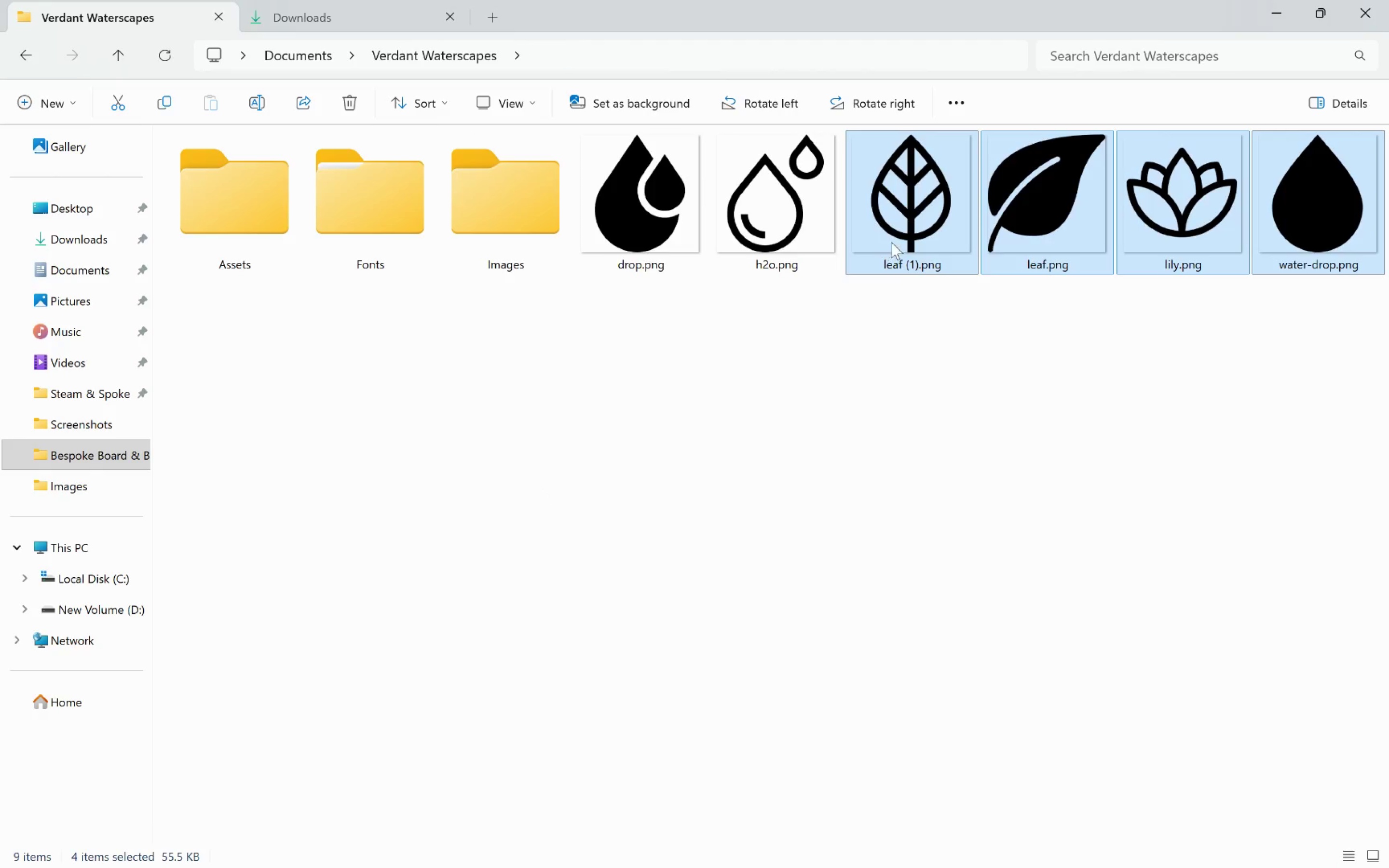 
left_click([970, 396])
 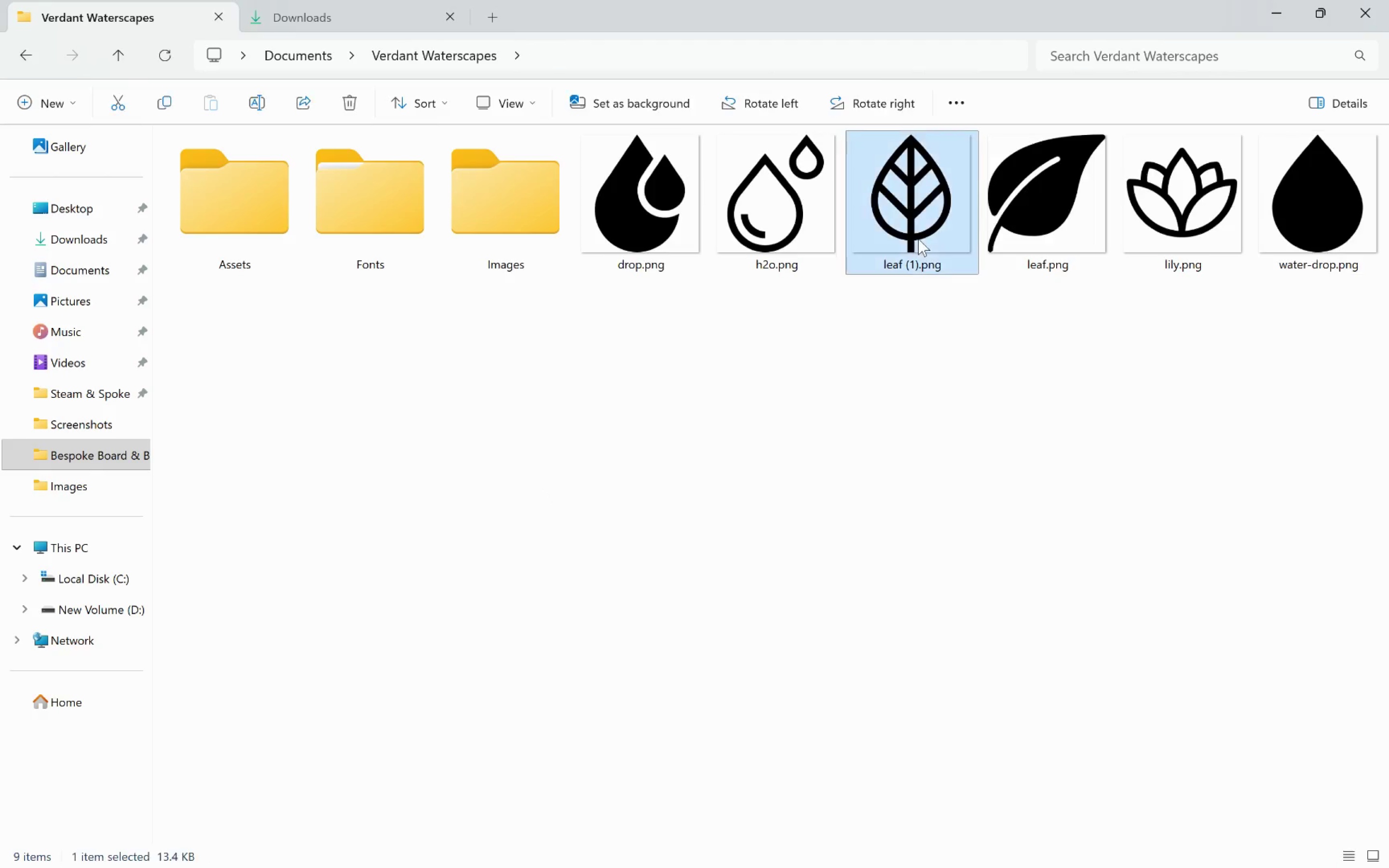 
hold_key(key=ControlLeft, duration=0.42)
 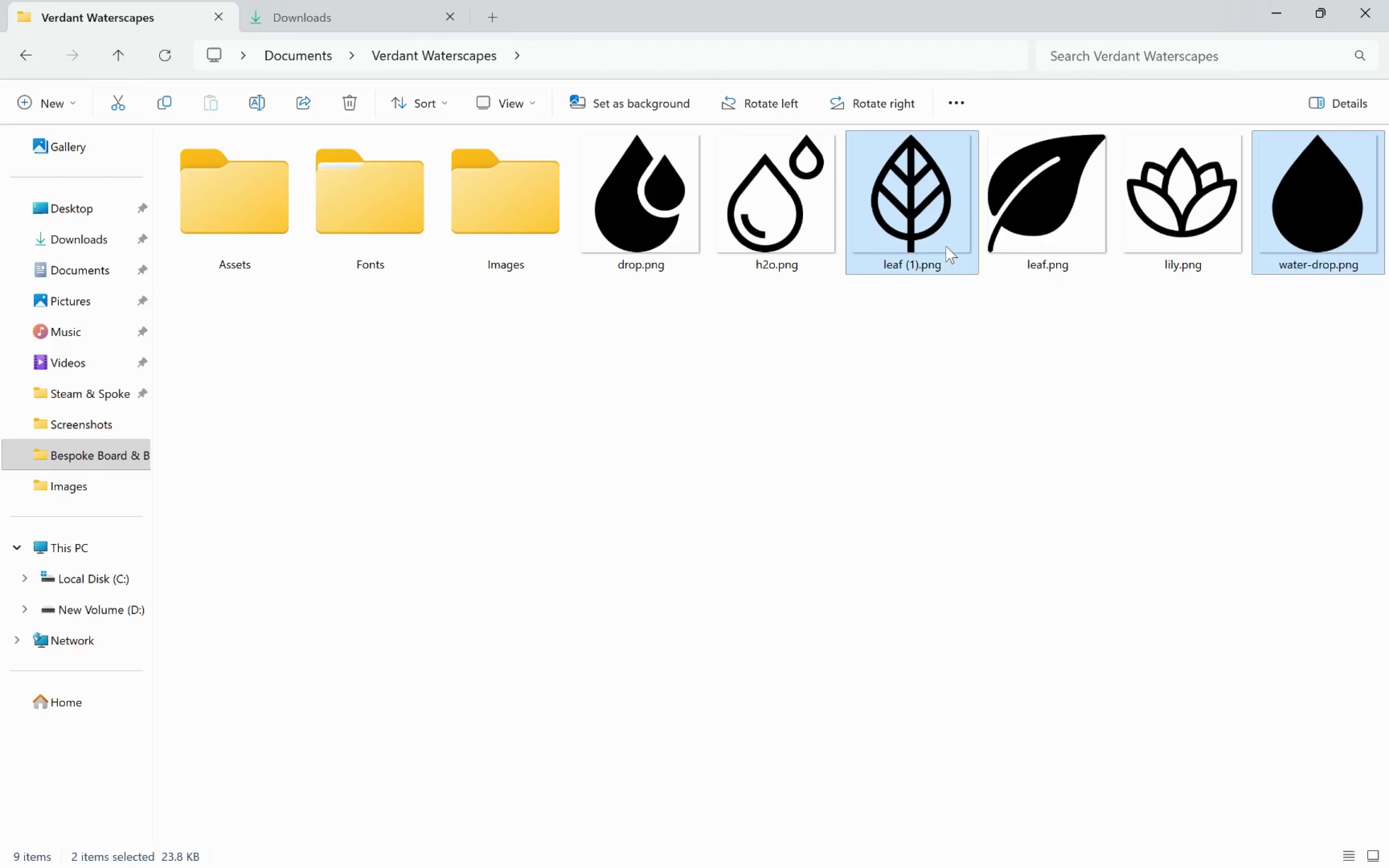 
left_click_drag(start_coordinate=[910, 241], to_coordinate=[817, 493])
 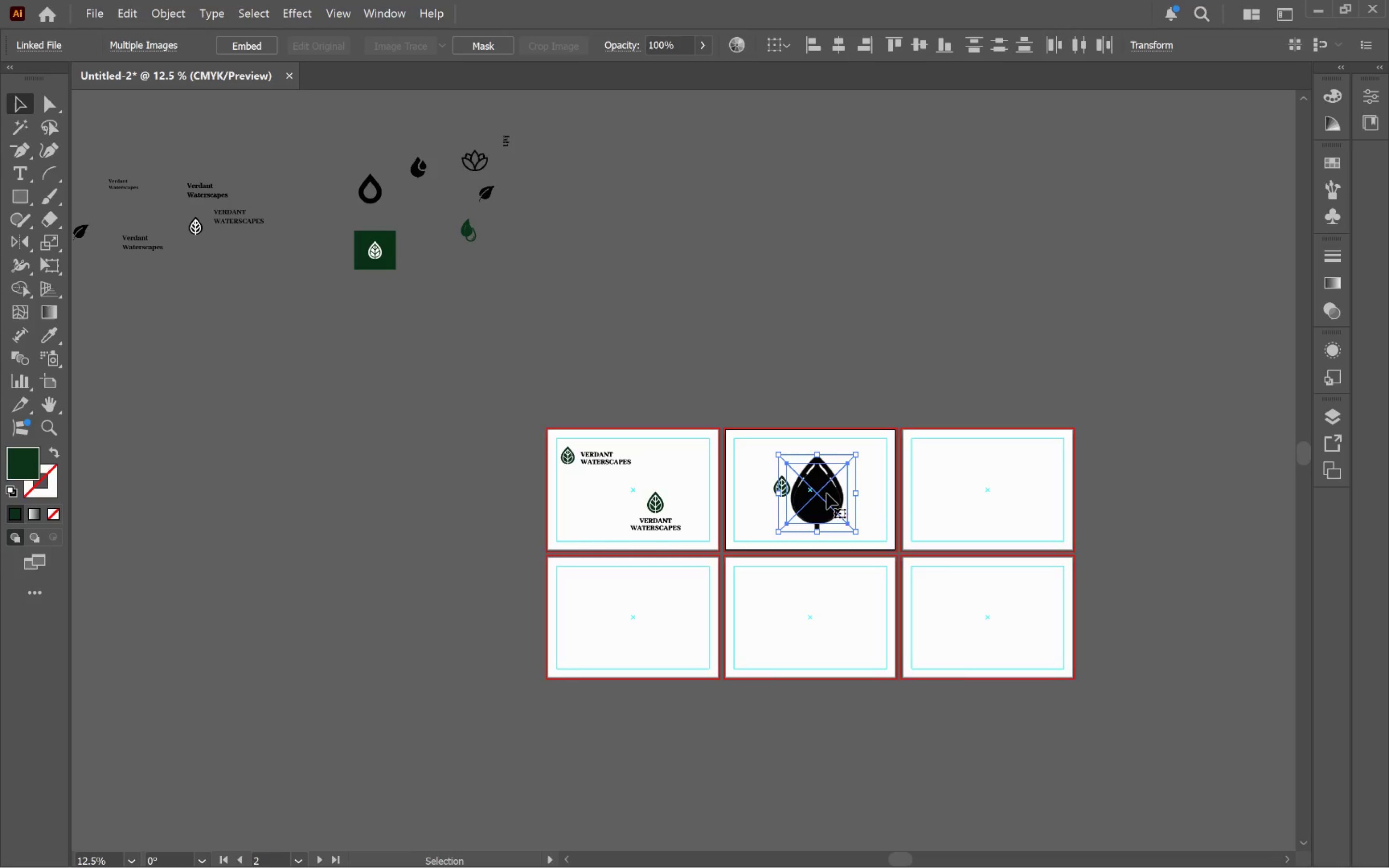 
key(Alt+Tab)
 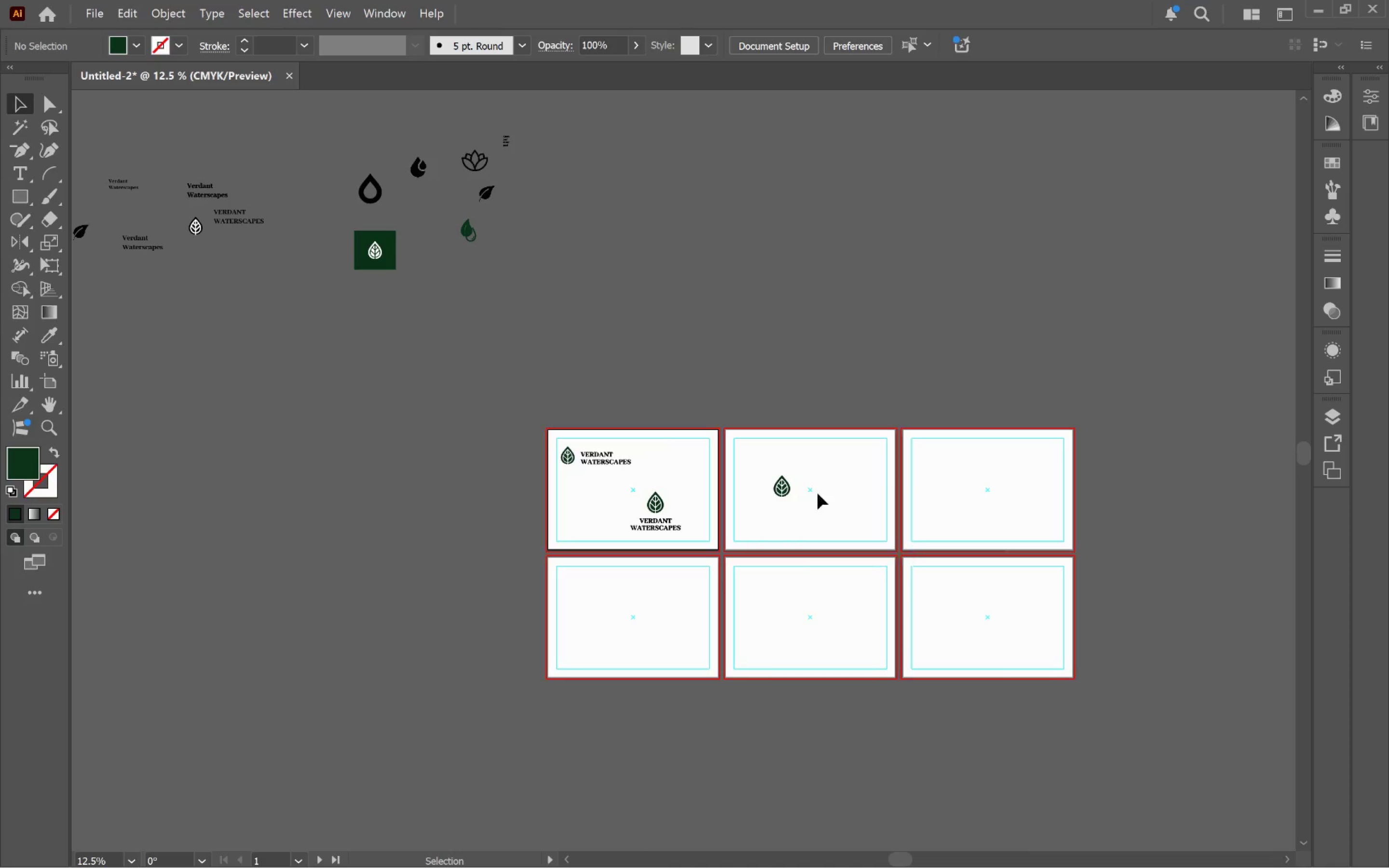 
hold_key(key=AltLeft, duration=0.62)
scroll: coordinate [840, 498], scroll_direction: up, amount: 3.0
 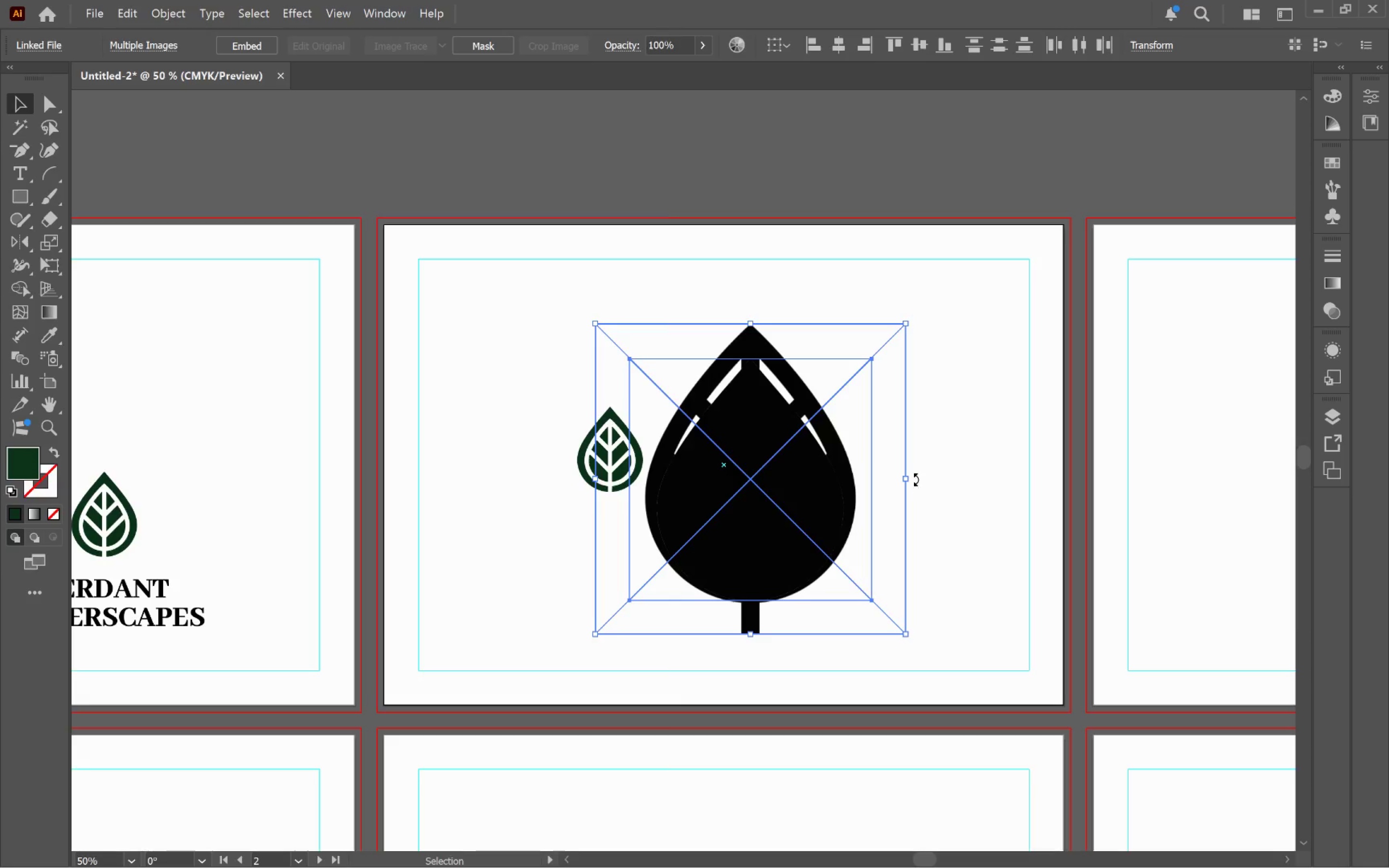 
left_click_drag(start_coordinate=[909, 479], to_coordinate=[738, 482])
 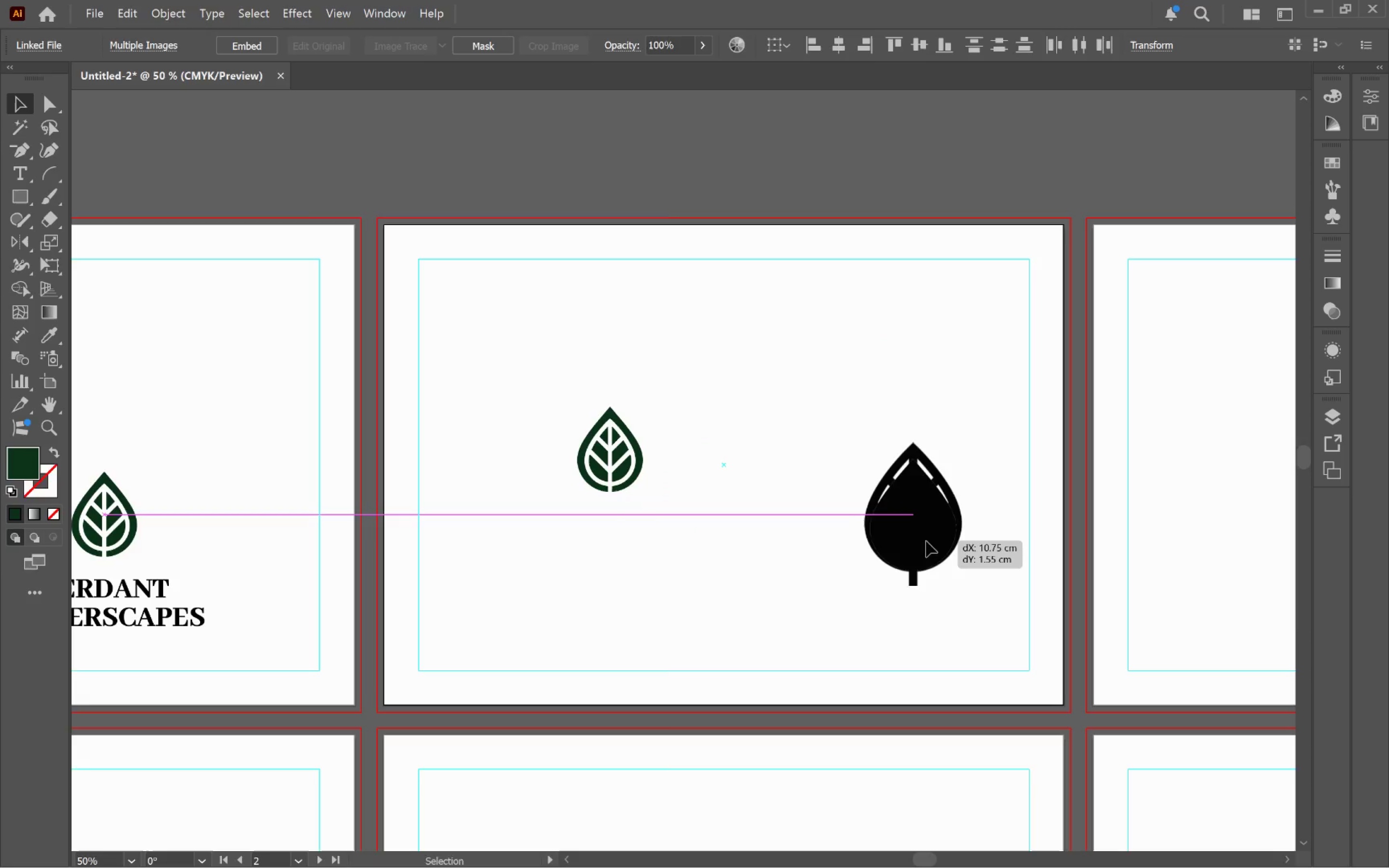 
hold_key(key=ShiftLeft, duration=0.91)
 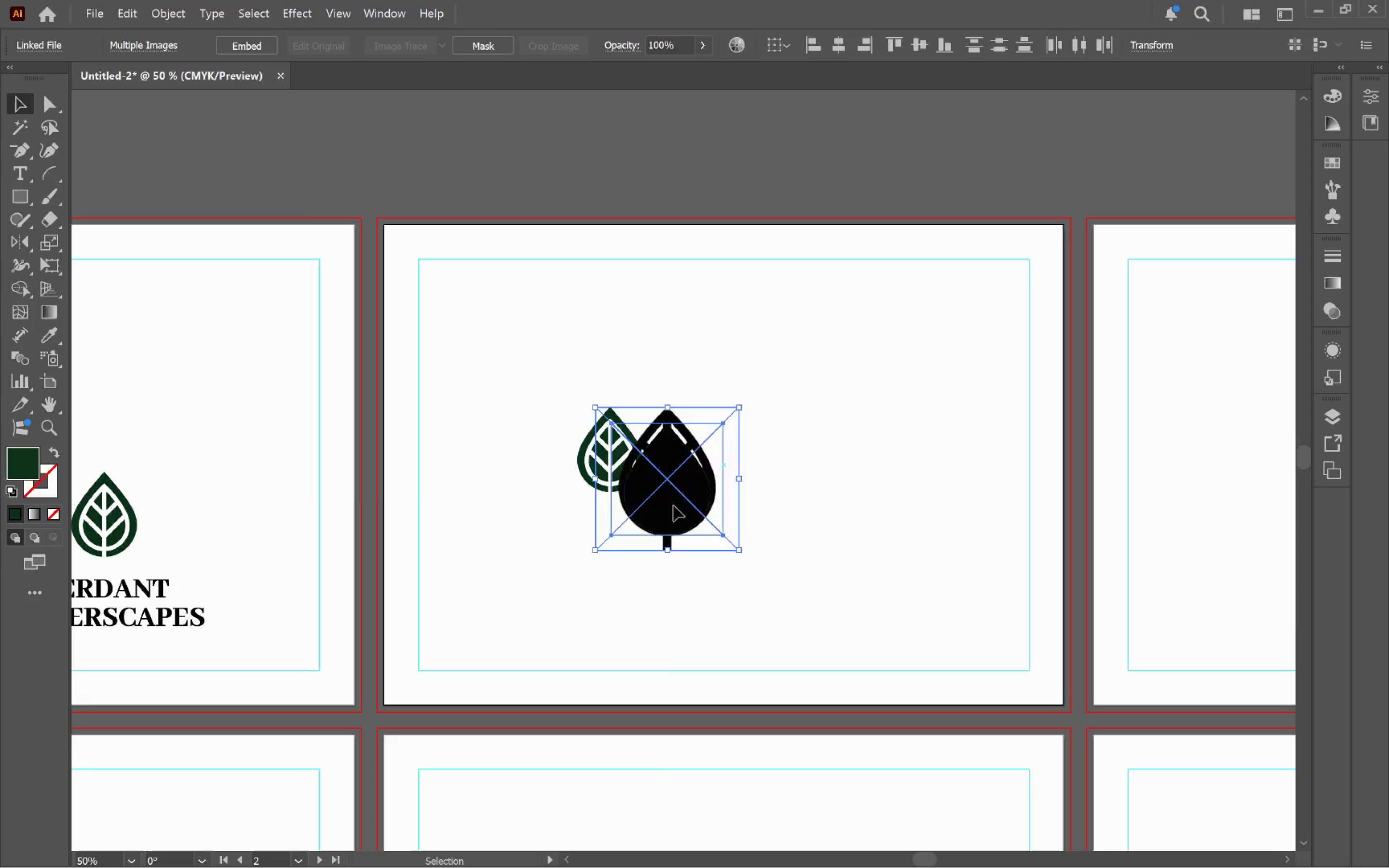 
left_click_drag(start_coordinate=[673, 505], to_coordinate=[925, 542])
 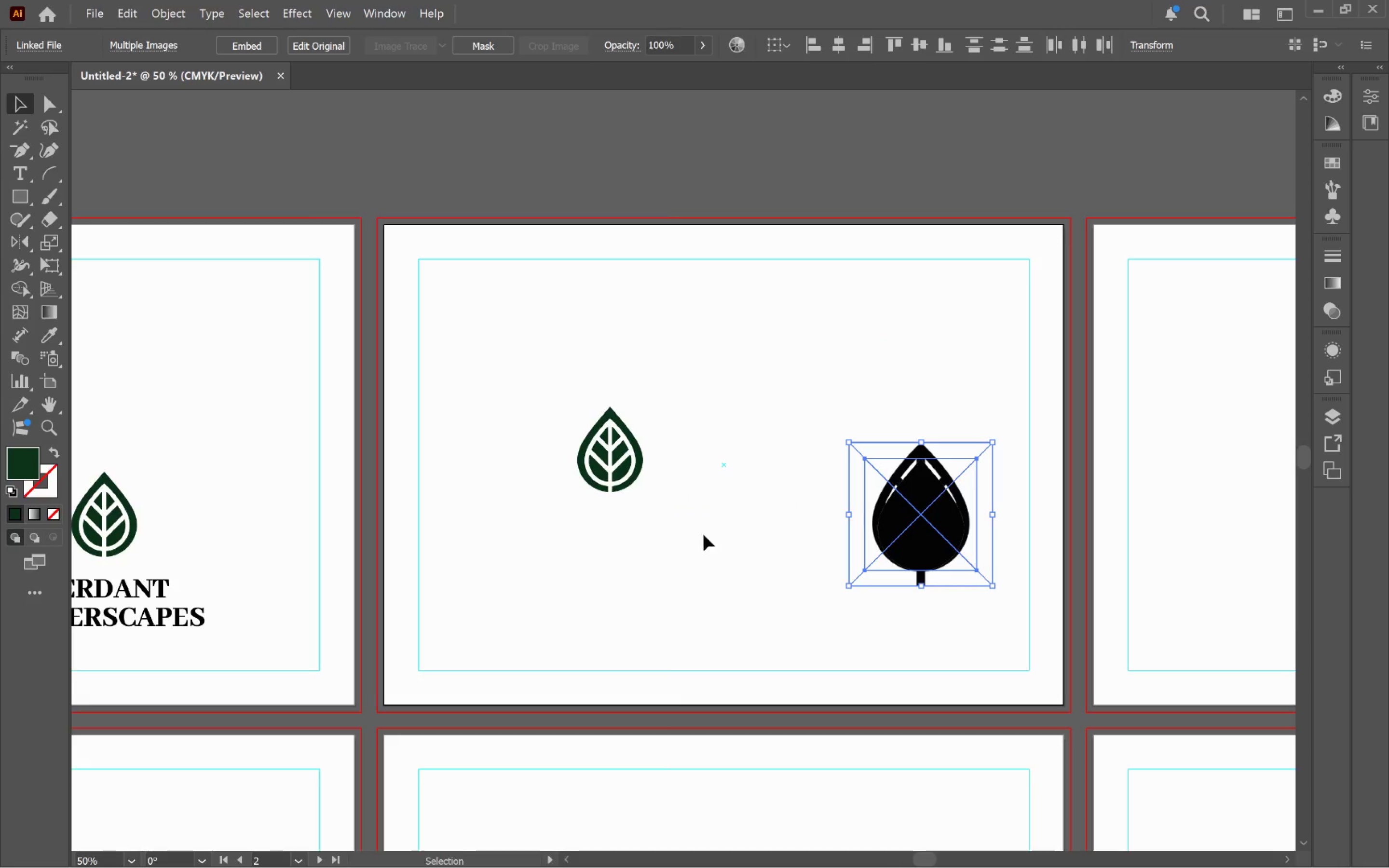 
left_click_drag(start_coordinate=[689, 534], to_coordinate=[556, 431])
 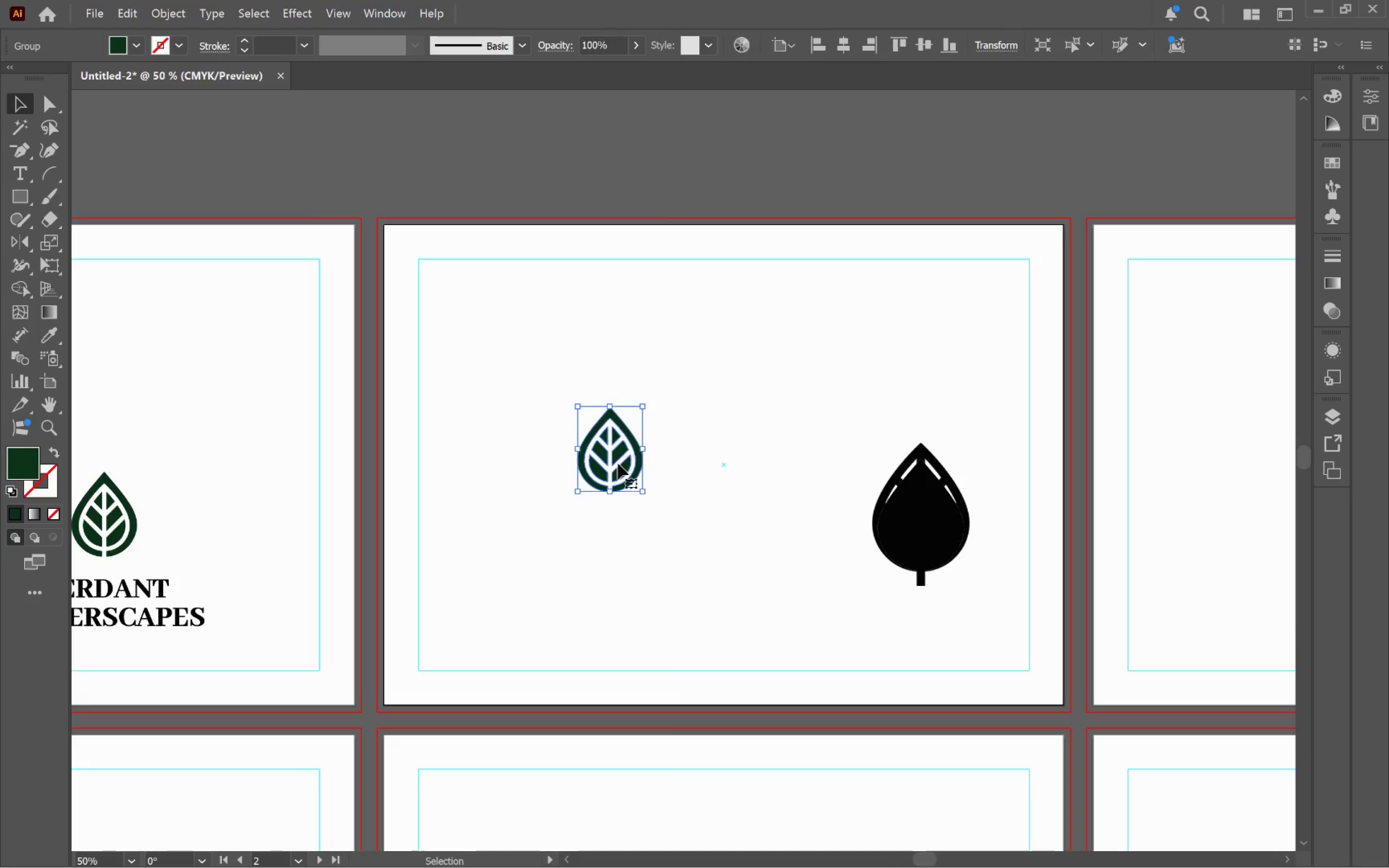 
left_click_drag(start_coordinate=[620, 463], to_coordinate=[644, 167])
 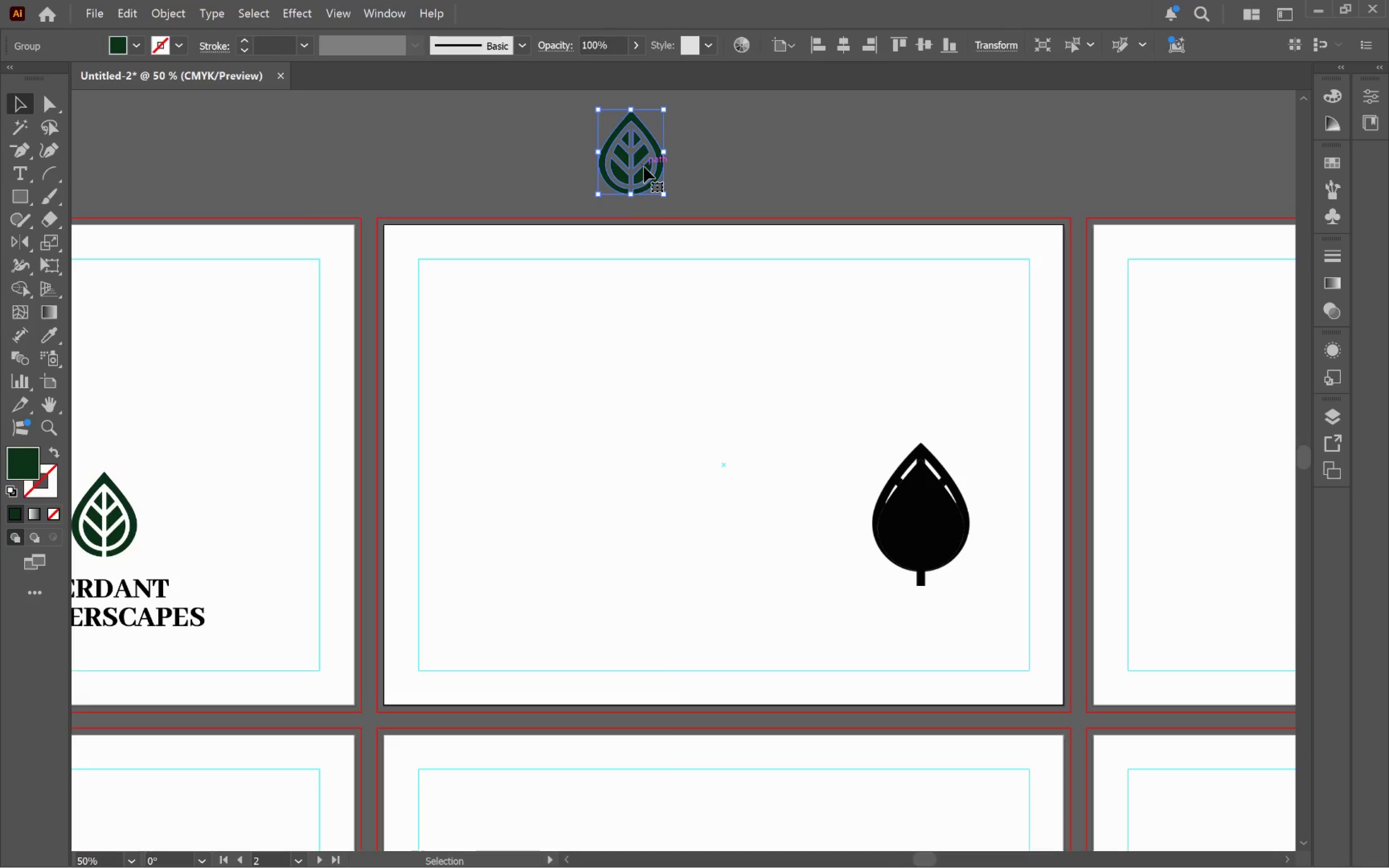 
key(Backspace)
 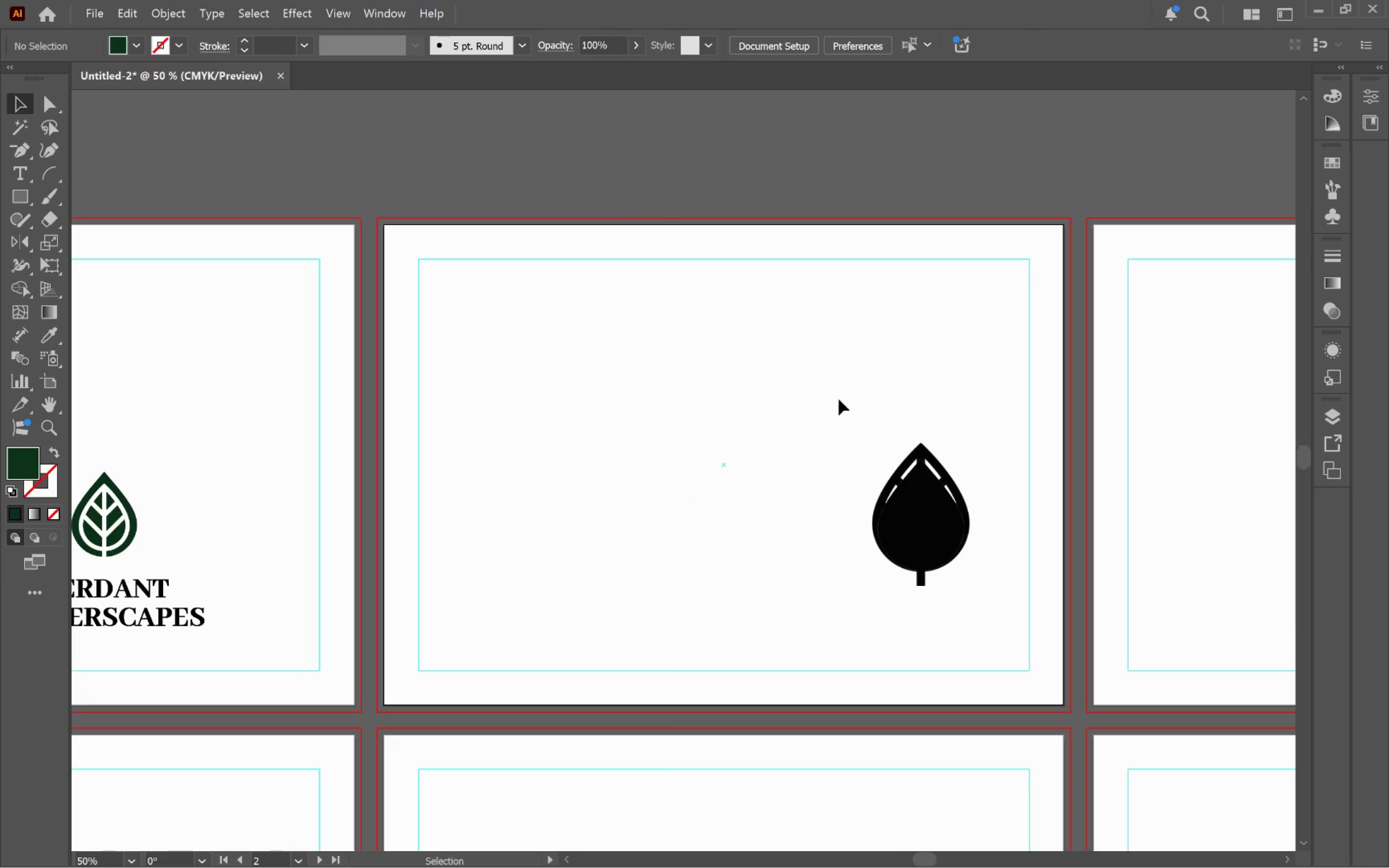 
left_click_drag(start_coordinate=[792, 383], to_coordinate=[971, 515])
 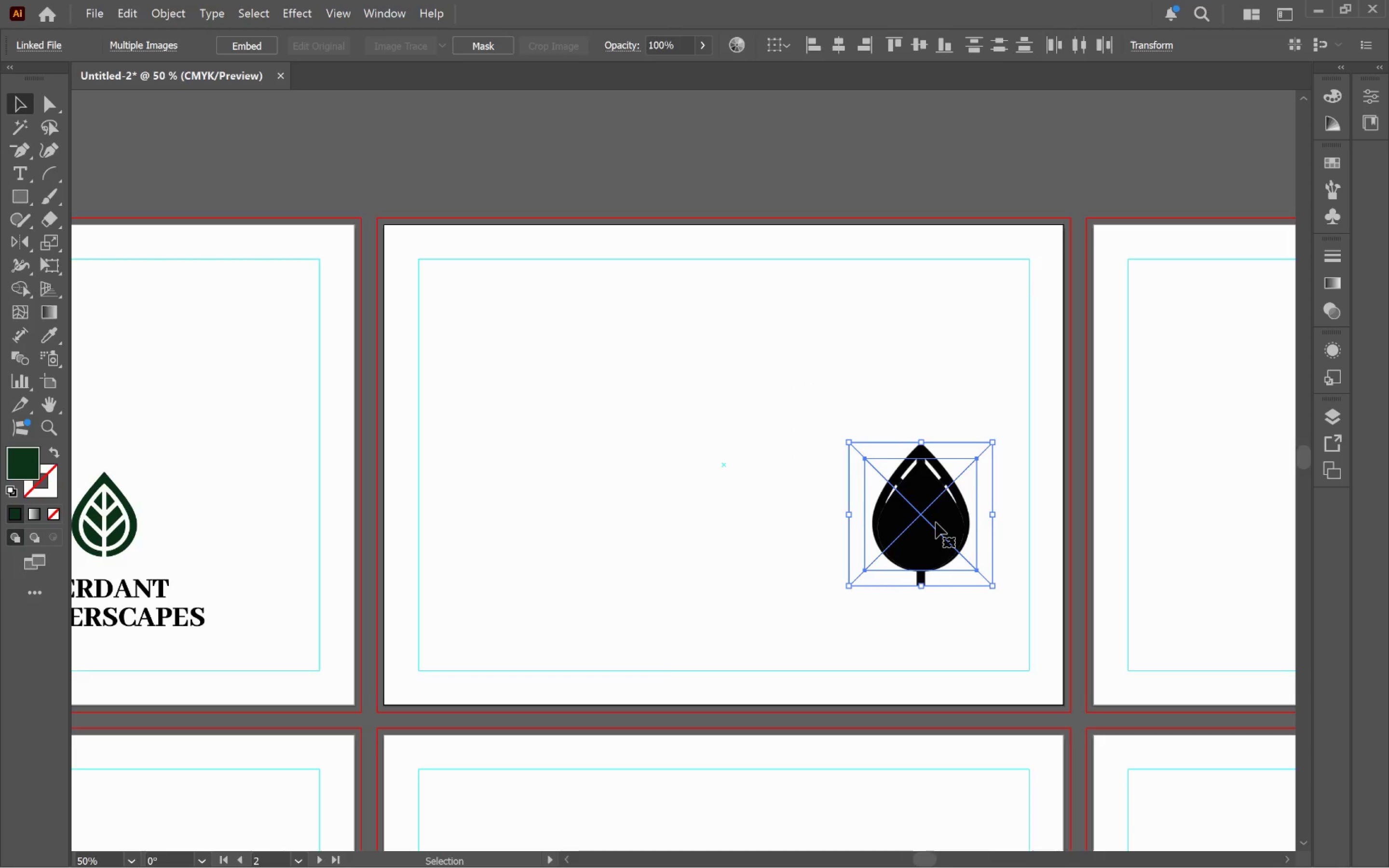 
left_click_drag(start_coordinate=[936, 522], to_coordinate=[737, 473])
 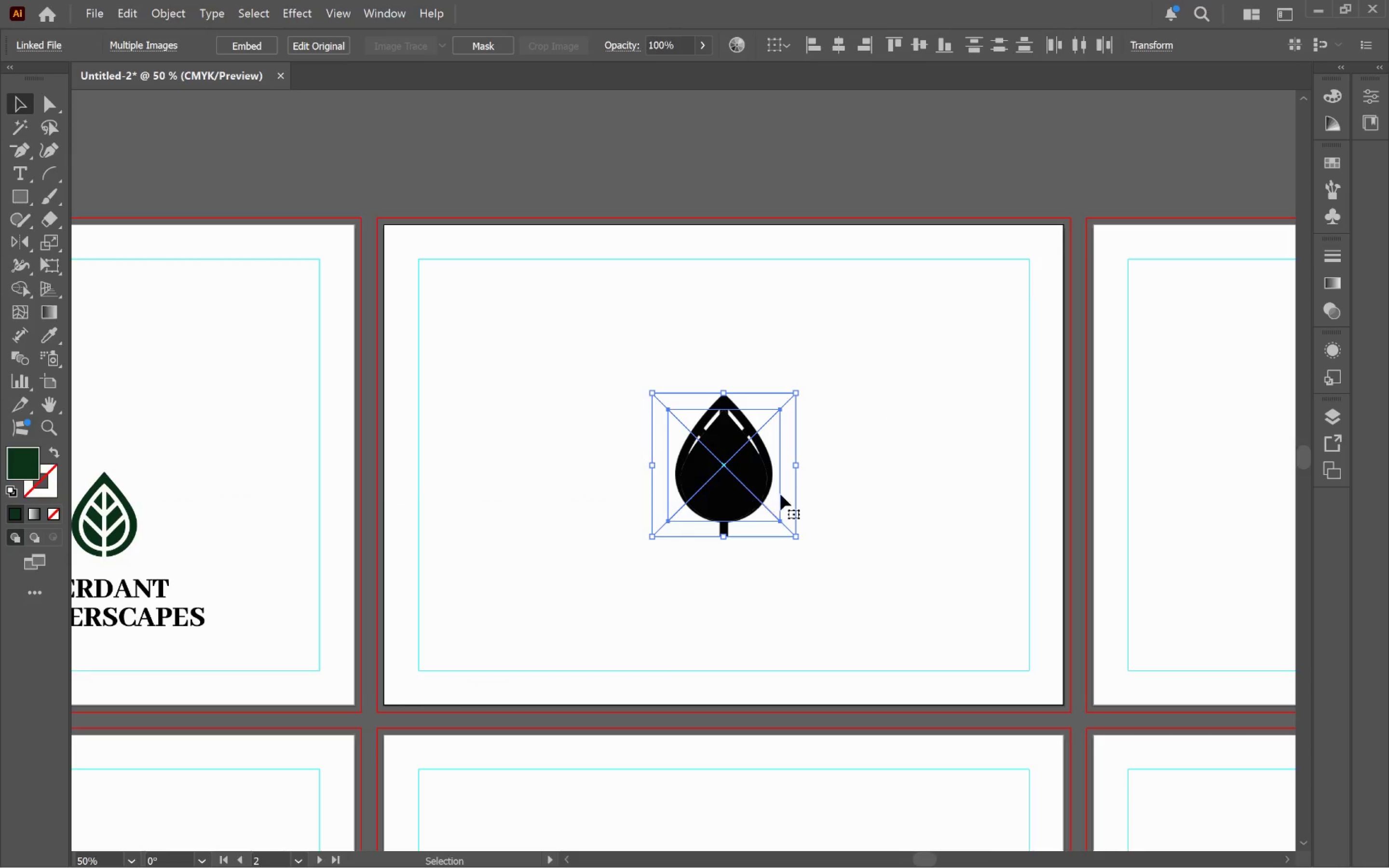 
hold_key(key=AltLeft, duration=0.75)
scroll: coordinate [806, 492], scroll_direction: up, amount: 2.0
 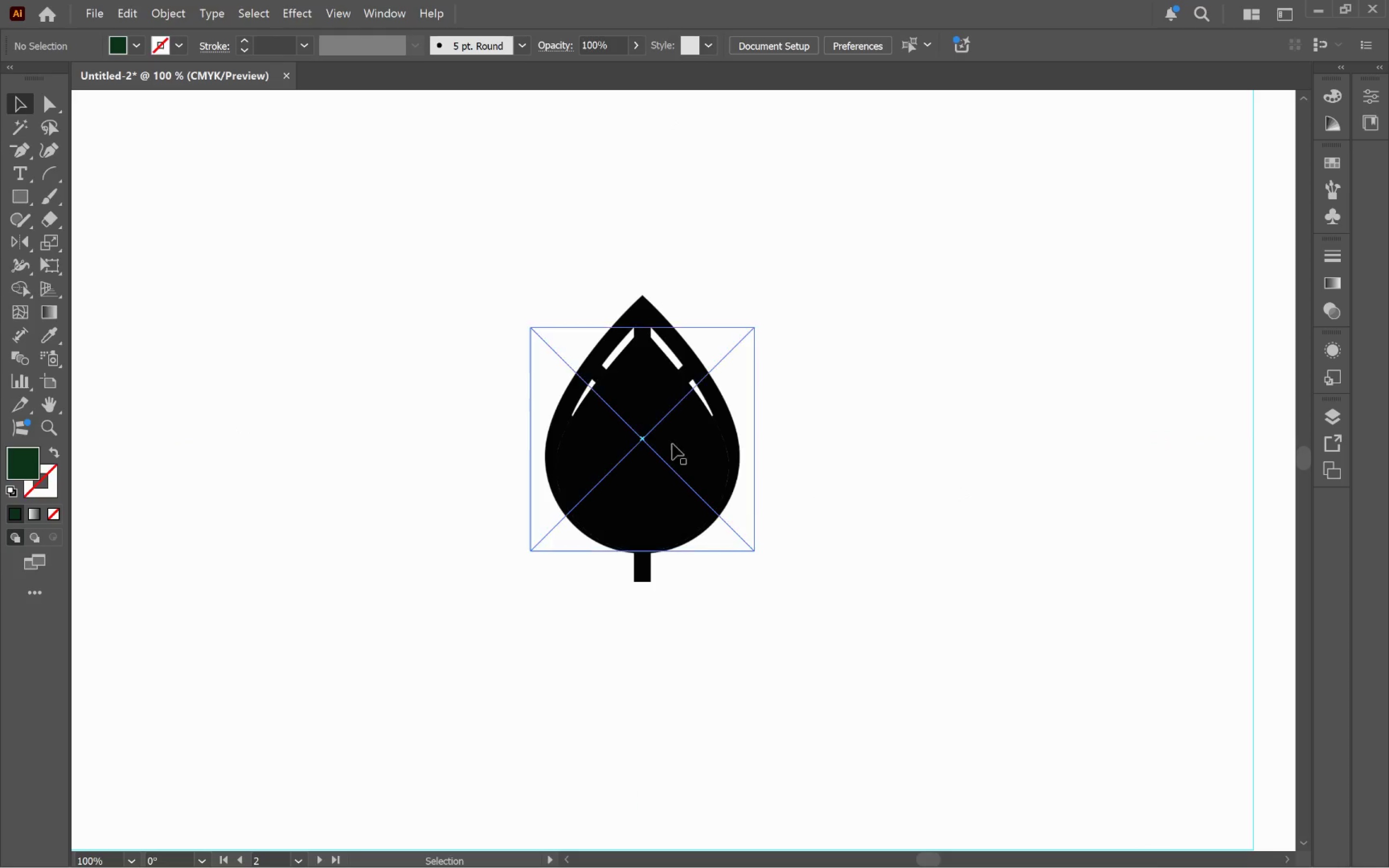 
left_click([608, 475])
 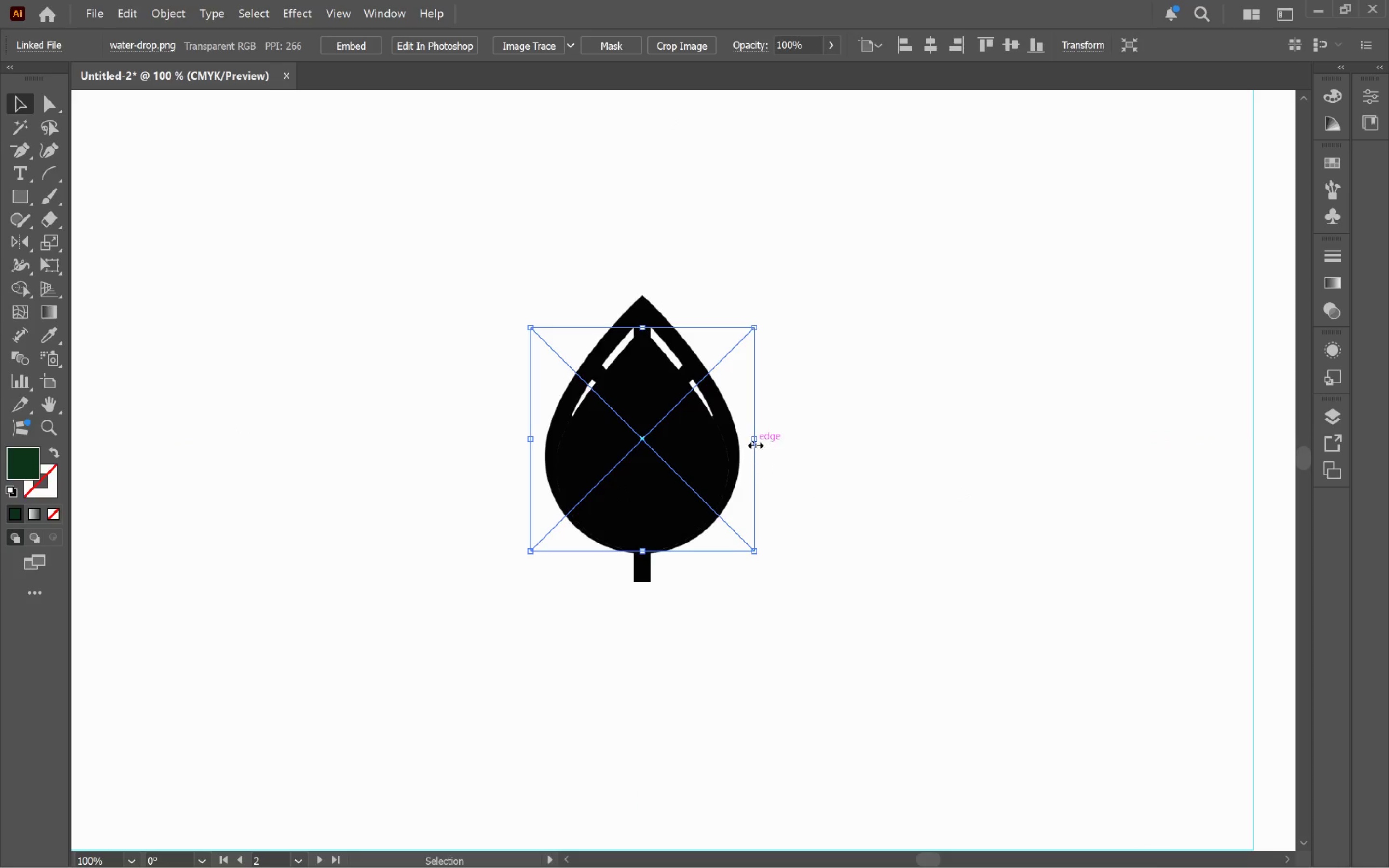 
hold_key(key=AltLeft, duration=1.34)
left_click_drag(start_coordinate=[756, 438], to_coordinate=[834, 437])
 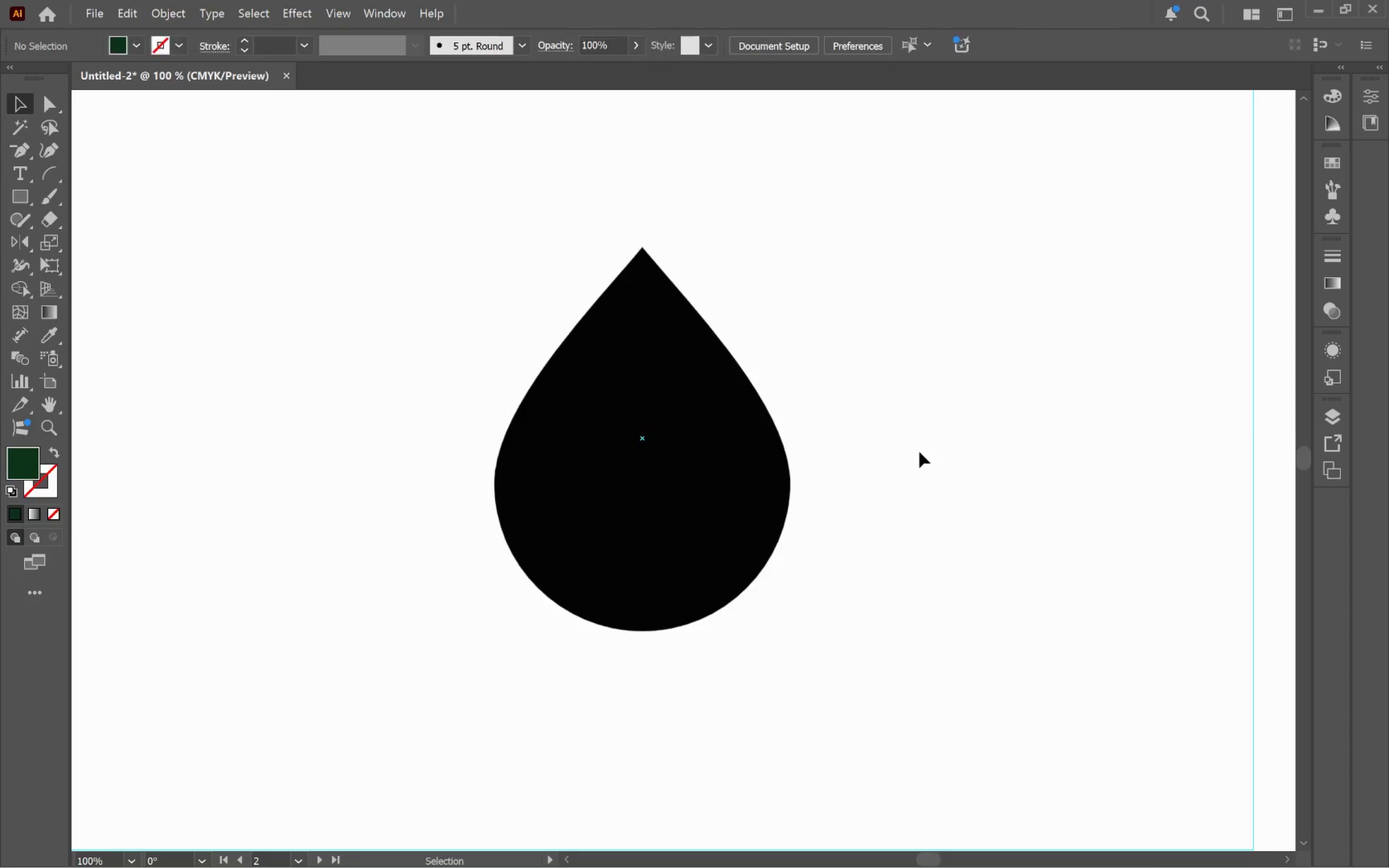 
hold_key(key=ShiftLeft, duration=1.31)
 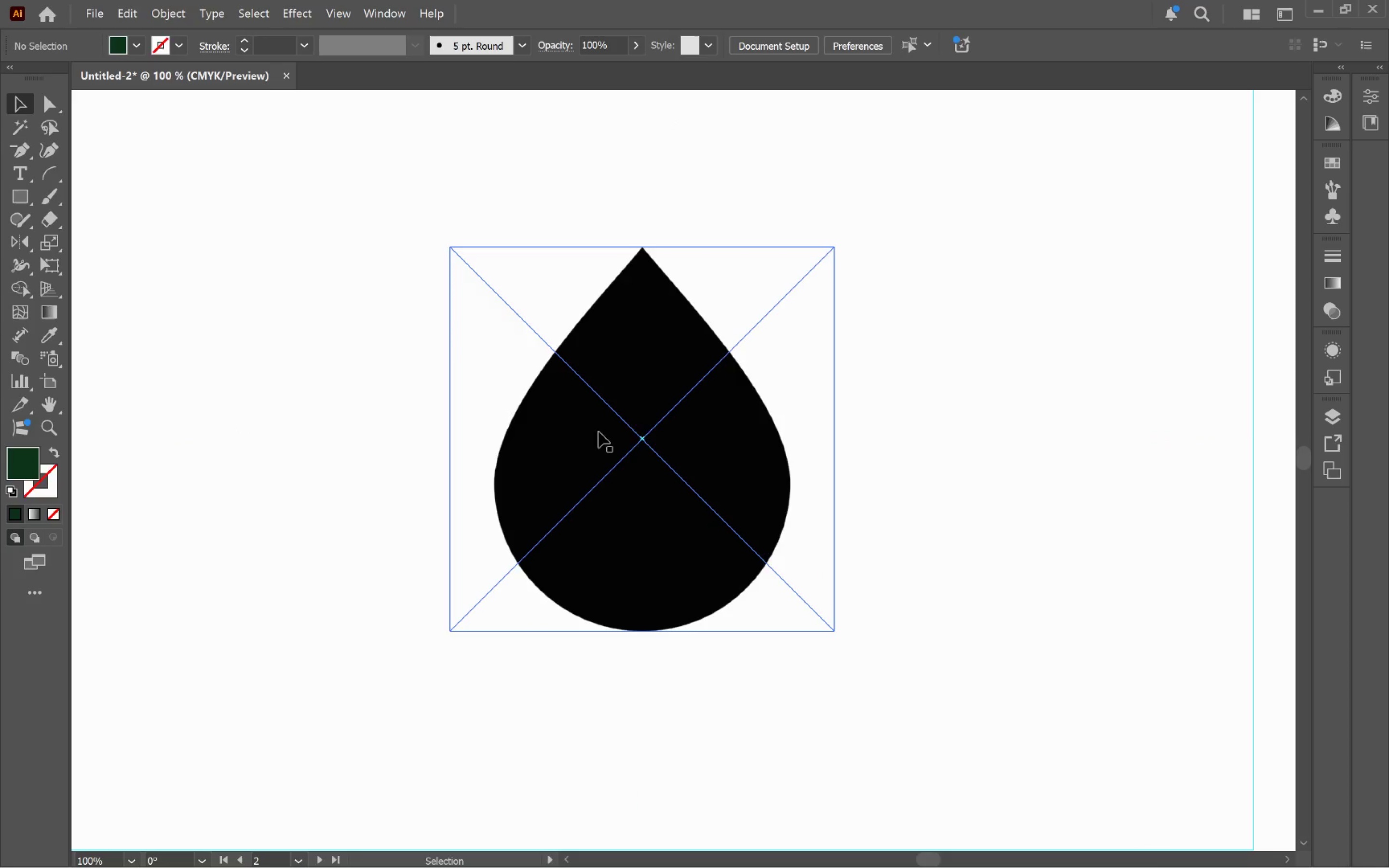 
left_click([640, 425])
 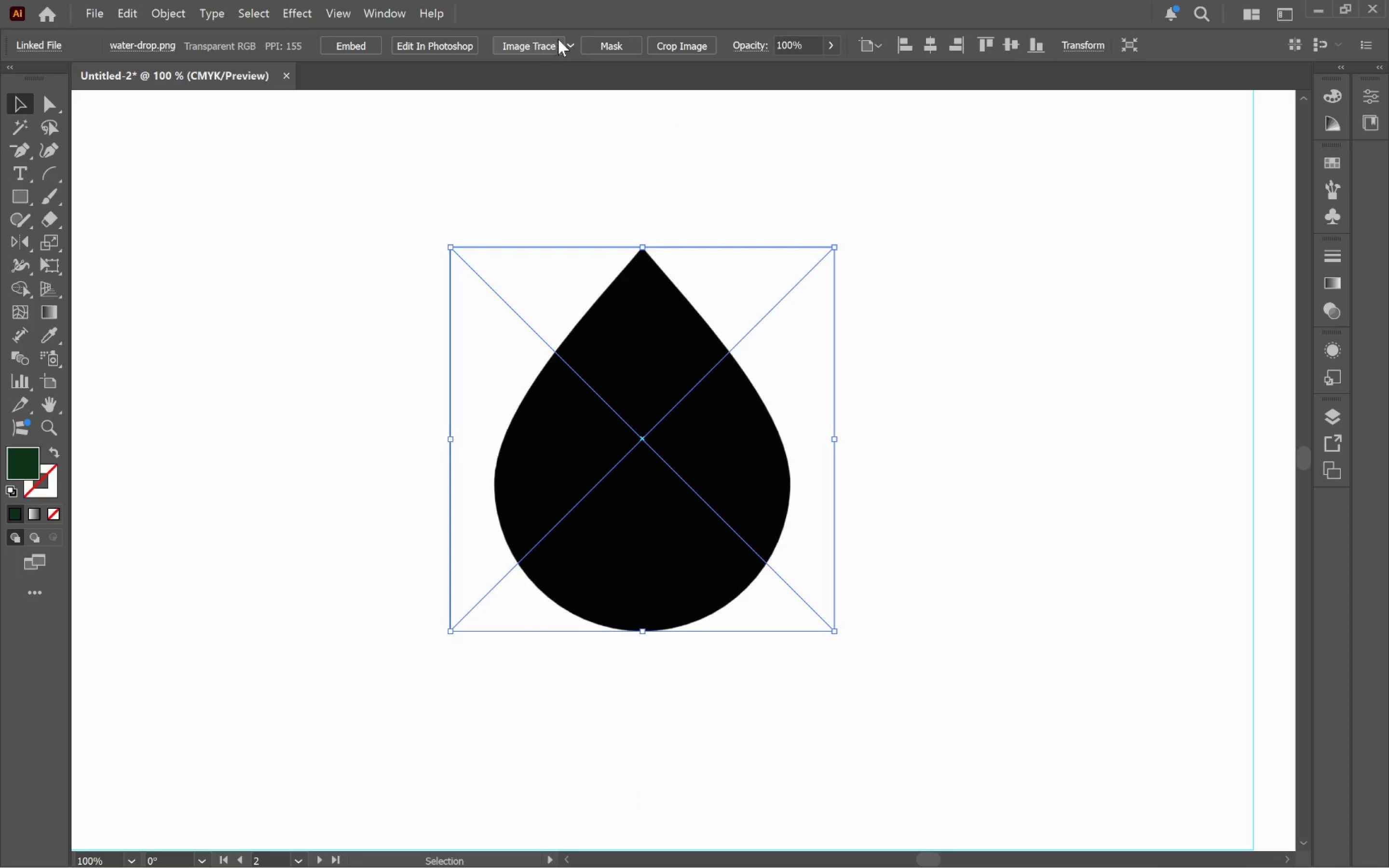 
left_click([568, 41])
 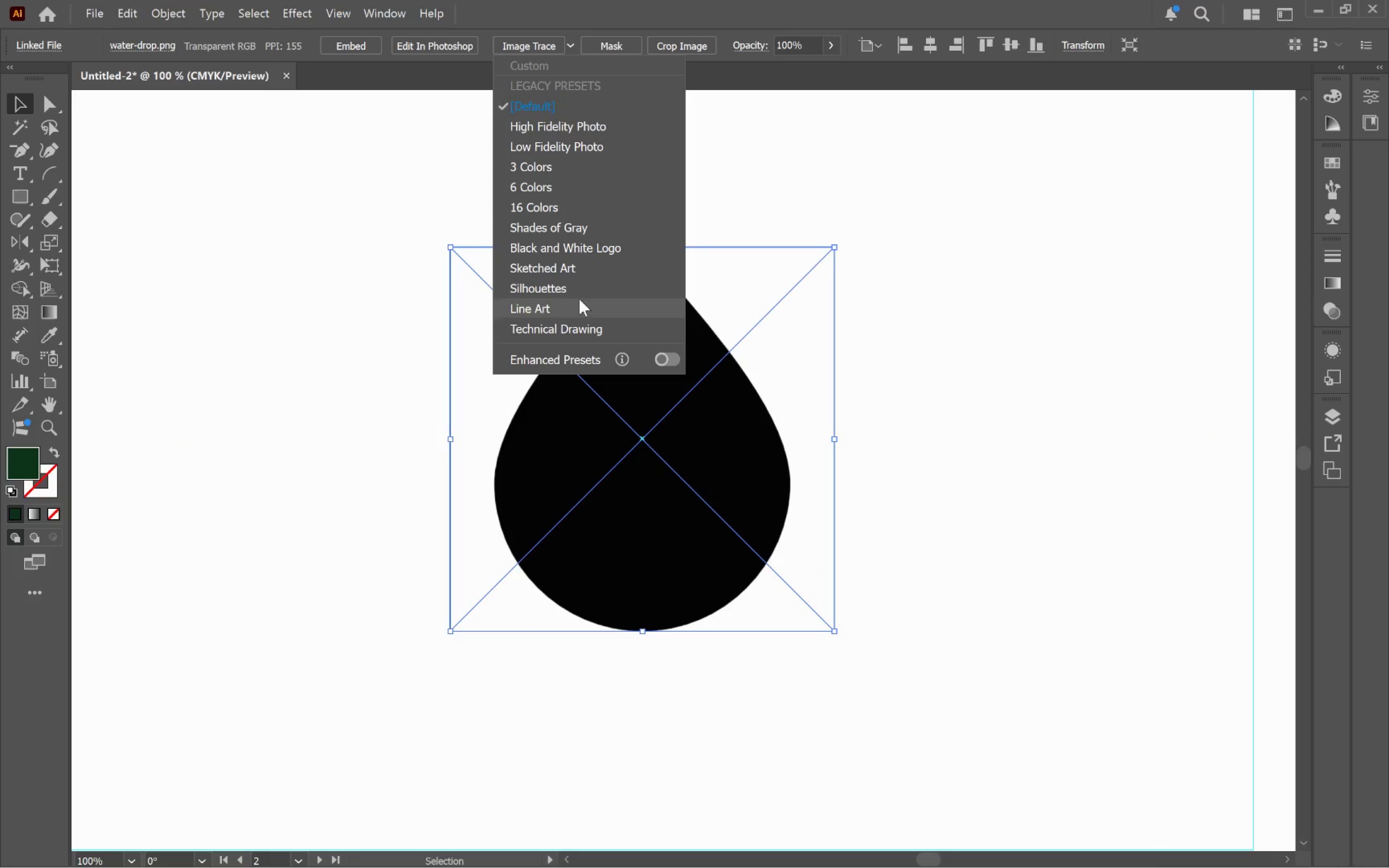 
left_click([574, 294])
 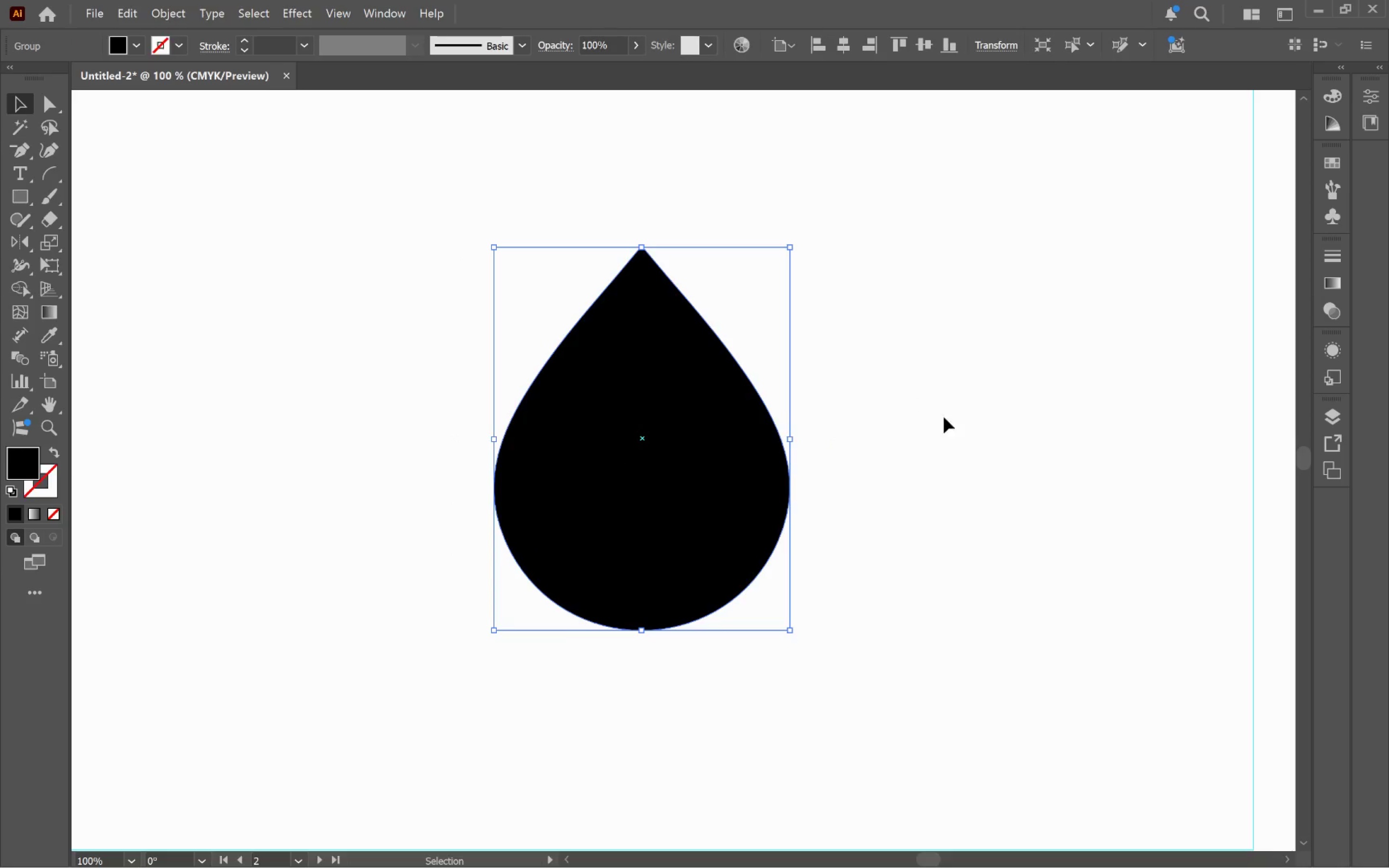 
key(Control+Shift+BracketLeft)
 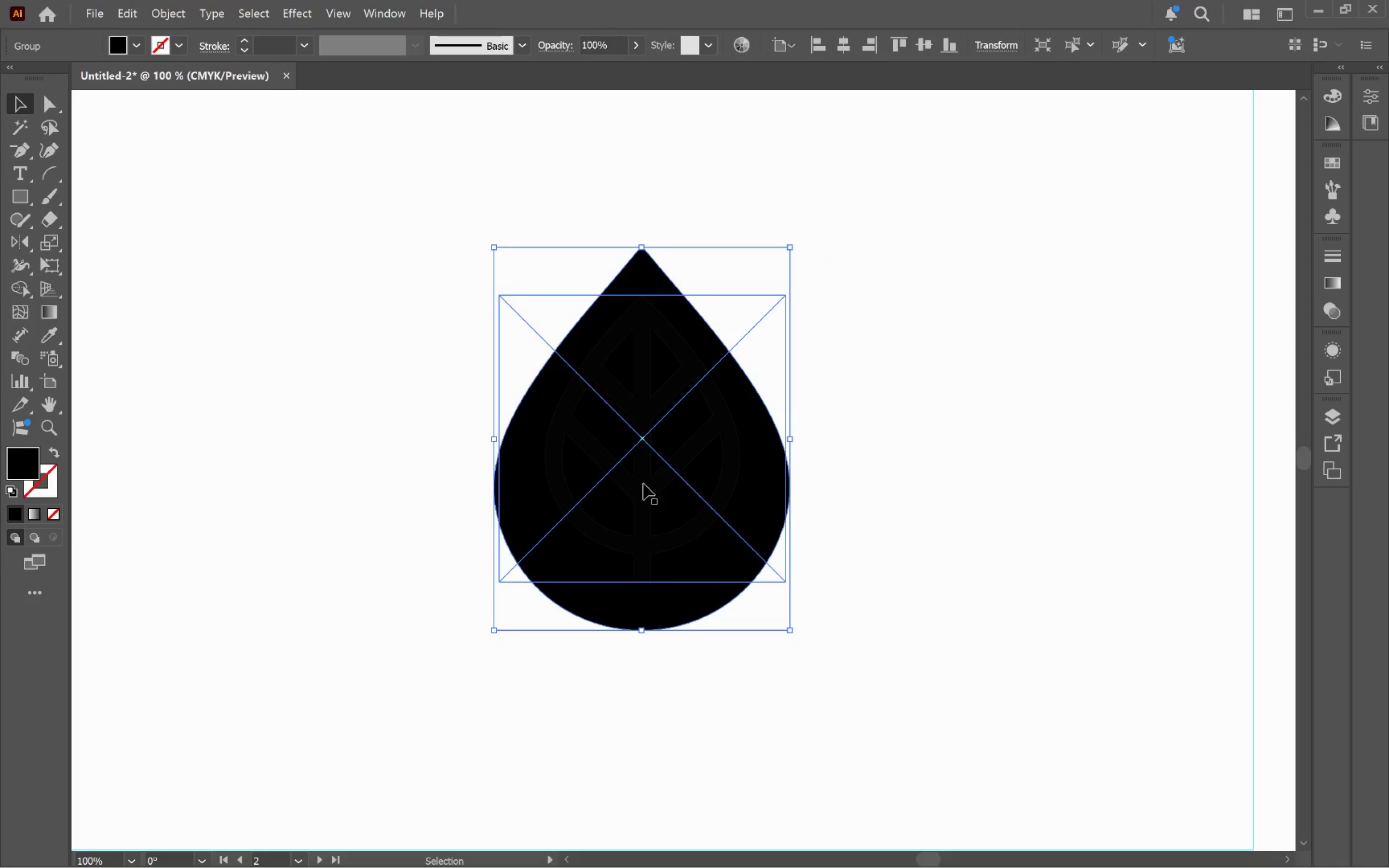 
left_click([643, 483])
 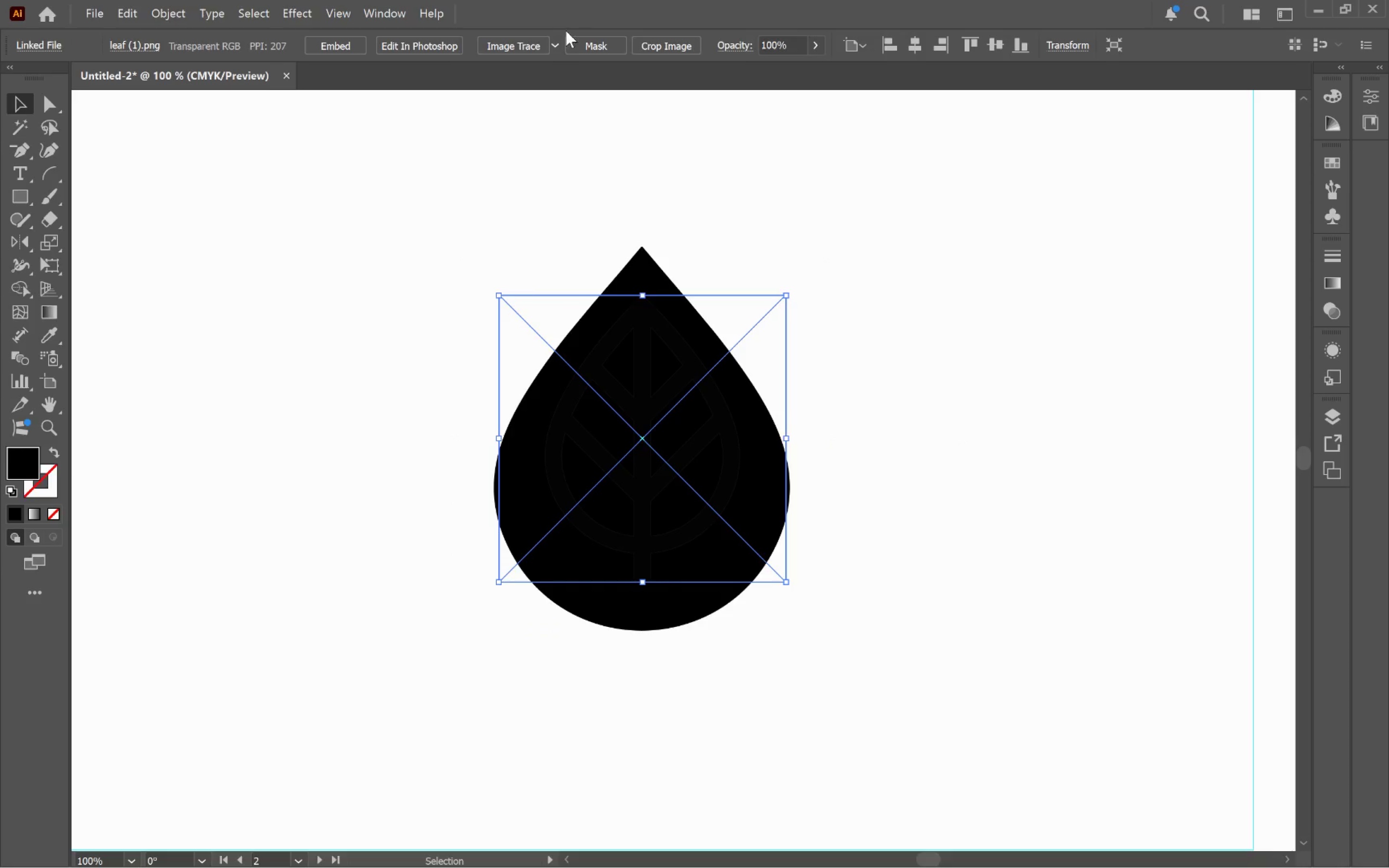 
left_click([557, 42])
 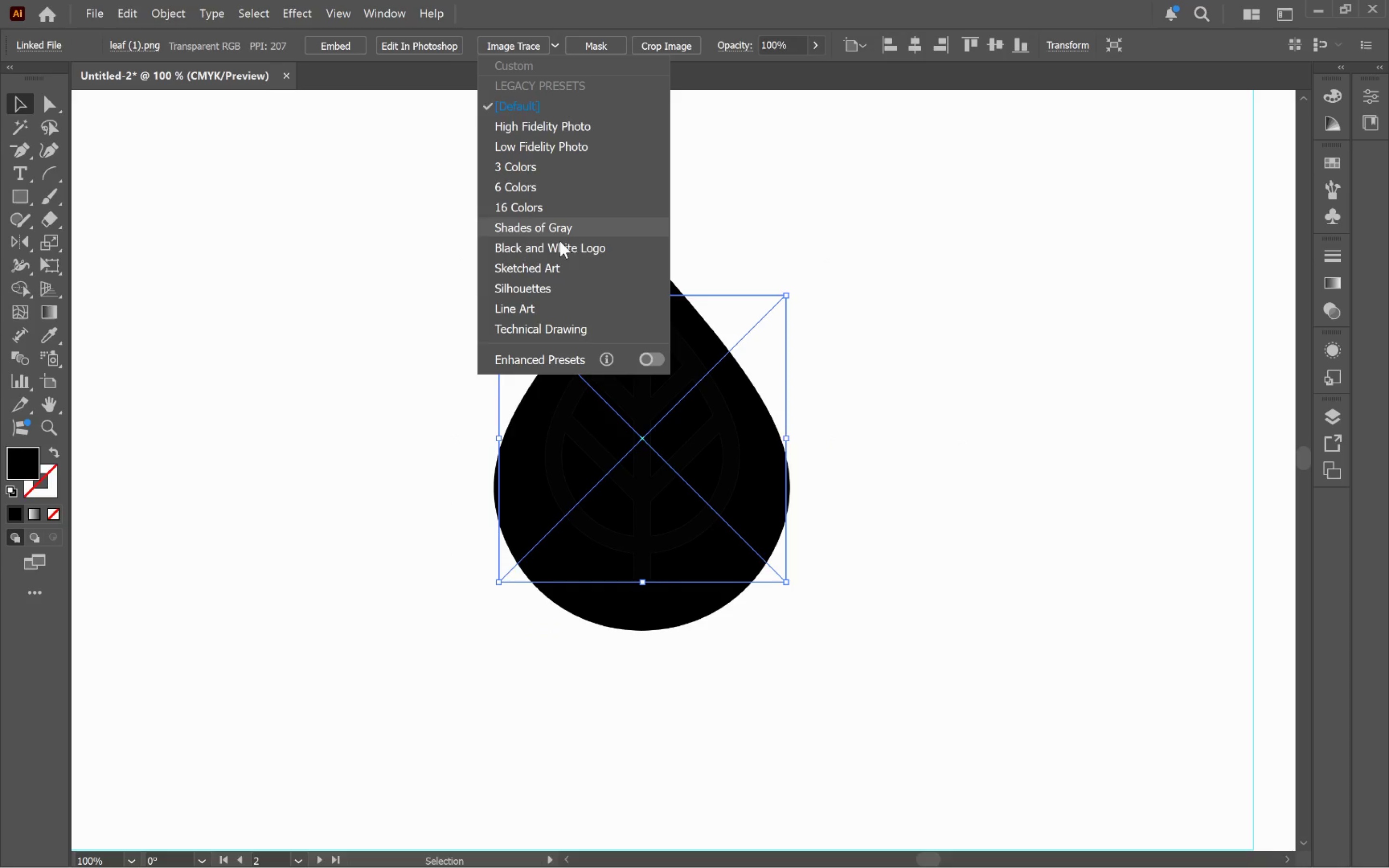 
left_click([586, 289])
 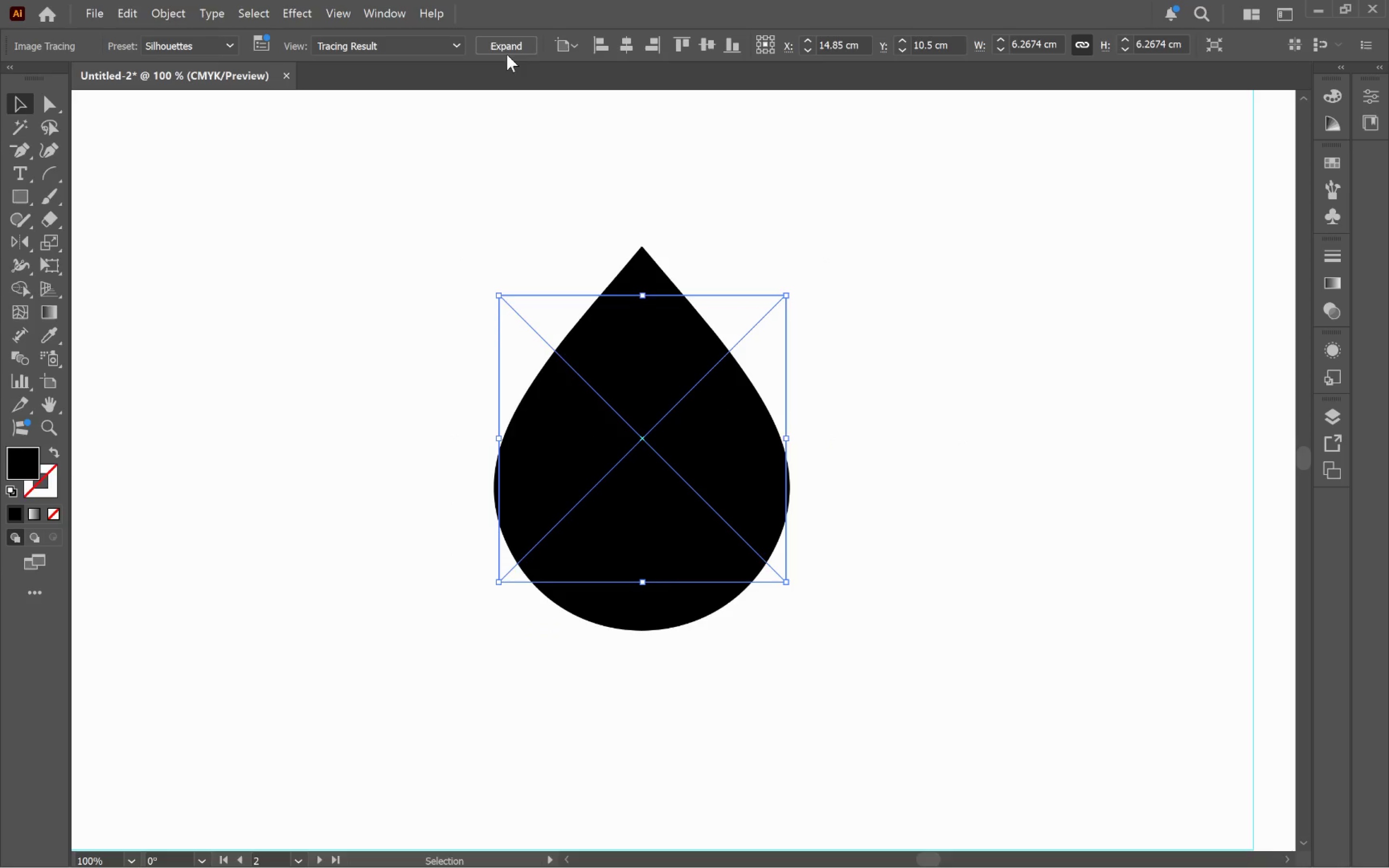 
left_click([505, 47])
 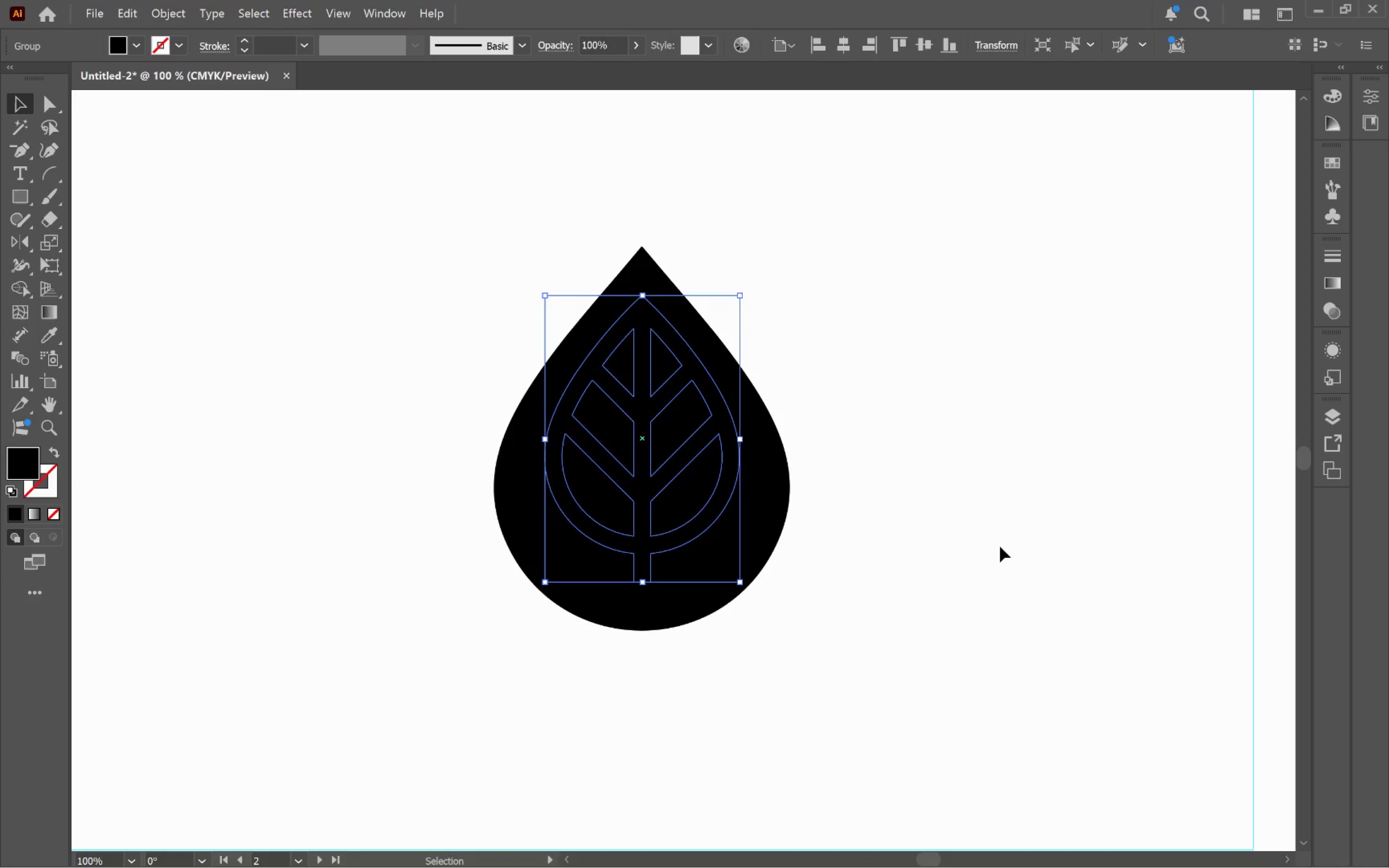 
left_click([992, 531])
 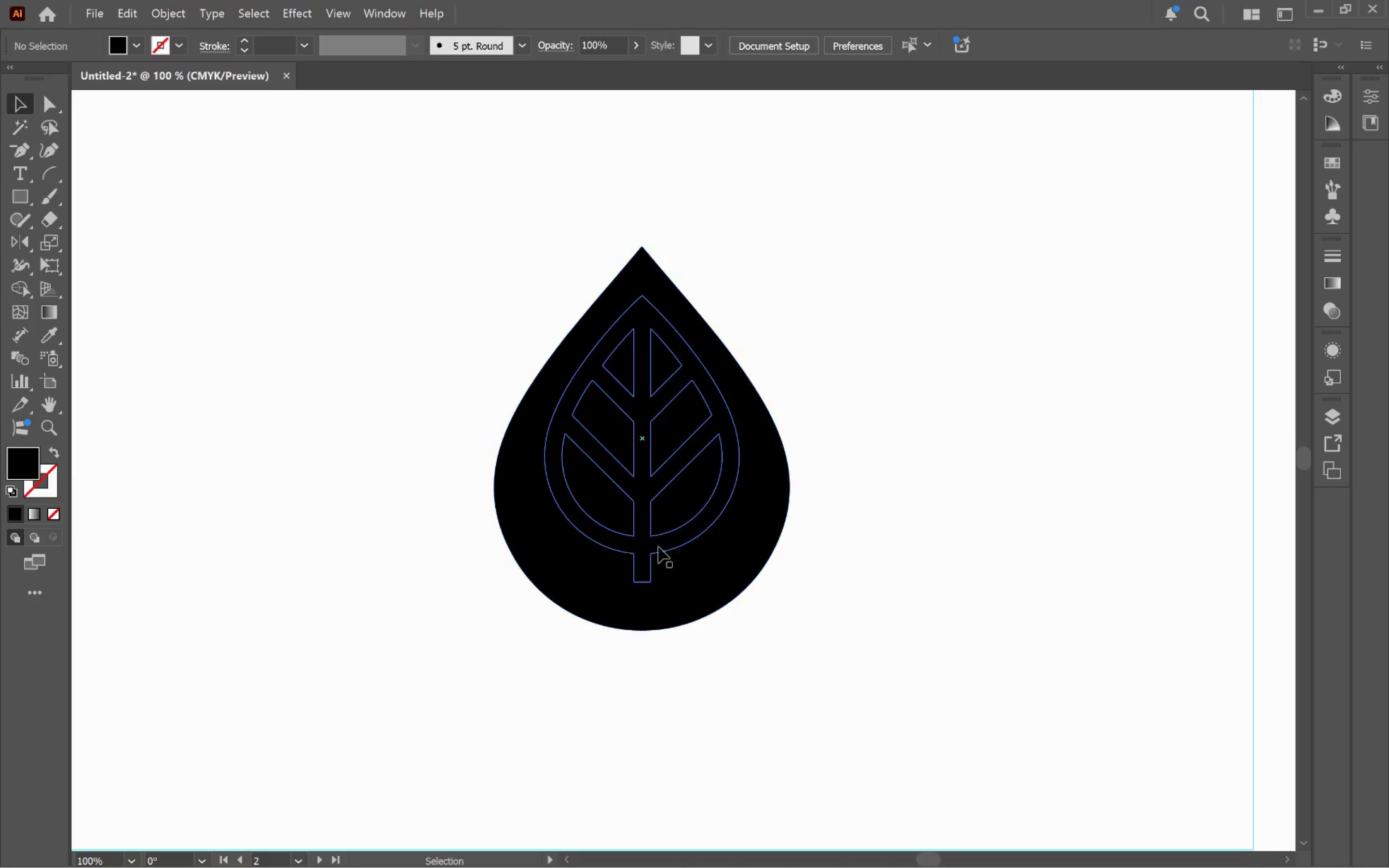 
left_click([658, 547])
 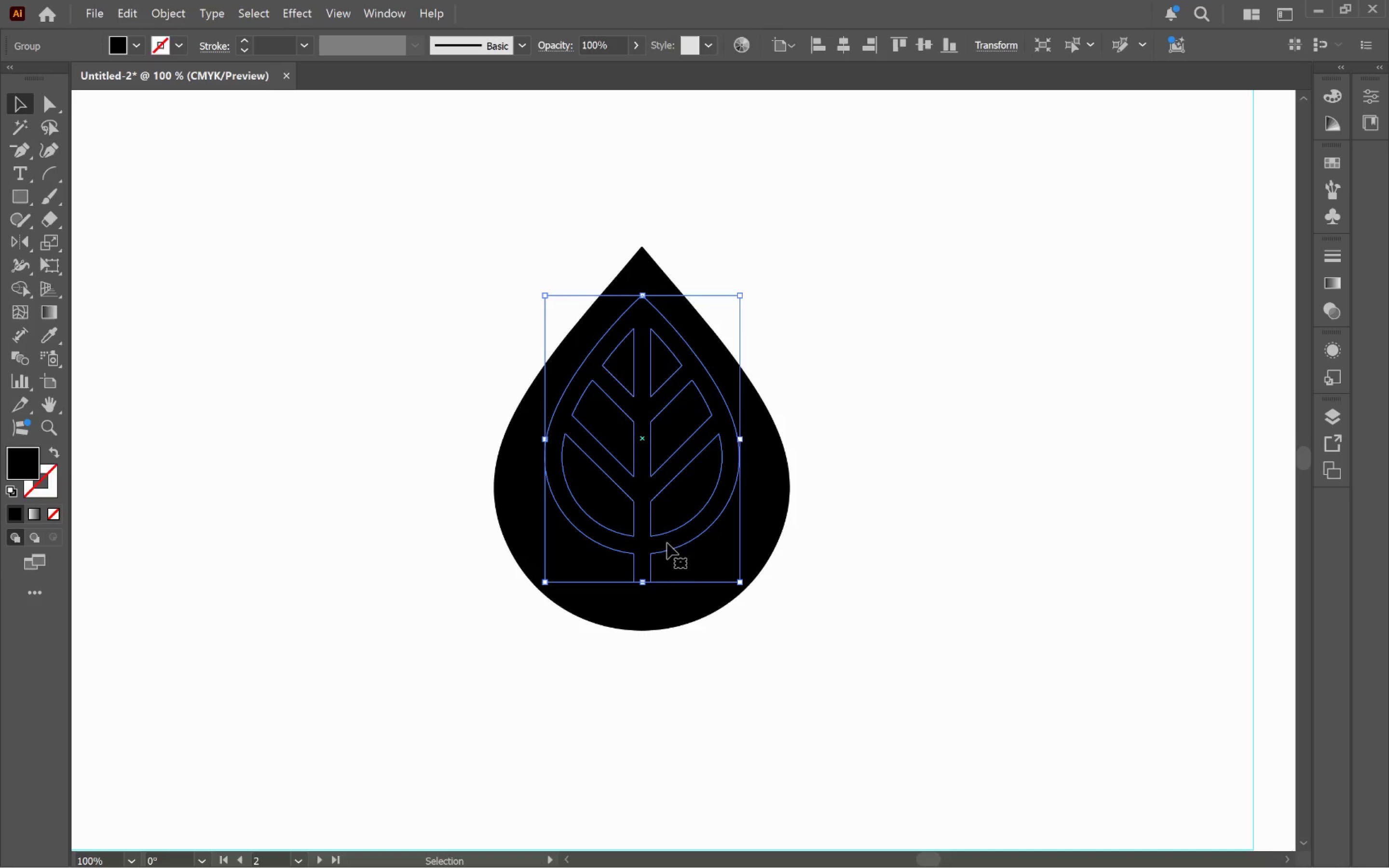 
left_click_drag(start_coordinate=[667, 543], to_coordinate=[668, 585])
 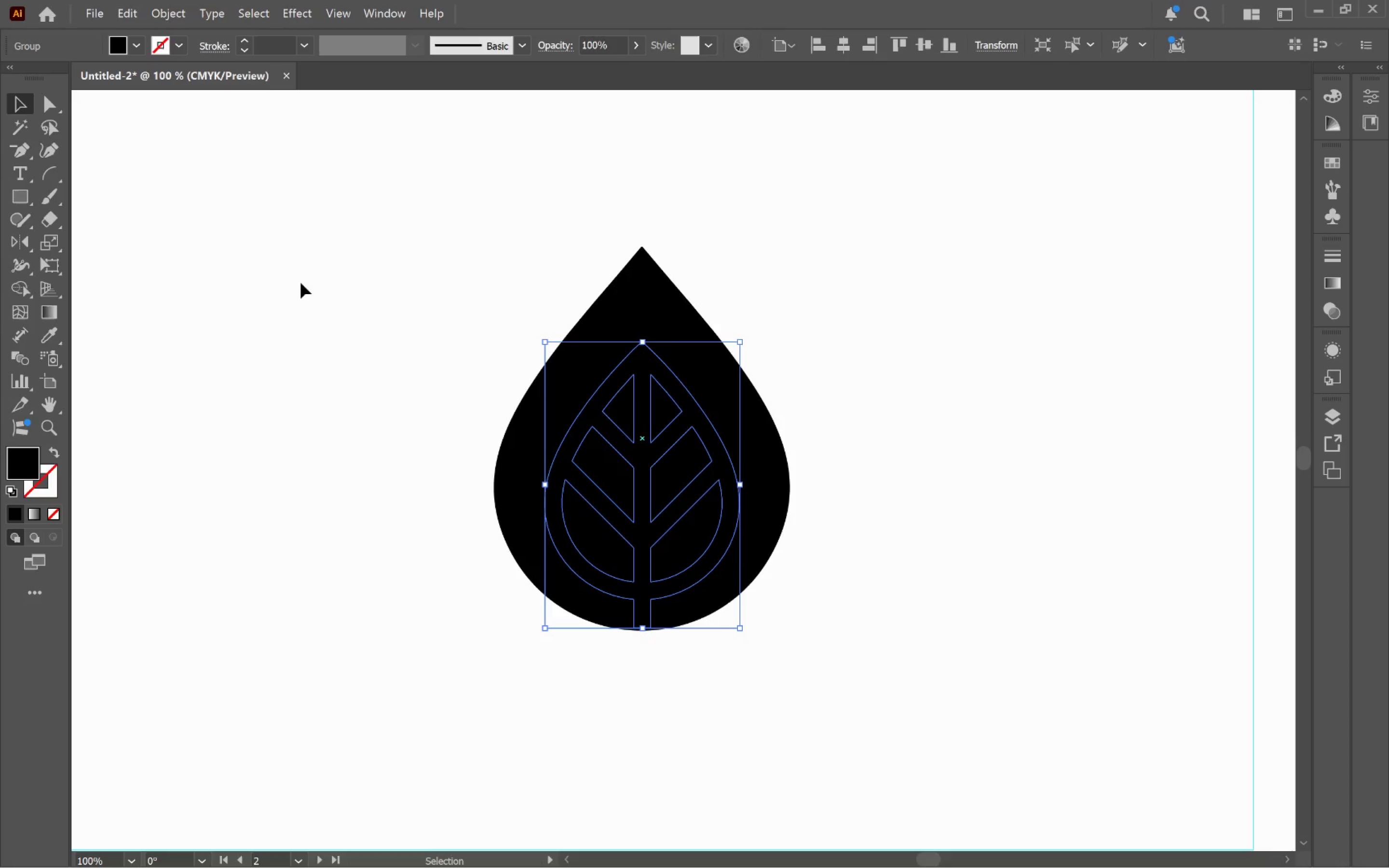 
hold_key(key=ShiftLeft, duration=1.08)
 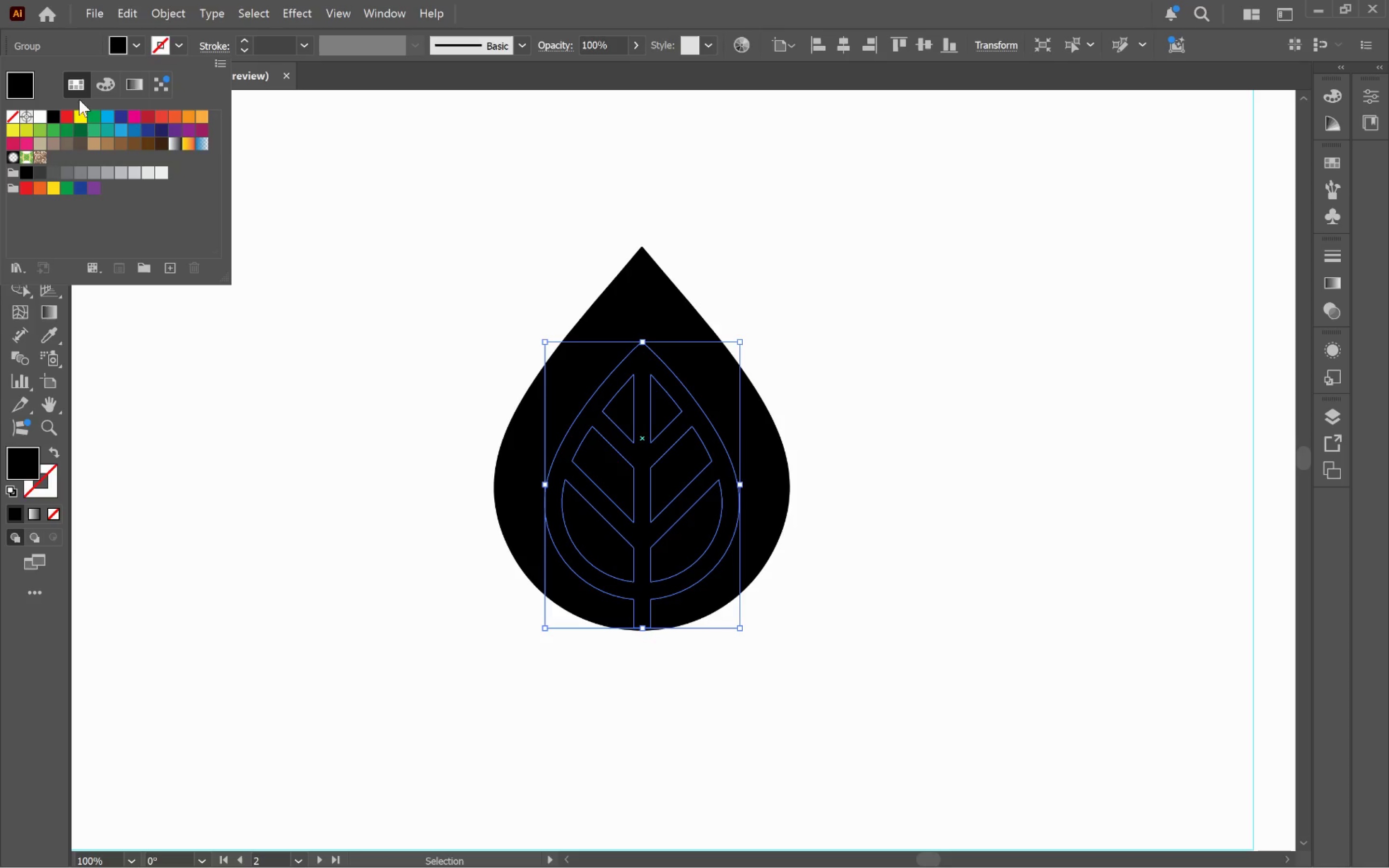 
left_click([40, 113])
 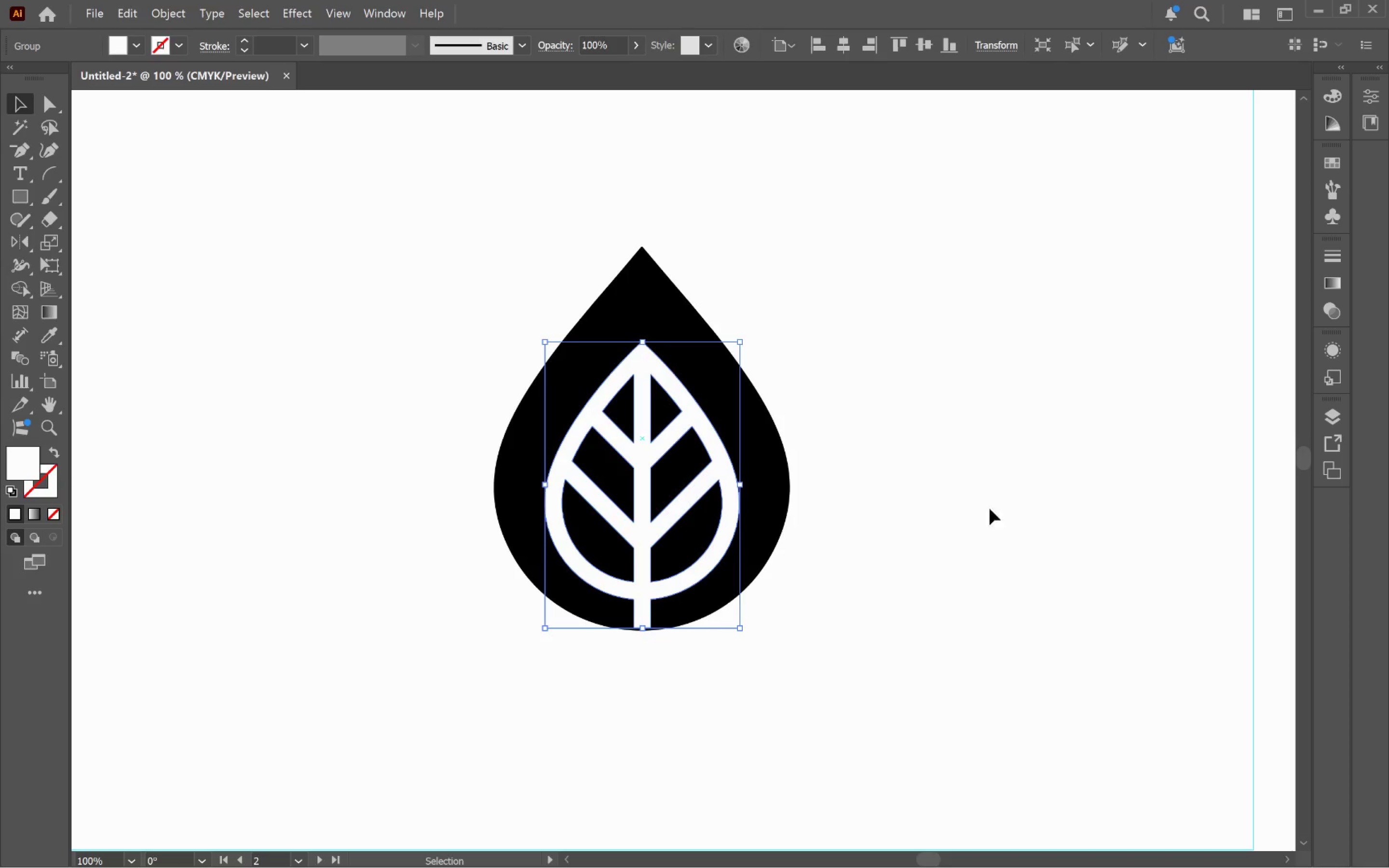 
double_click([1012, 495])
 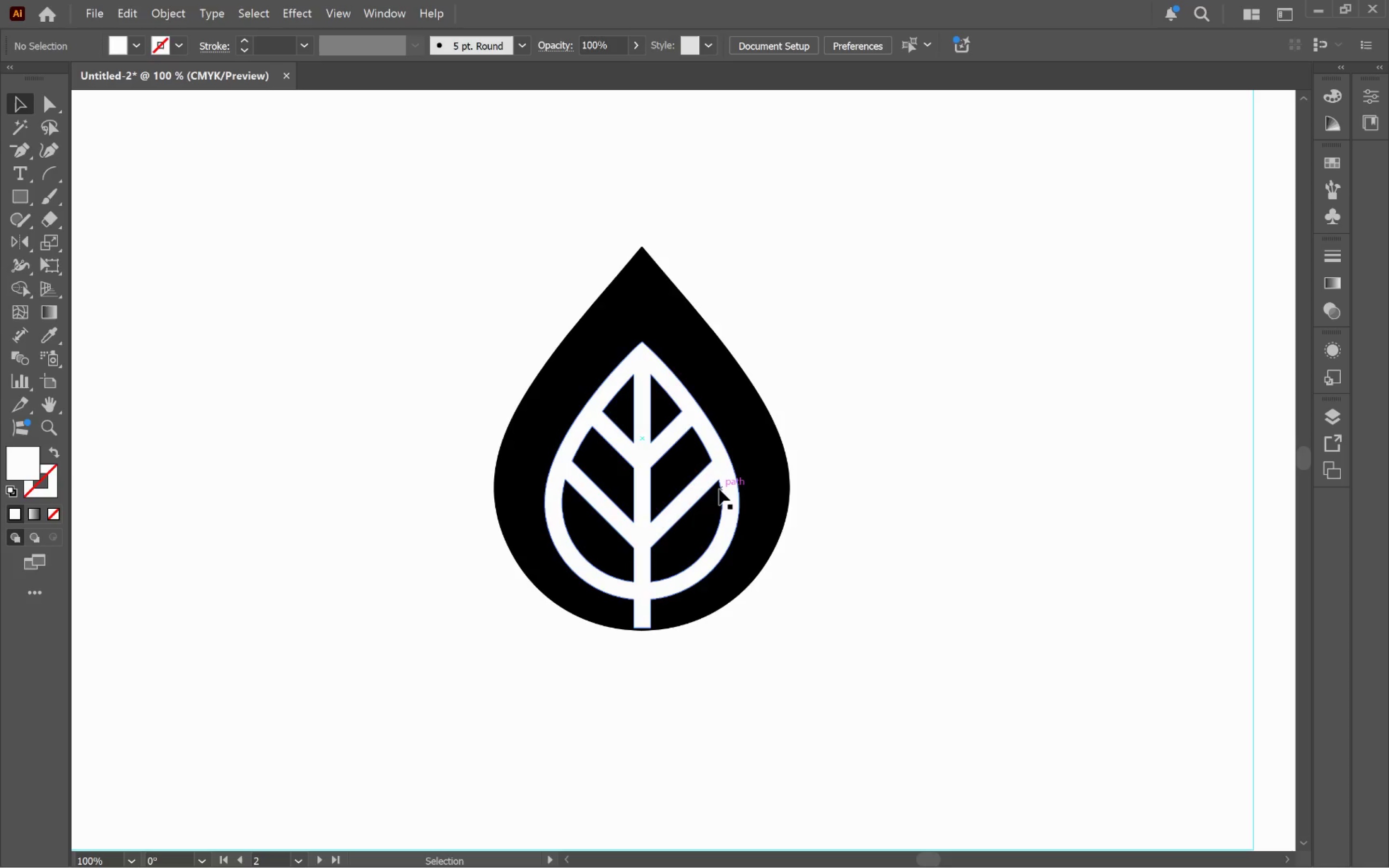 
left_click_drag(start_coordinate=[732, 502], to_coordinate=[732, 513])
 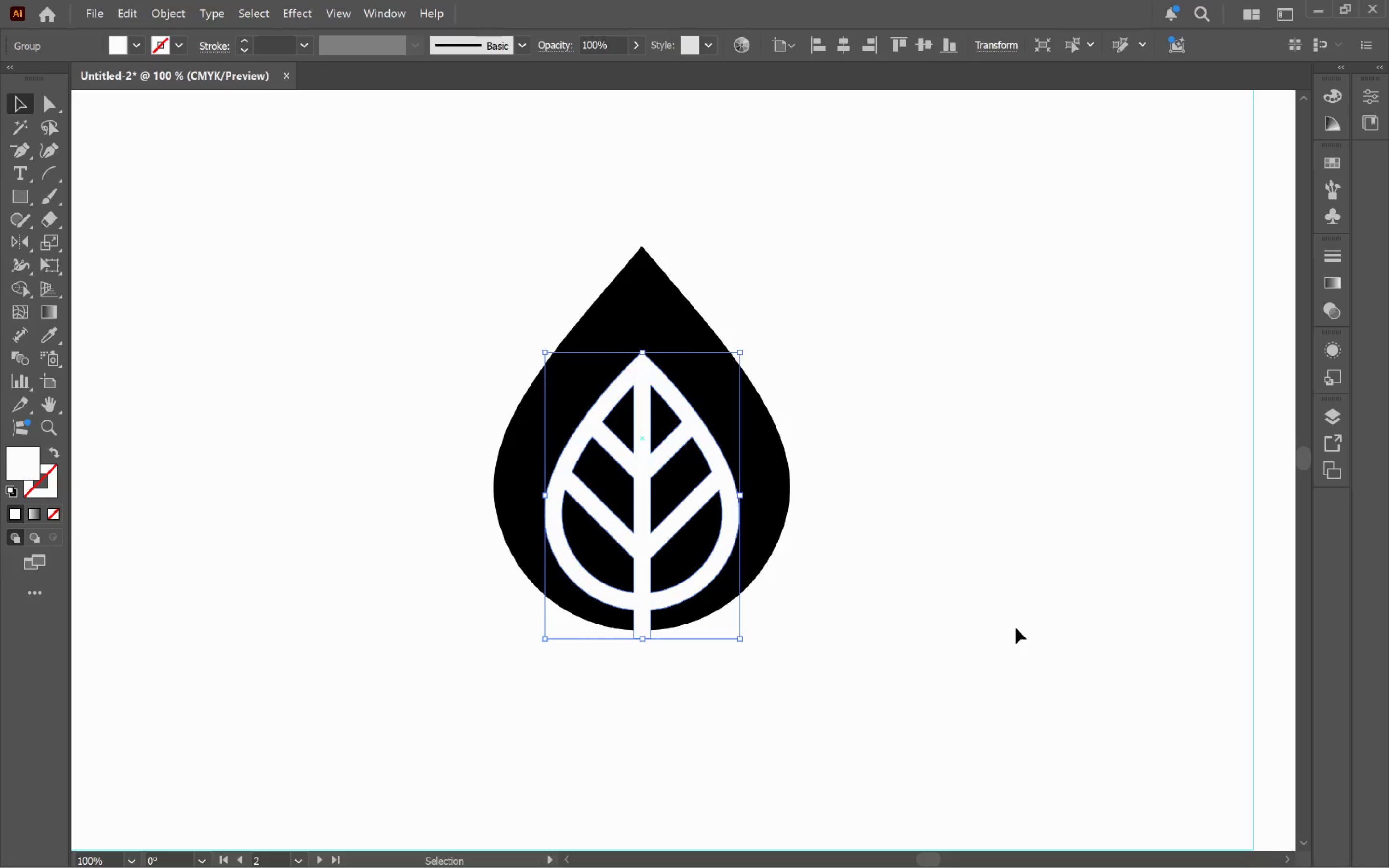 
hold_key(key=ShiftLeft, duration=1.55)
 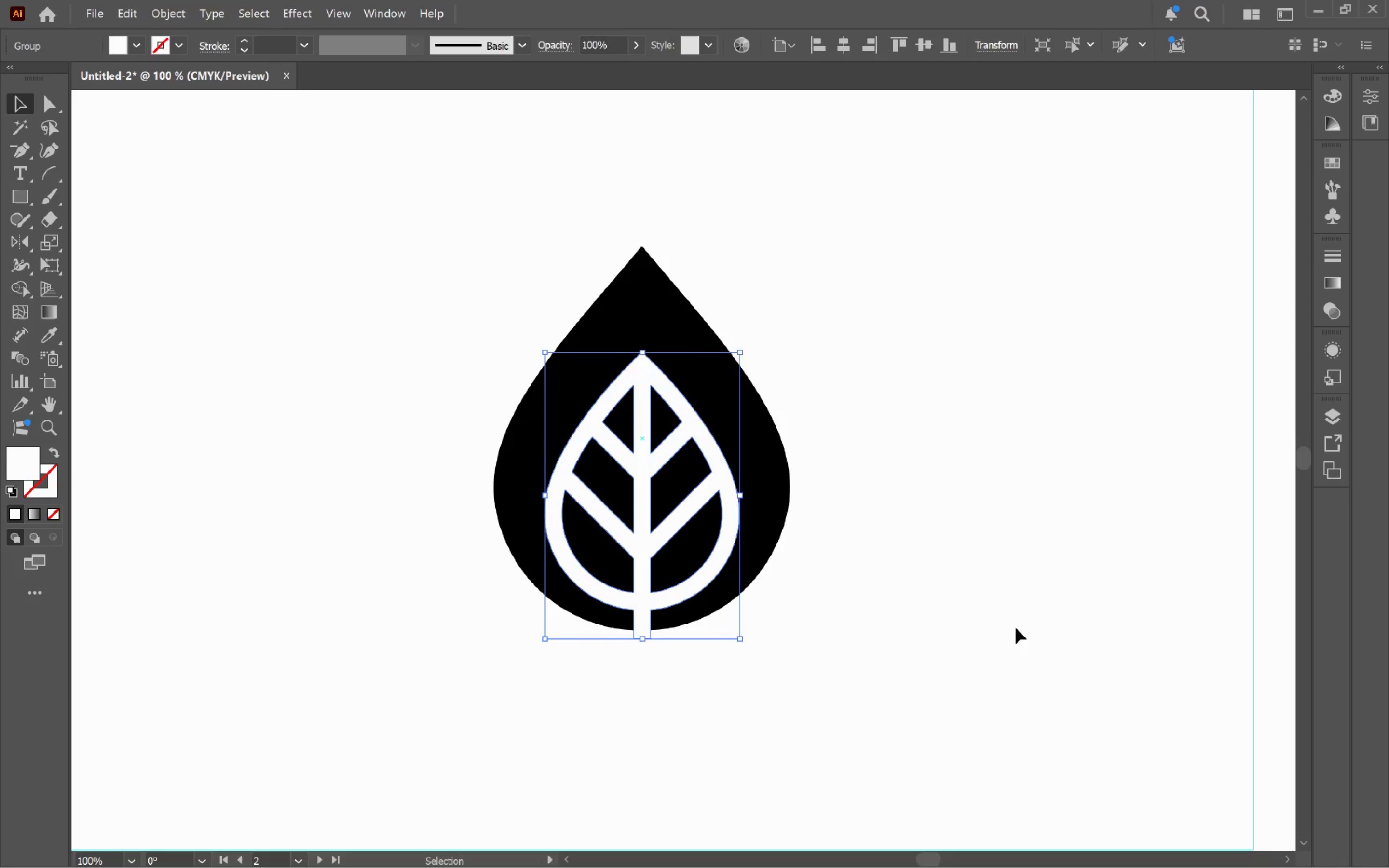 
left_click([1016, 628])
 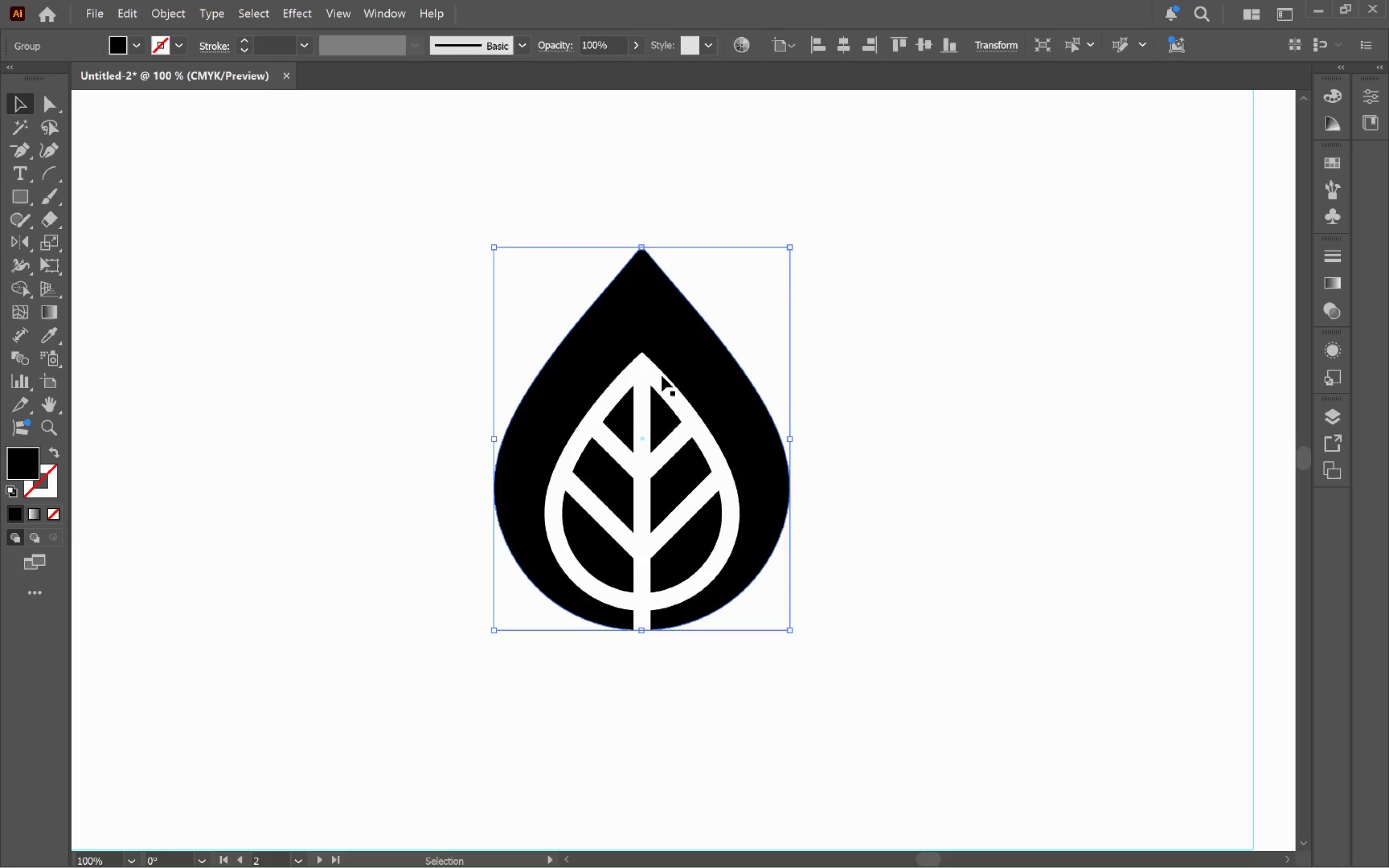 
left_click([652, 374])
 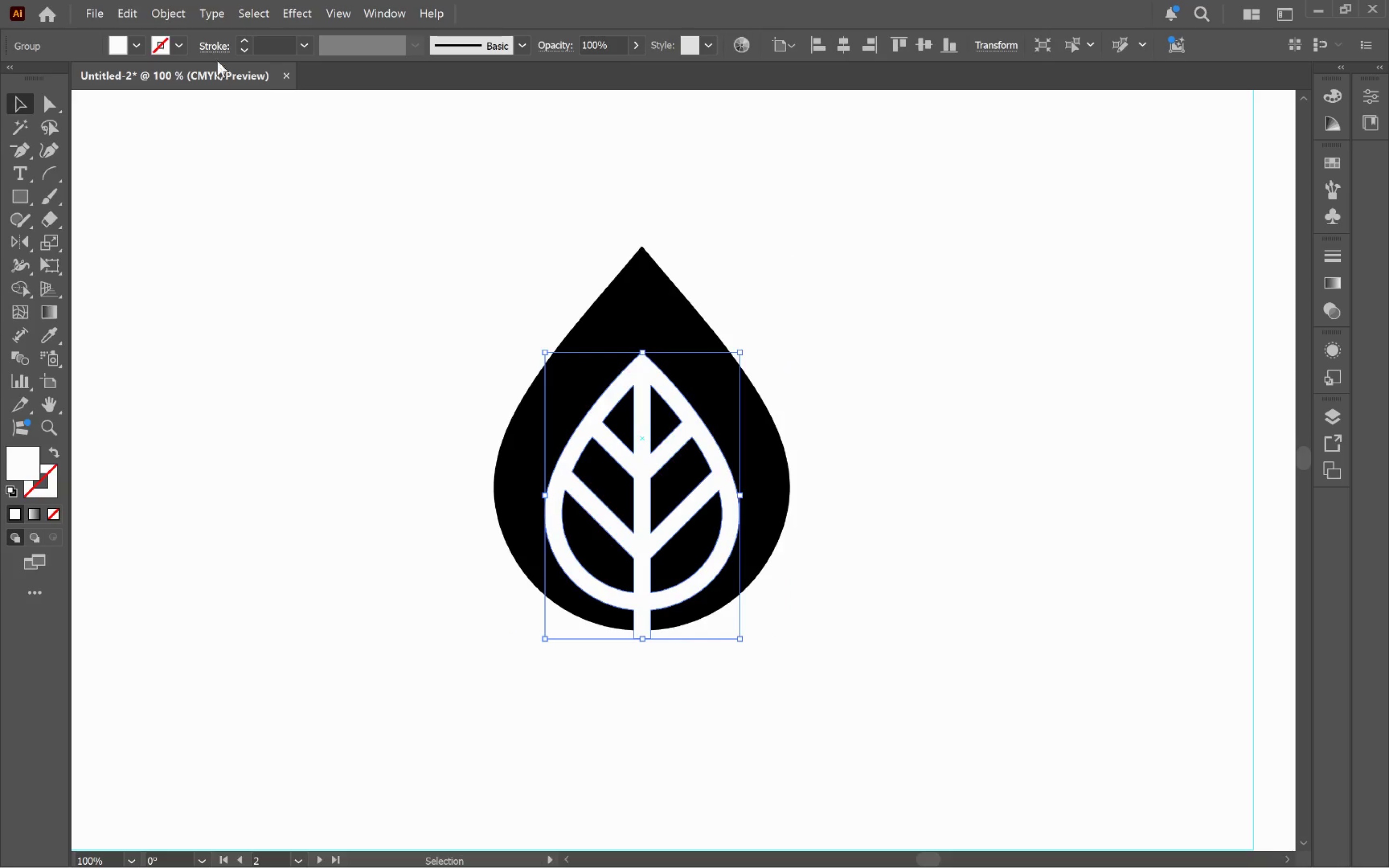 
left_click([158, 11])
 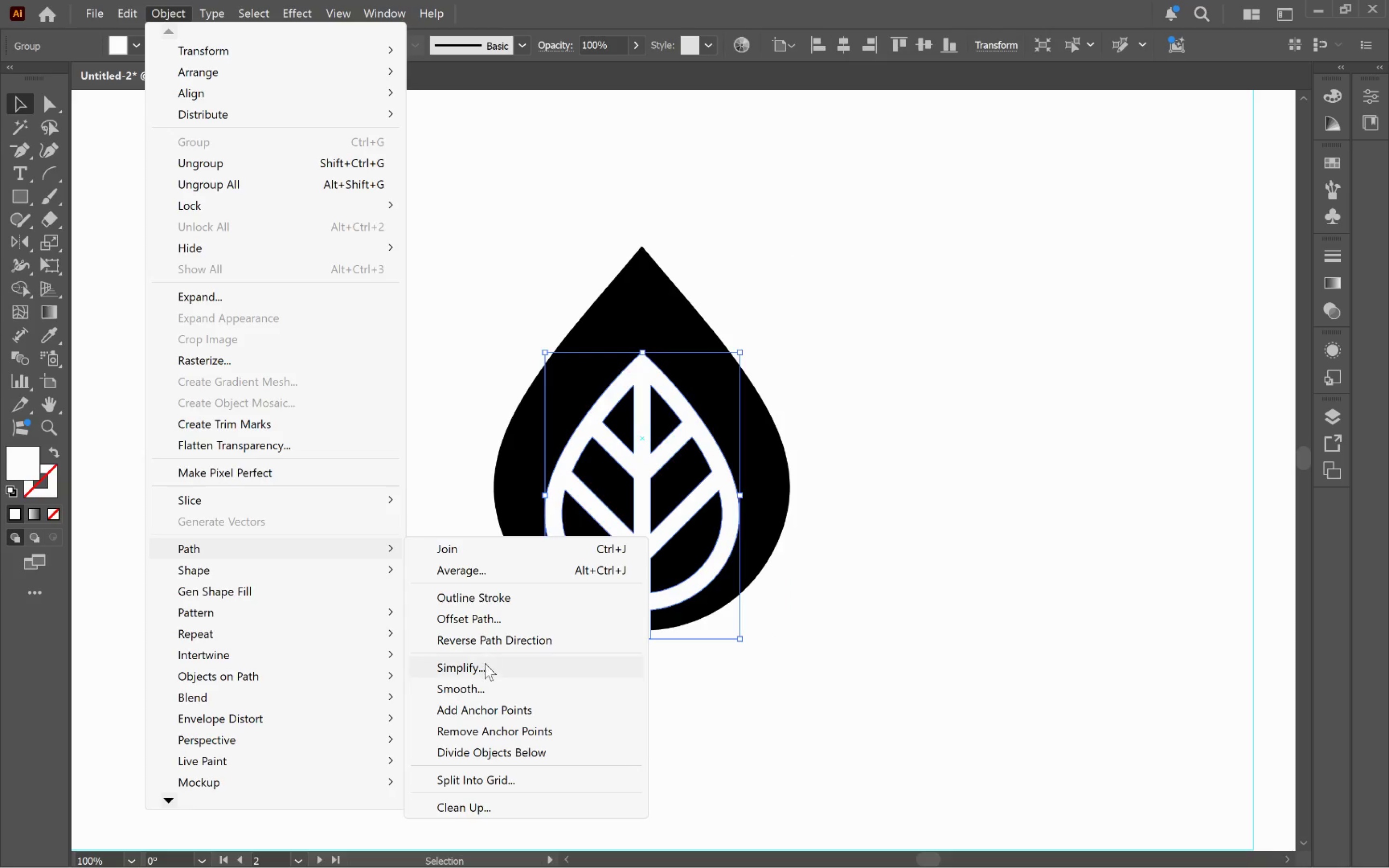 
left_click([480, 622])
 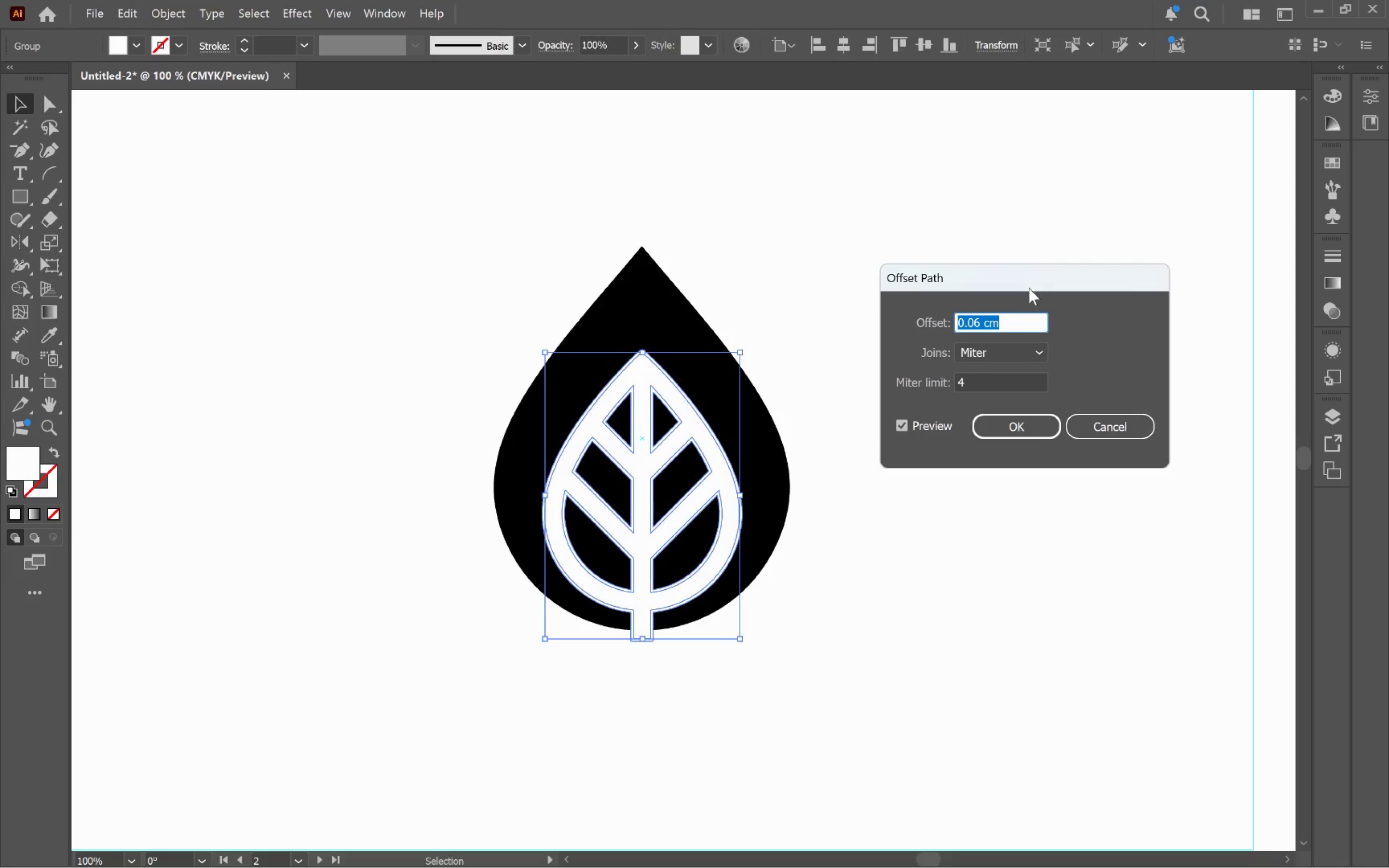 
left_click([979, 320])
 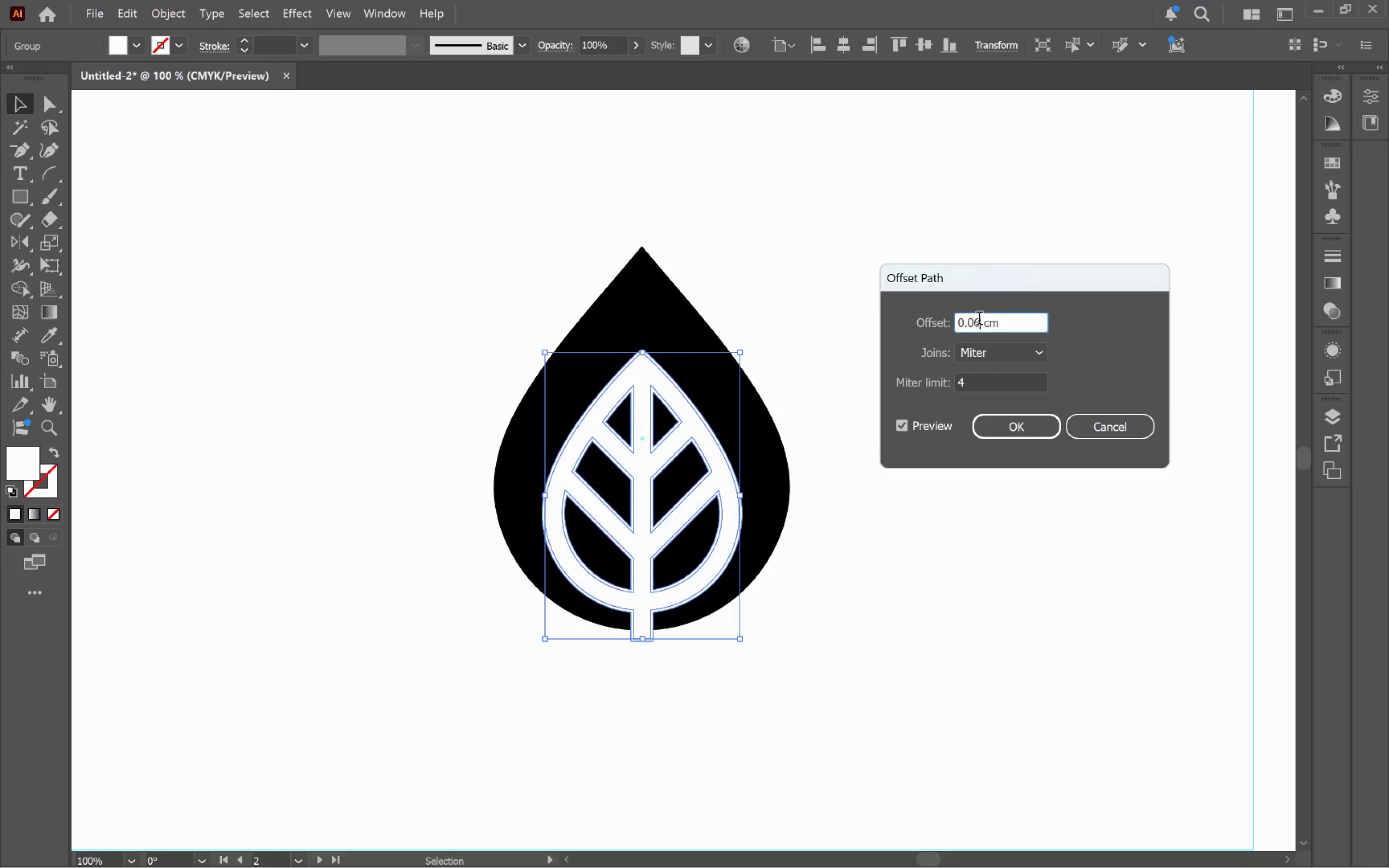 
scroll: coordinate [979, 320], scroll_direction: up, amount: 1.0
 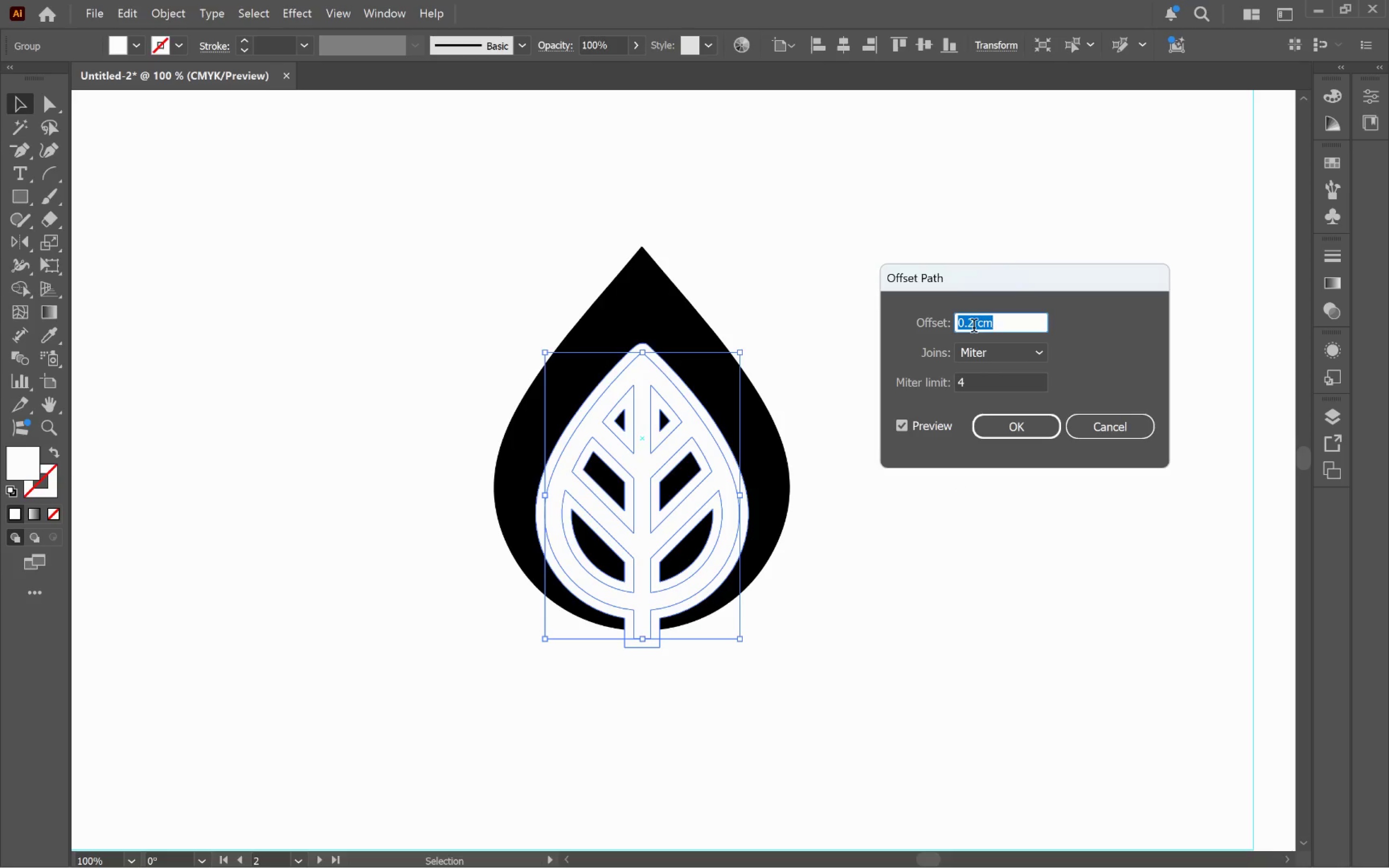 
left_click_drag(start_coordinate=[975, 324], to_coordinate=[970, 322])
 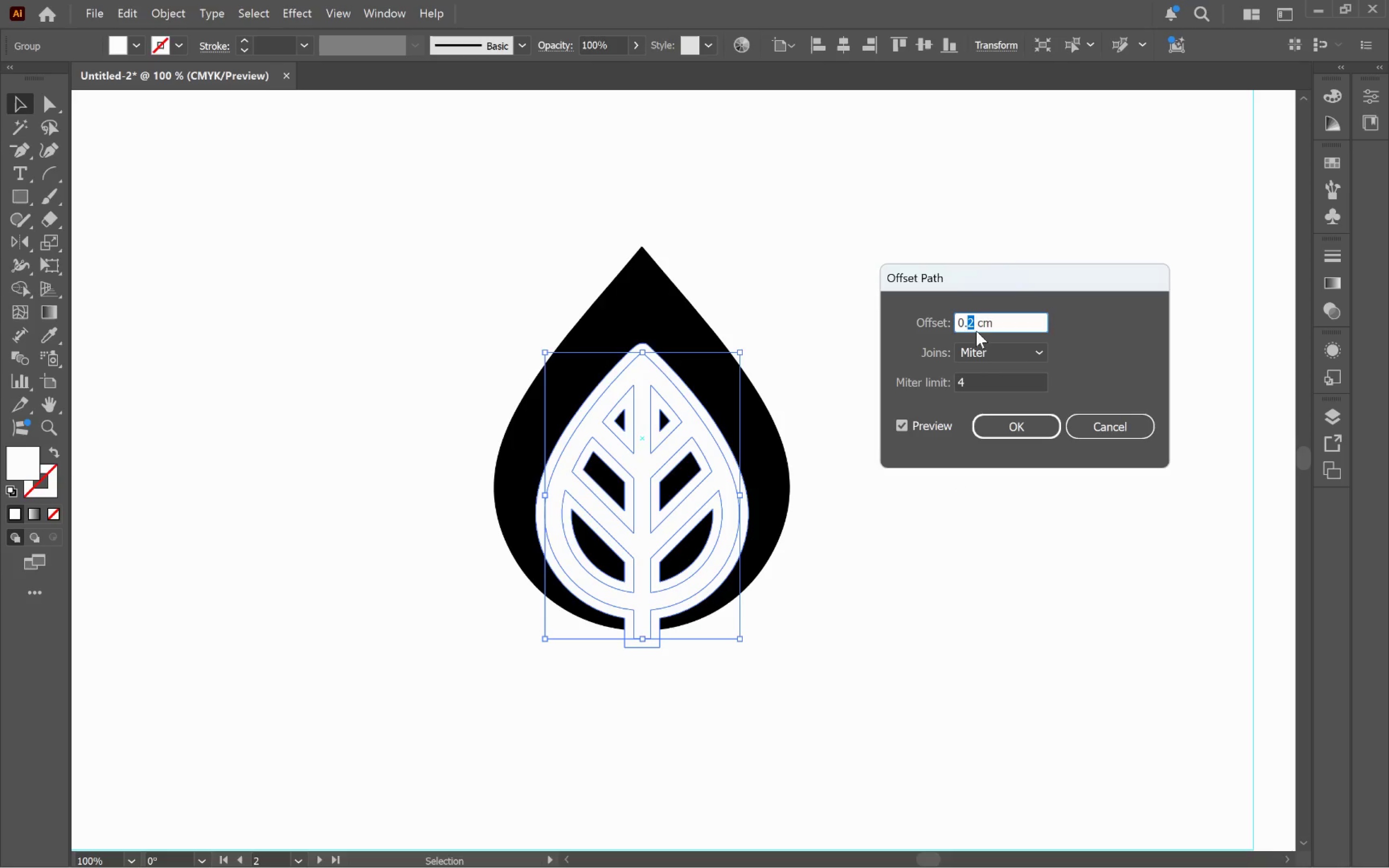 
type(15)
key(Tab)
 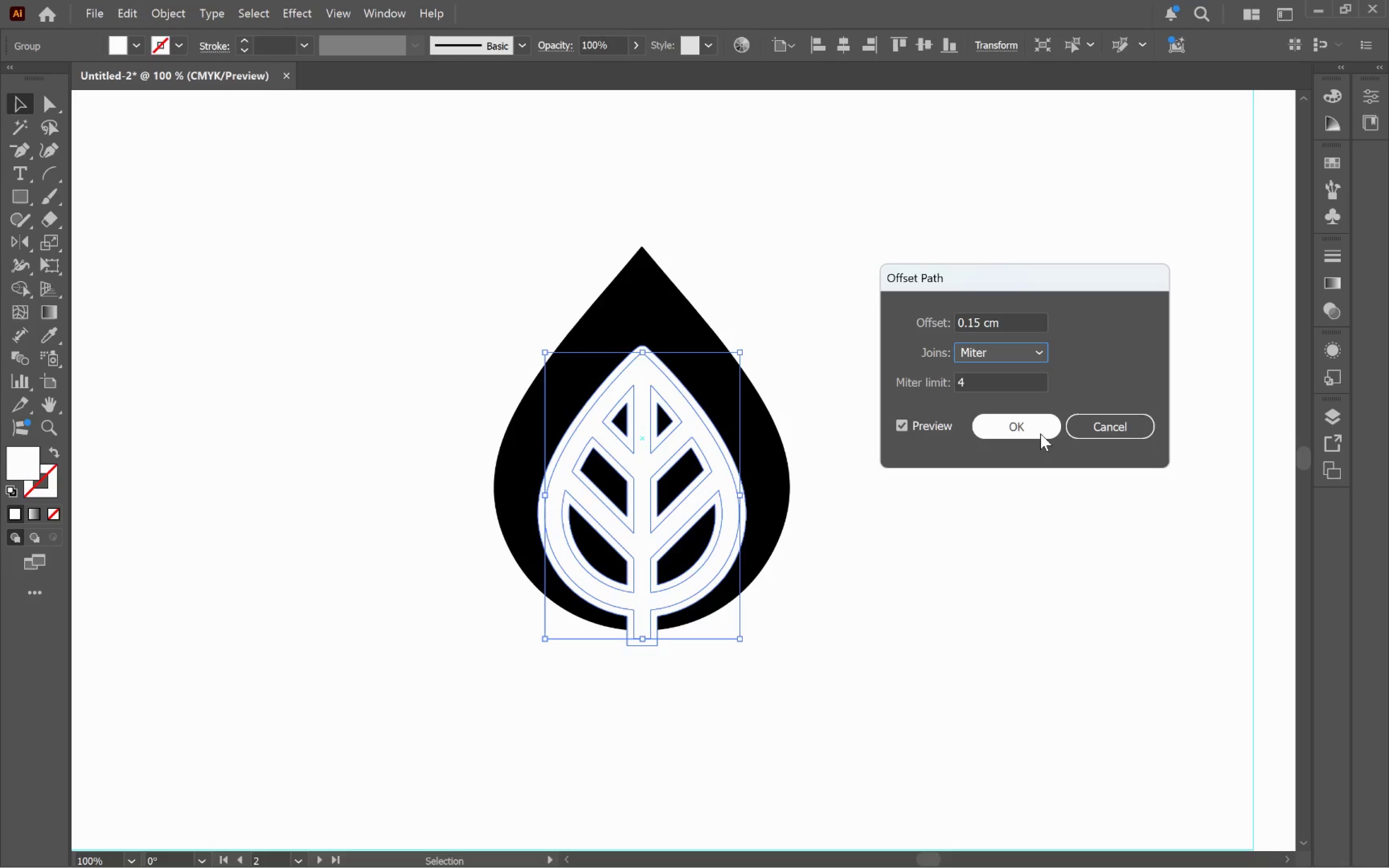 
left_click([1040, 430])
 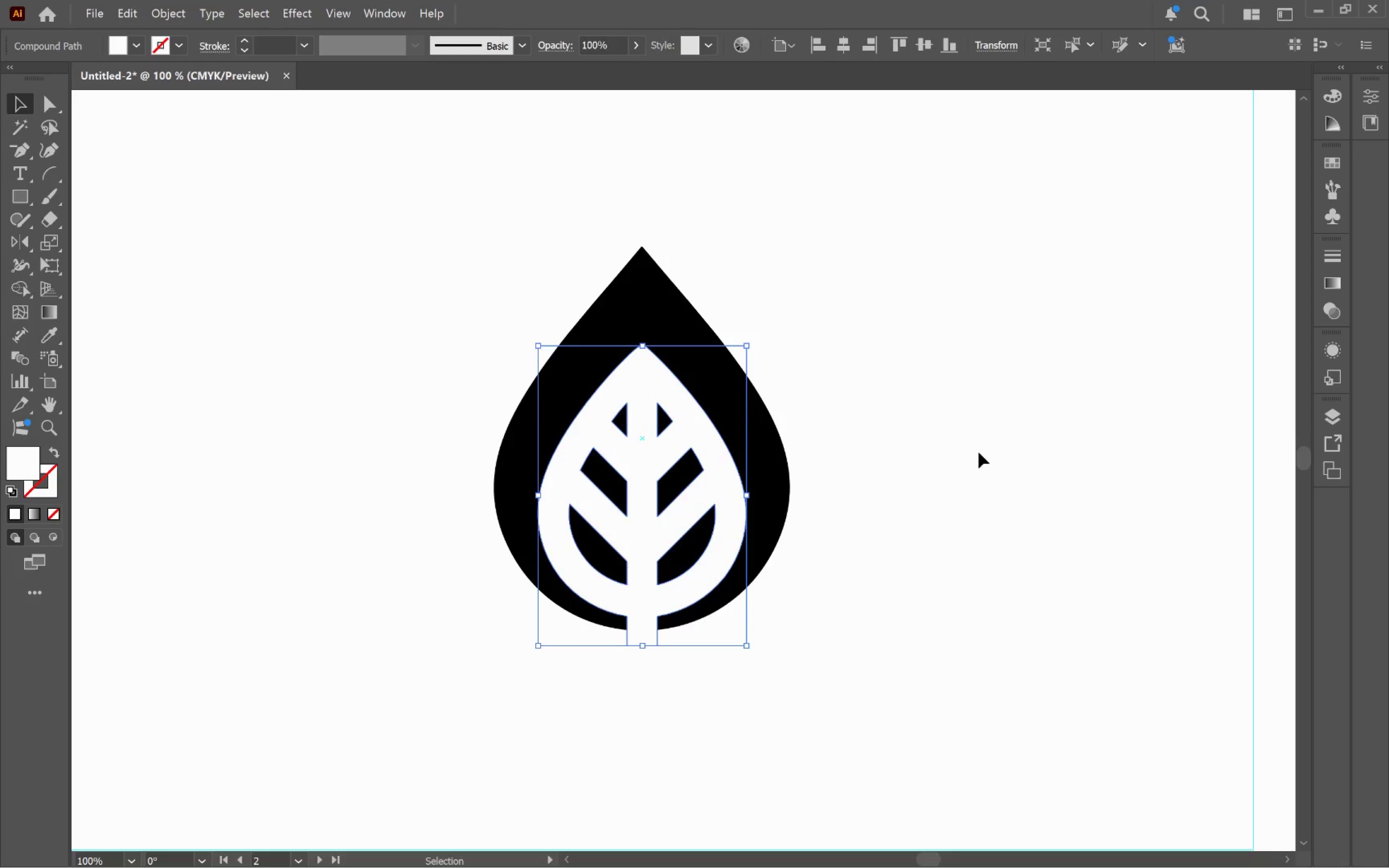 
left_click([984, 449])
 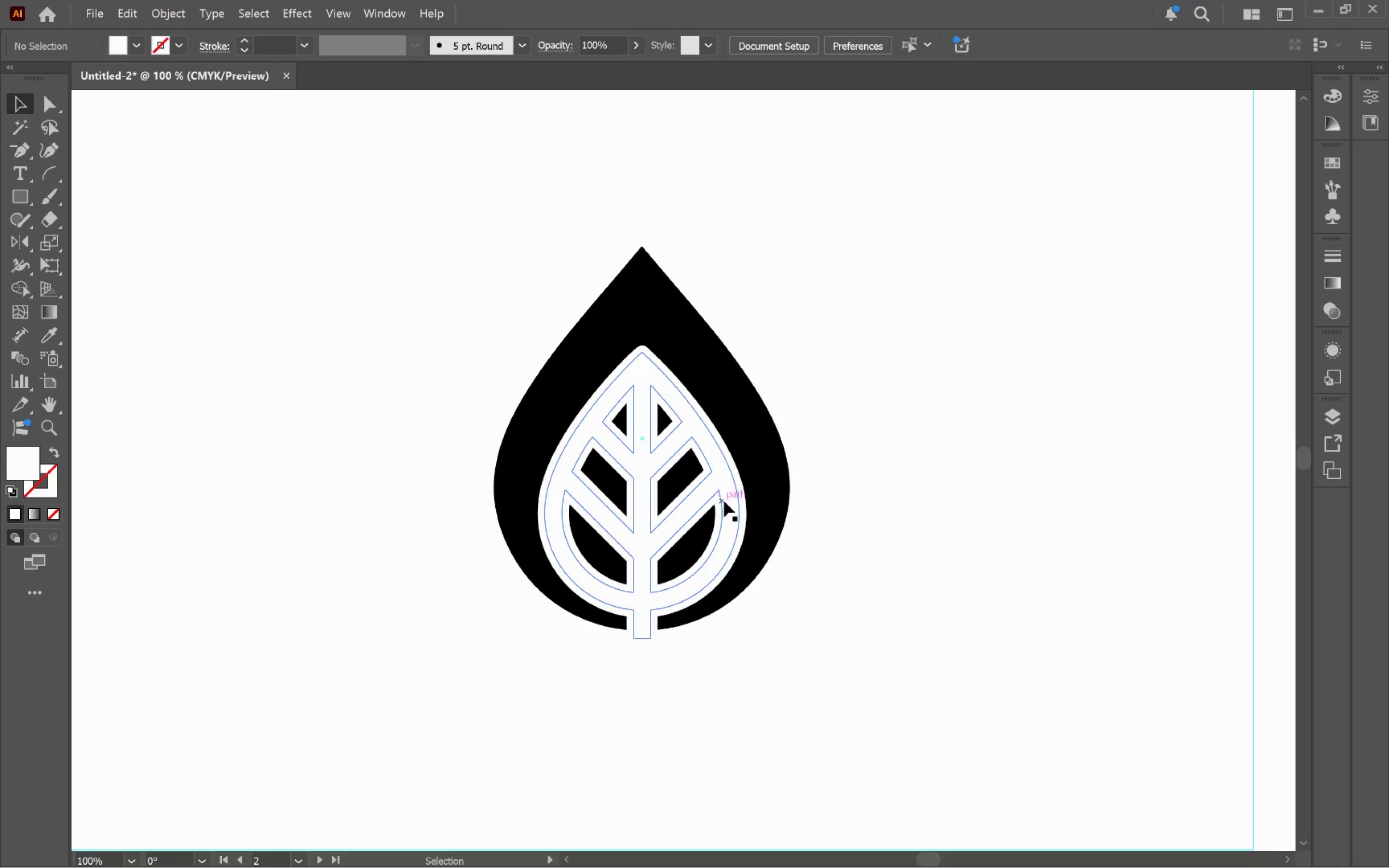 
left_click_drag(start_coordinate=[727, 497], to_coordinate=[798, 573])
 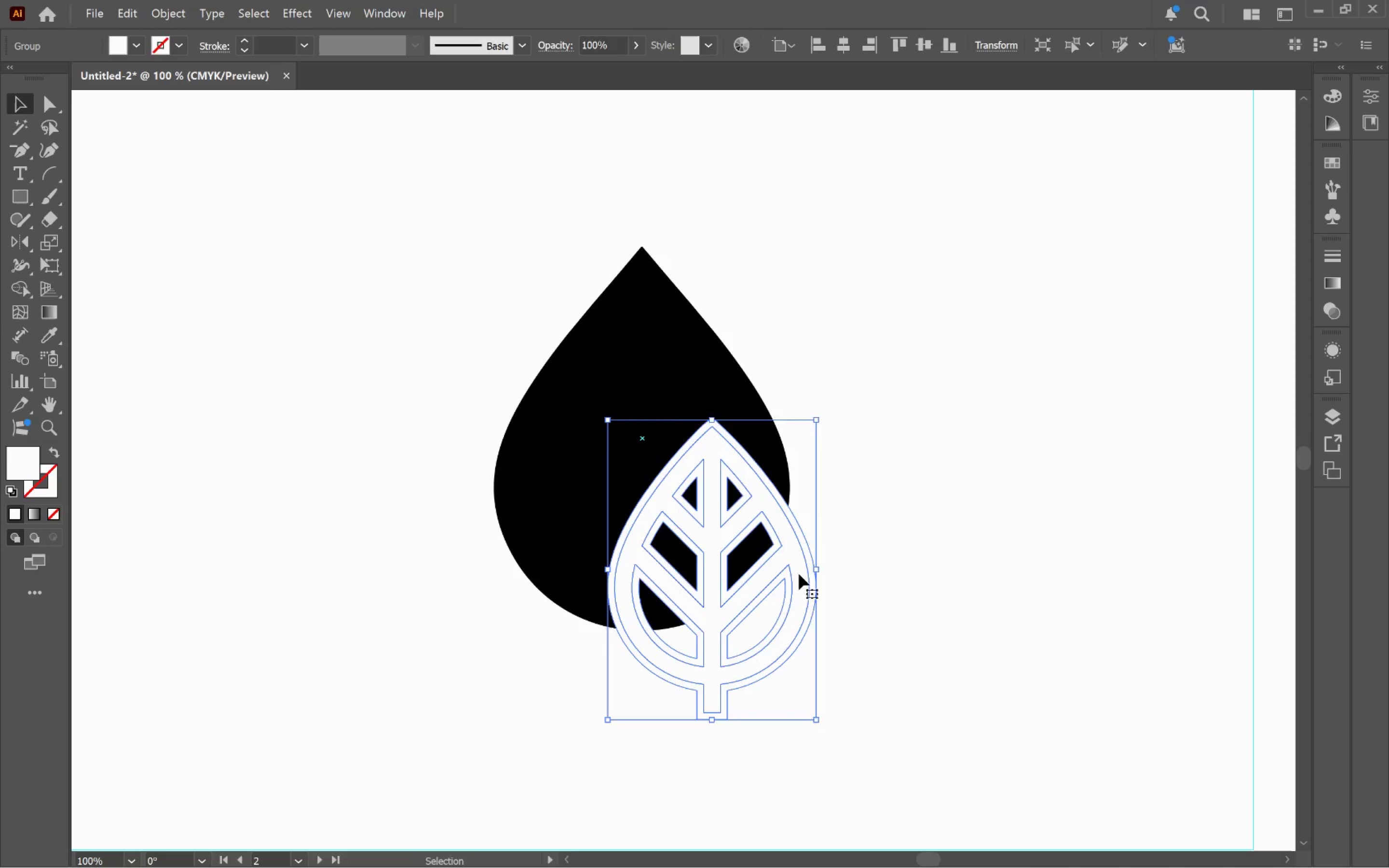 
key(Control+Z)
 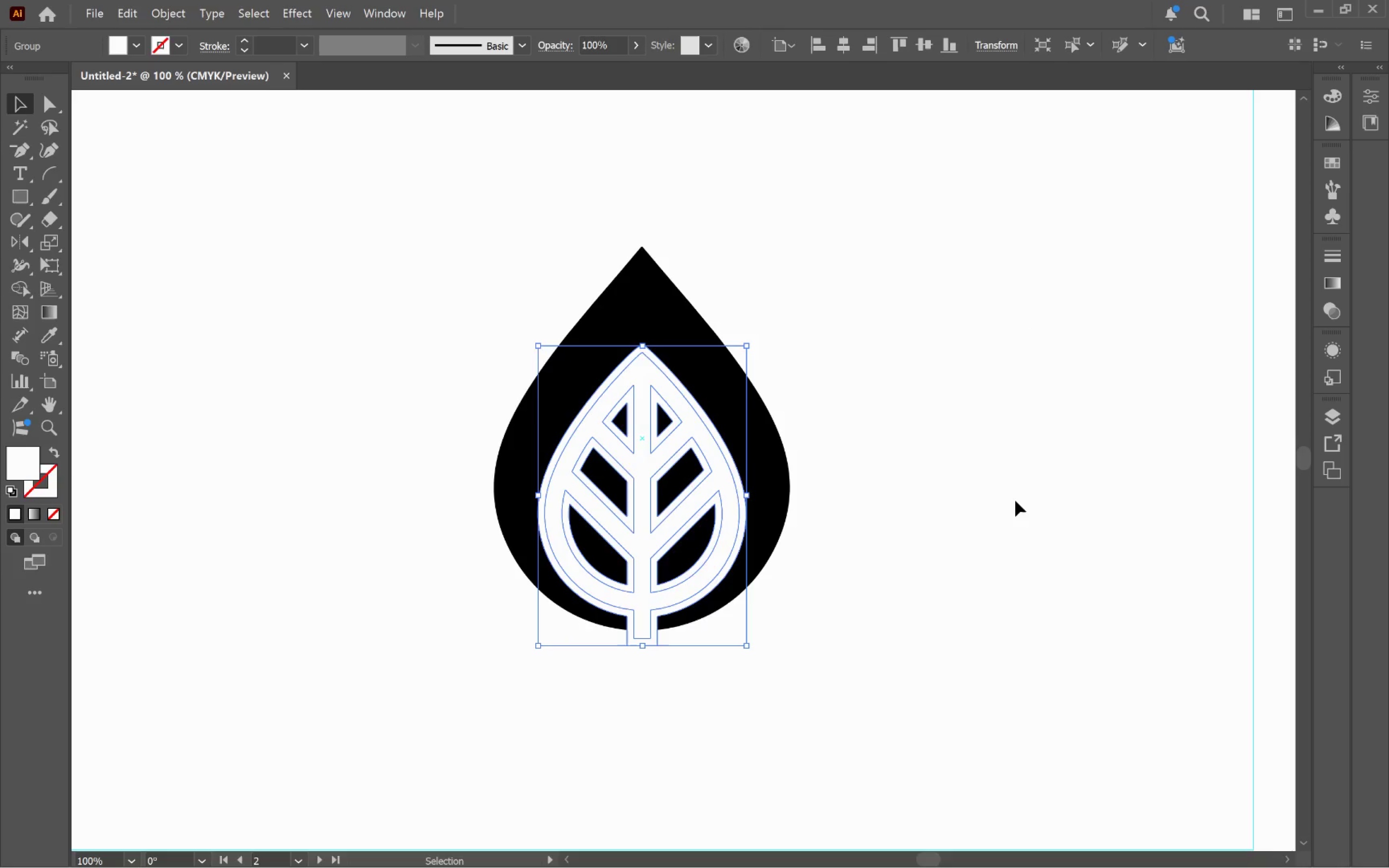 
left_click([1014, 499])
 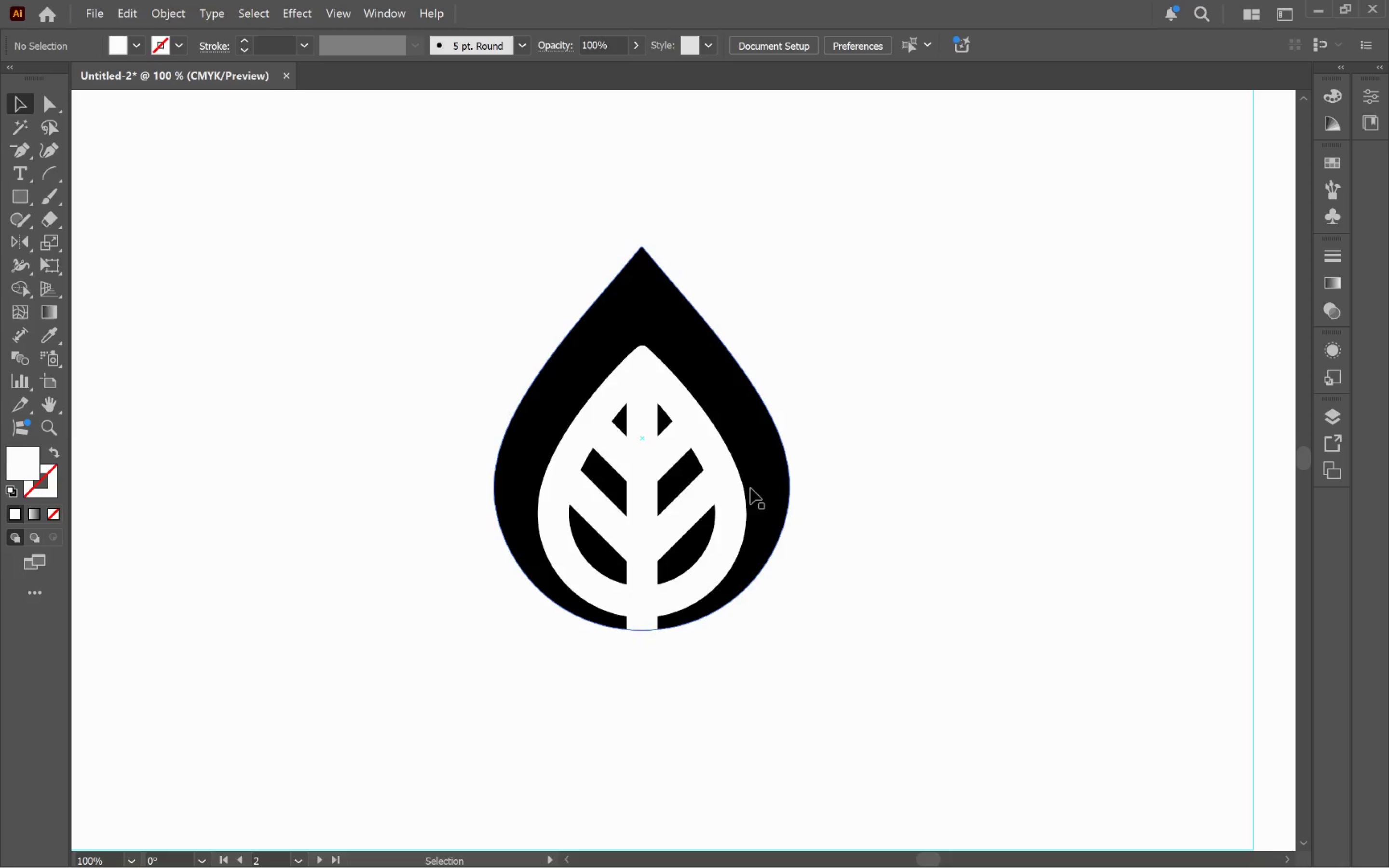 
left_click([717, 481])
 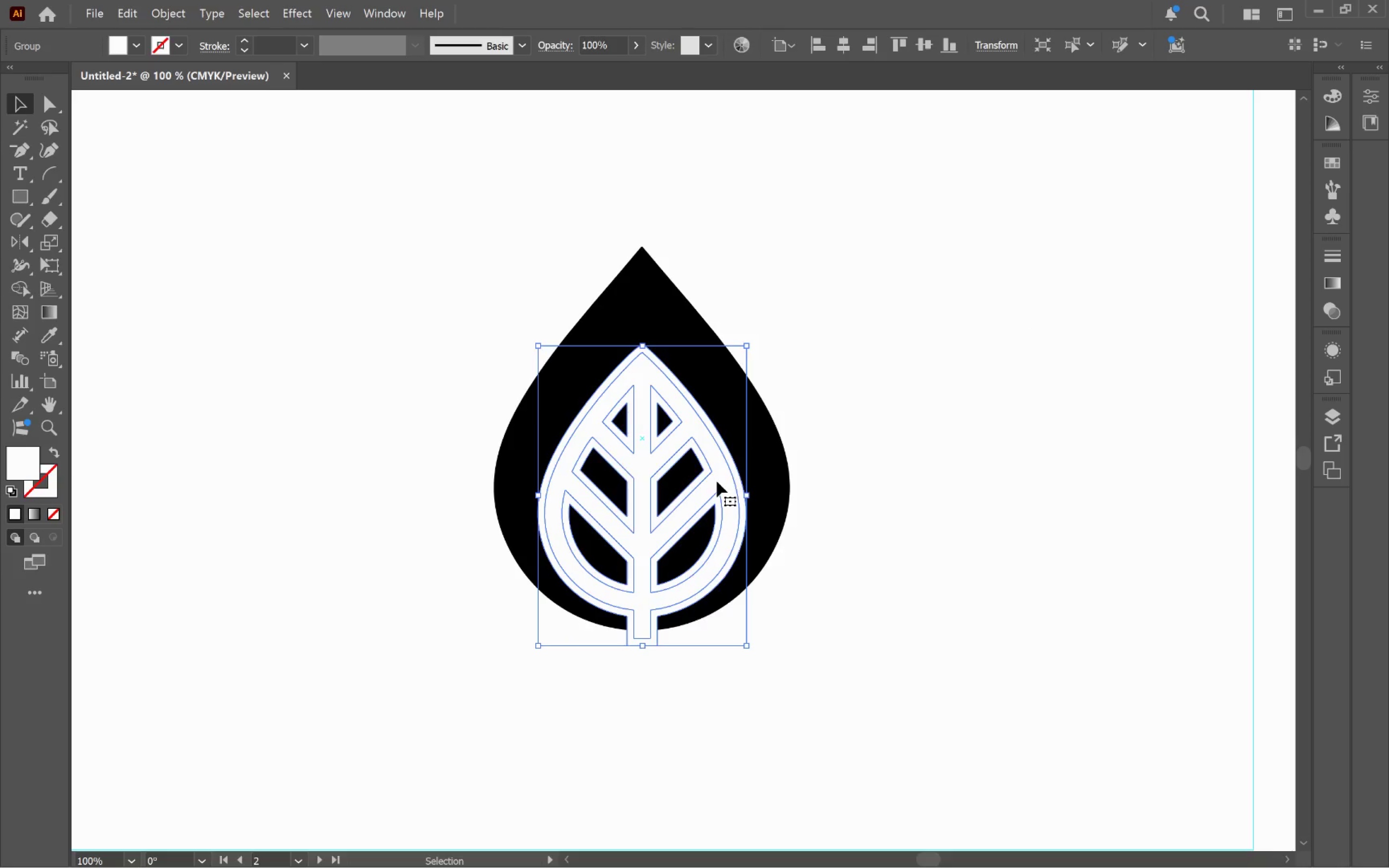 
right_click([717, 481])
 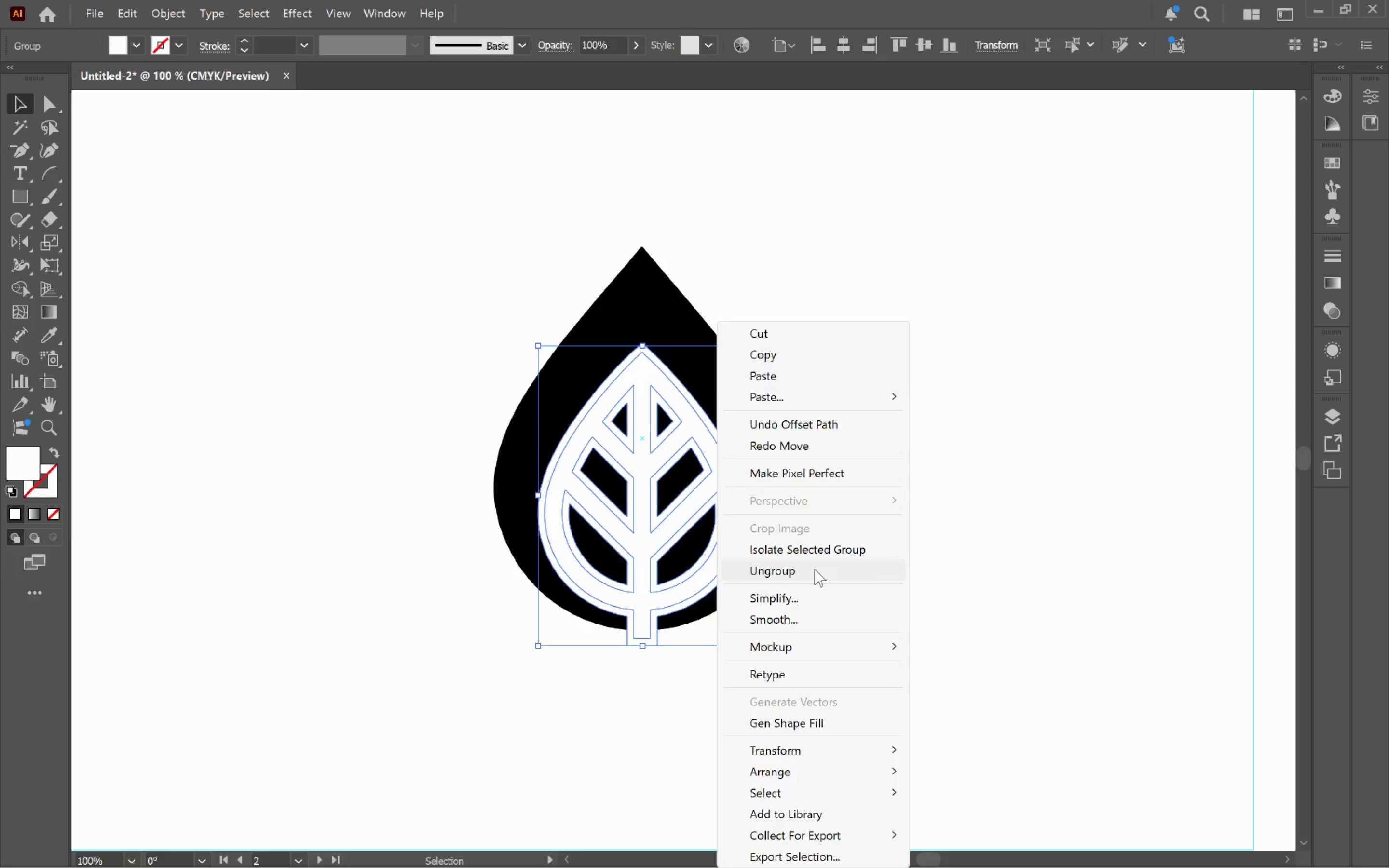 
left_click([815, 569])
 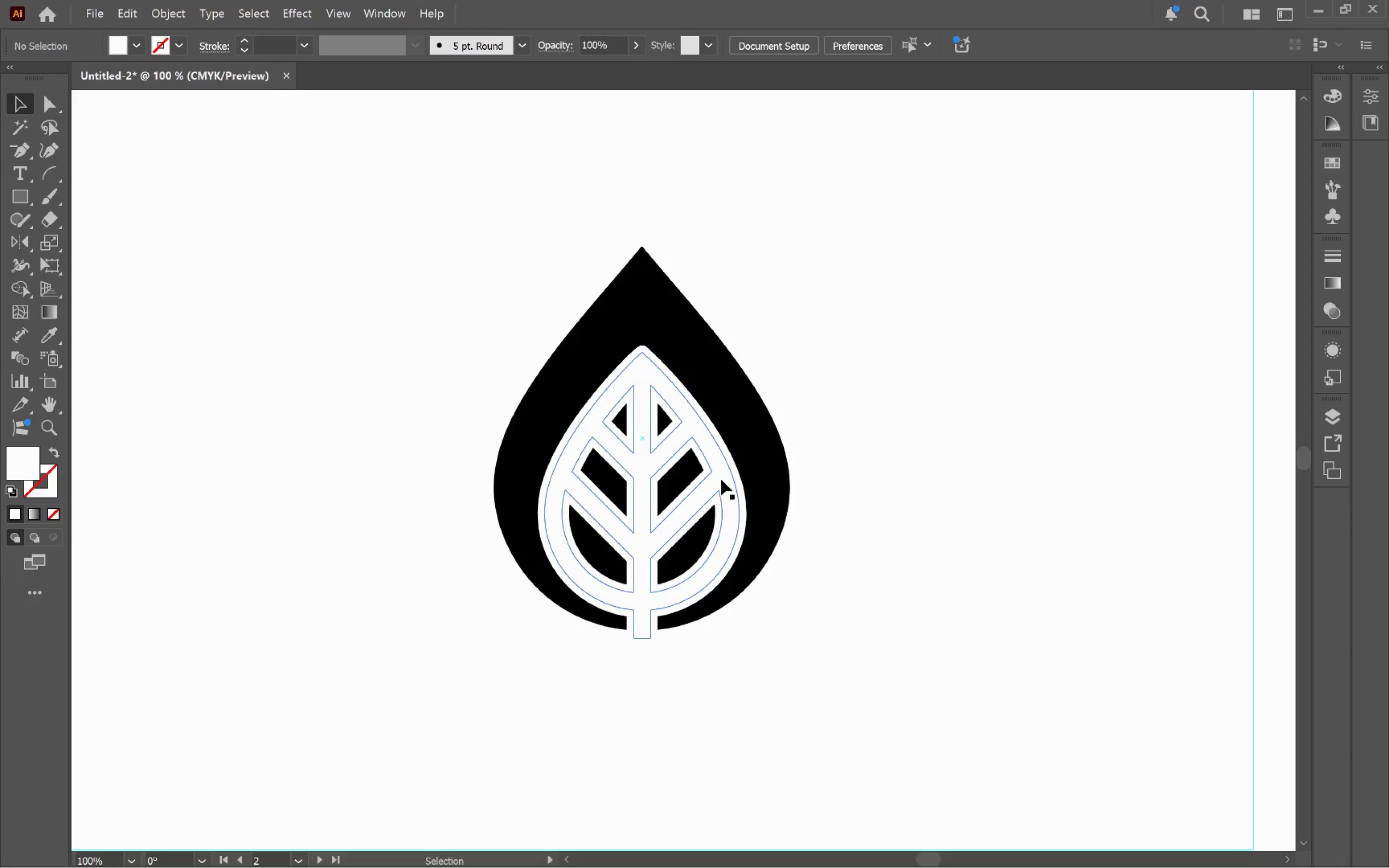 
left_click([721, 479])
 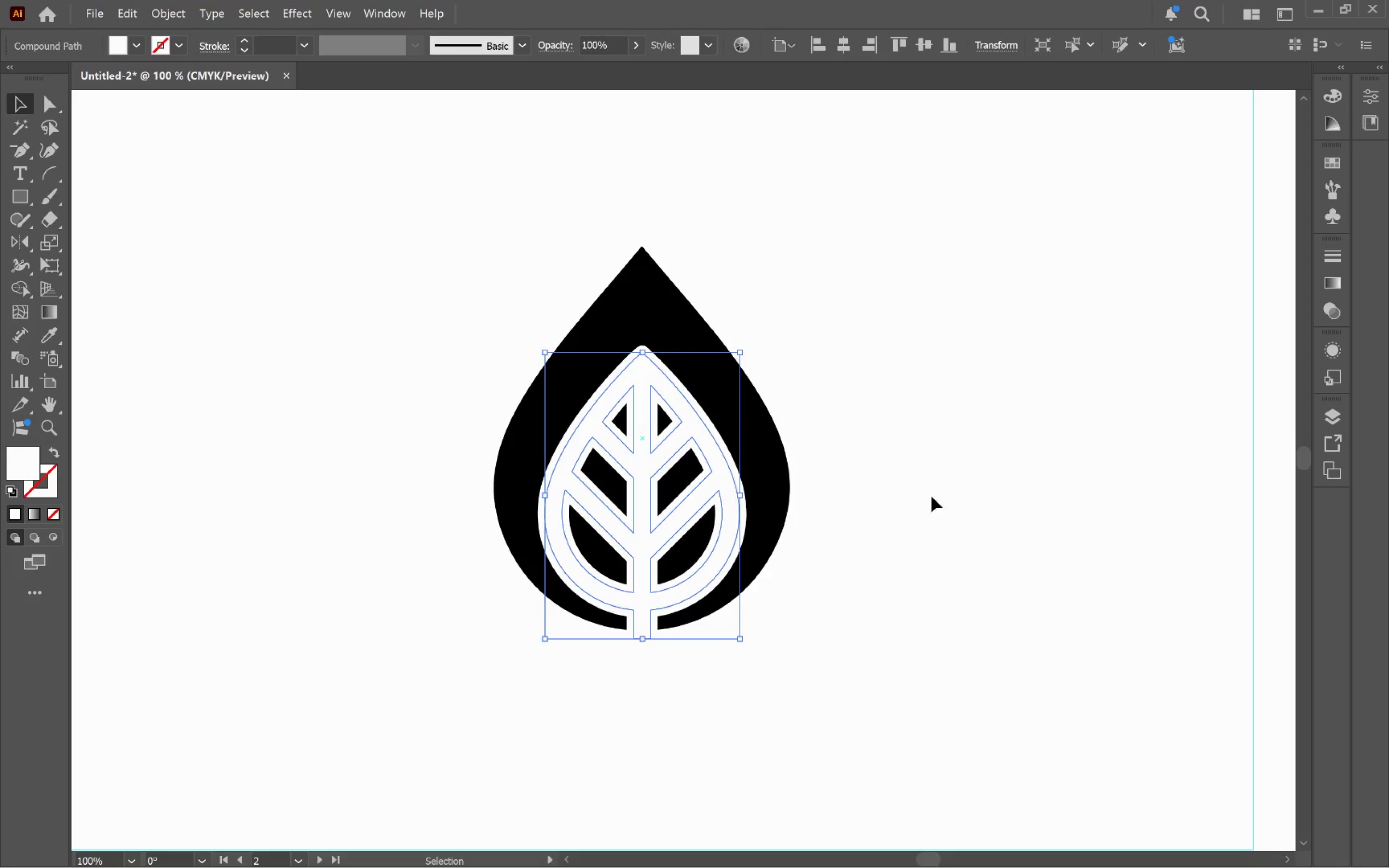 
left_click([980, 497])
 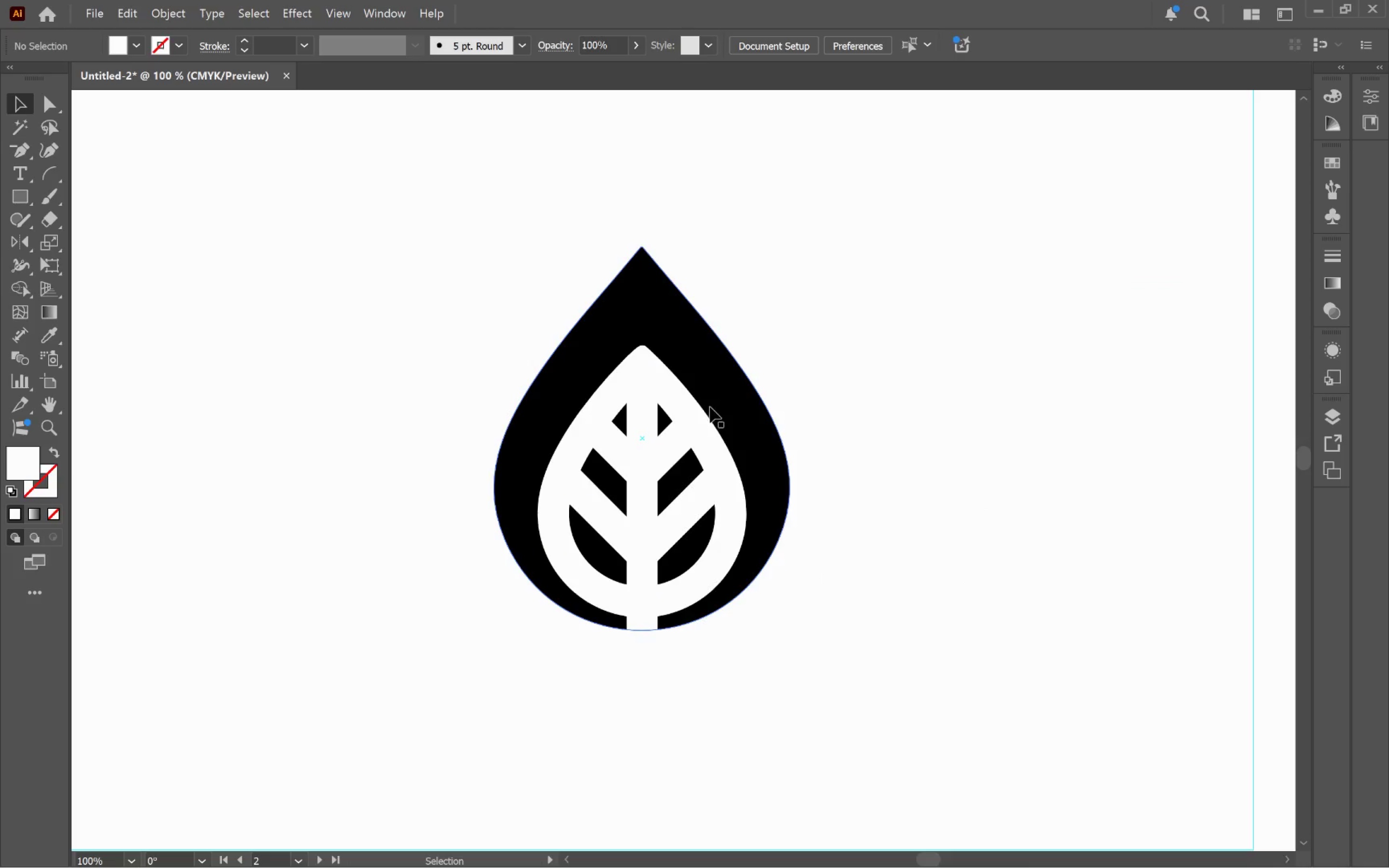 
mouse_move([693, 412])
 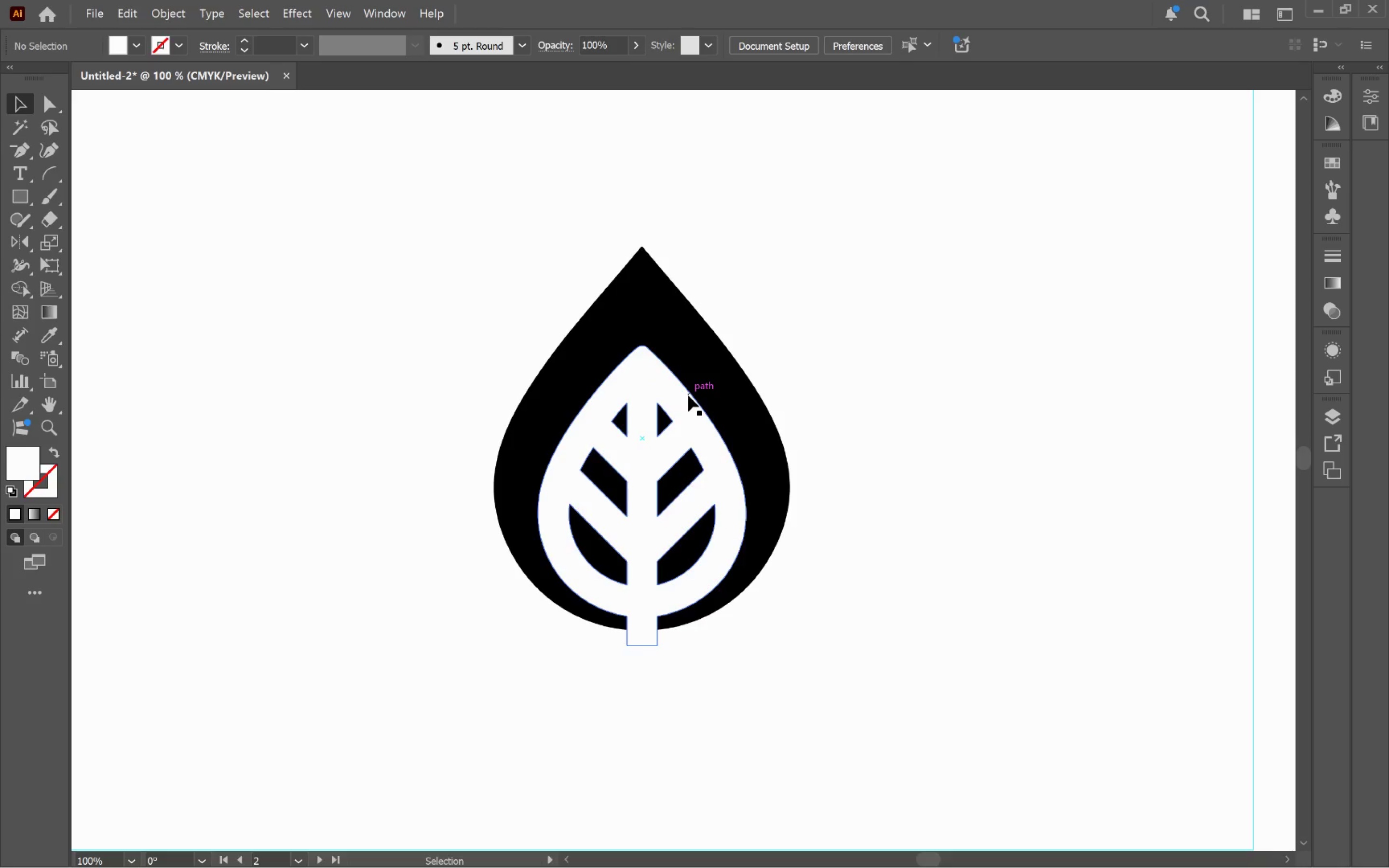 
left_click([688, 395])
 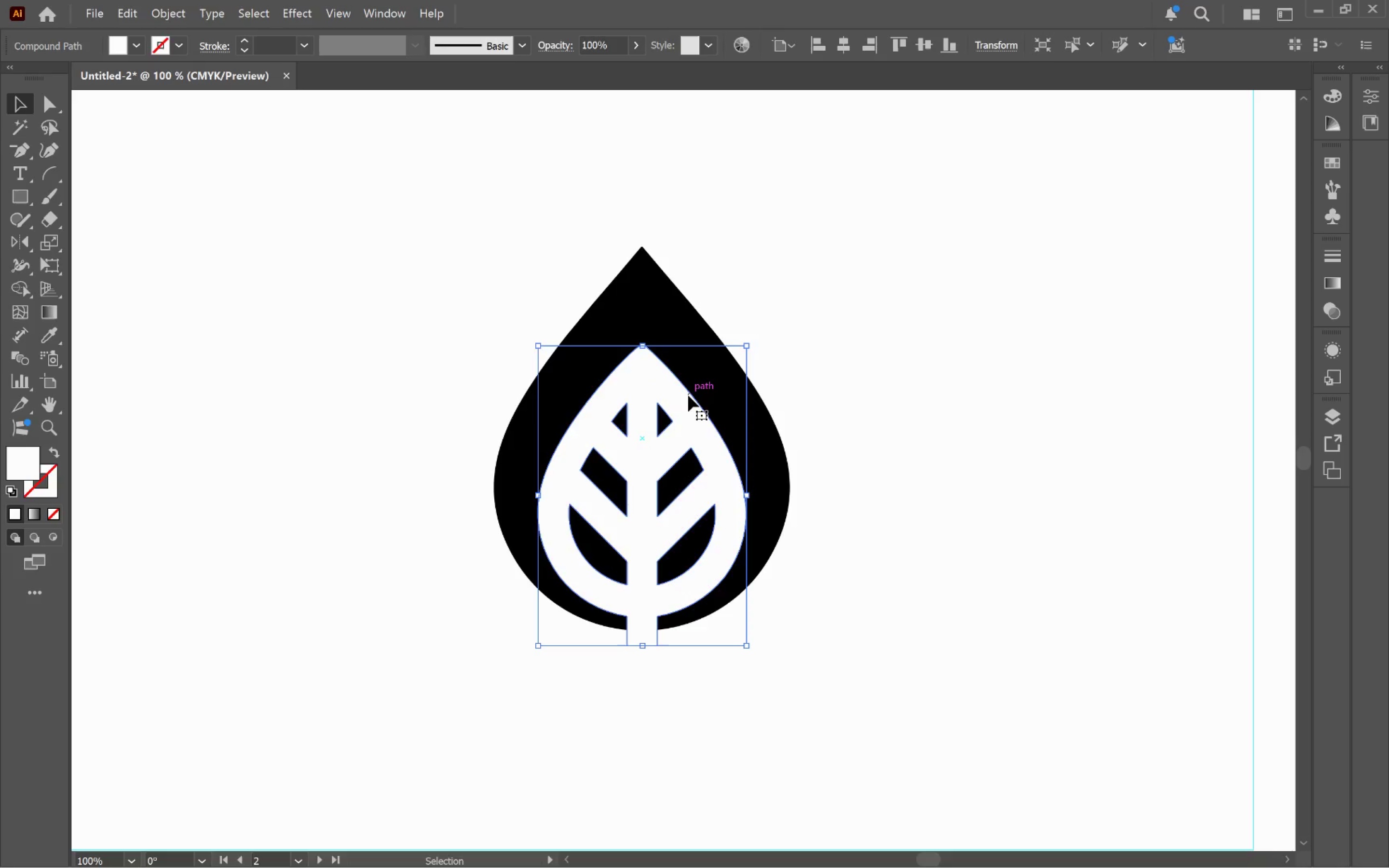 
wait(6.48)
 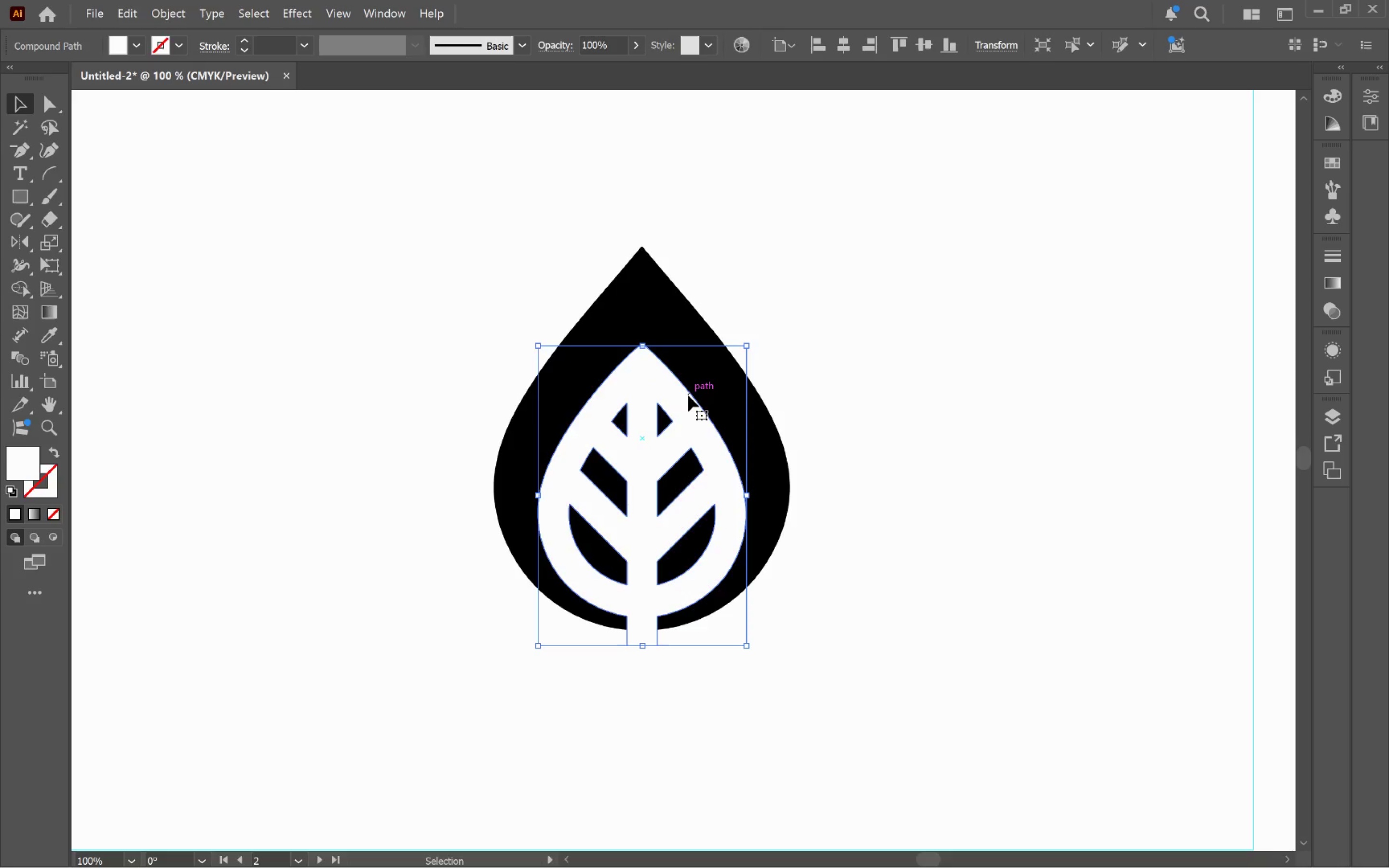 
left_click([650, 295])
 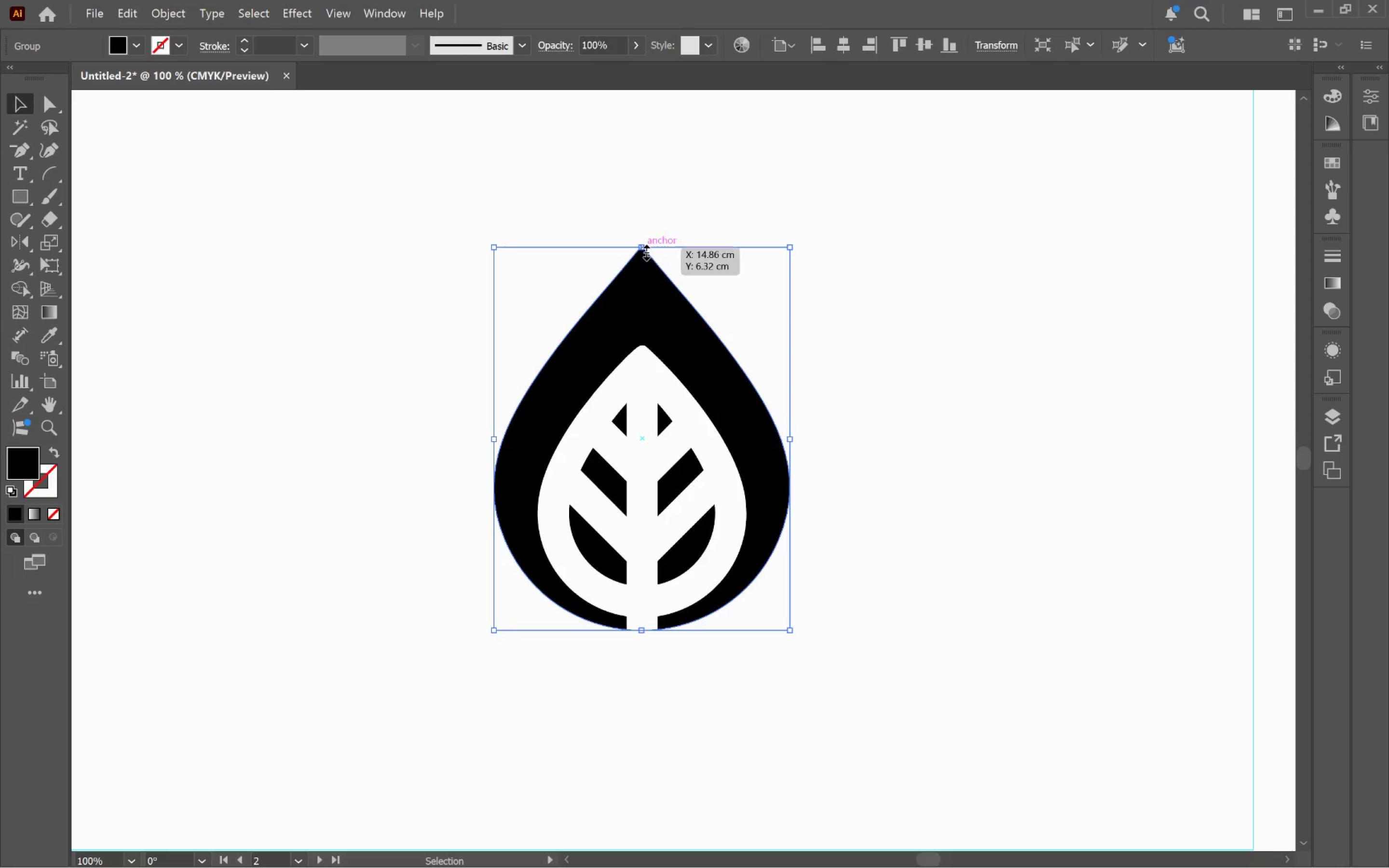 
left_click_drag(start_coordinate=[643, 250], to_coordinate=[641, 305])
 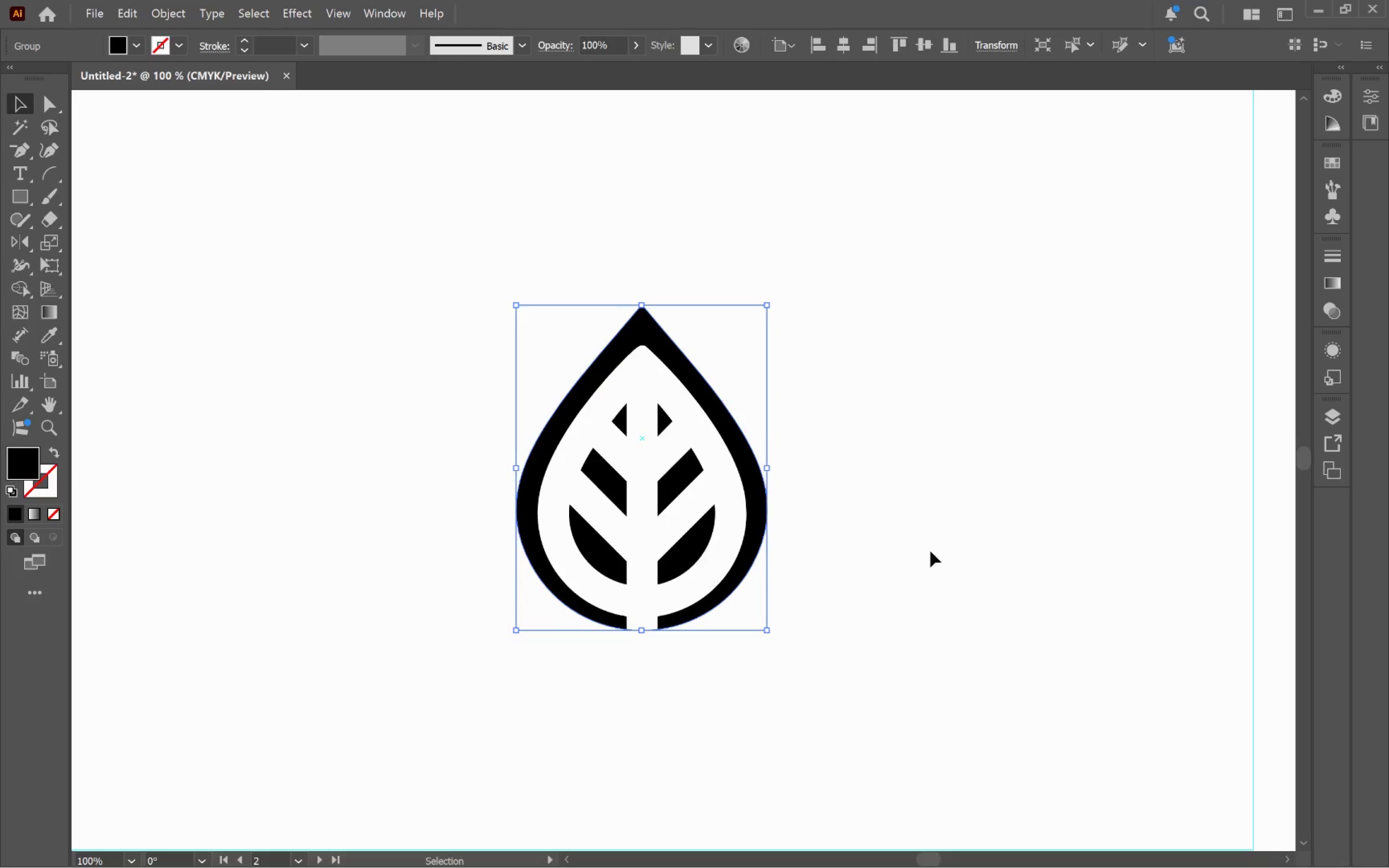 
hold_key(key=ShiftLeft, duration=3.77)
 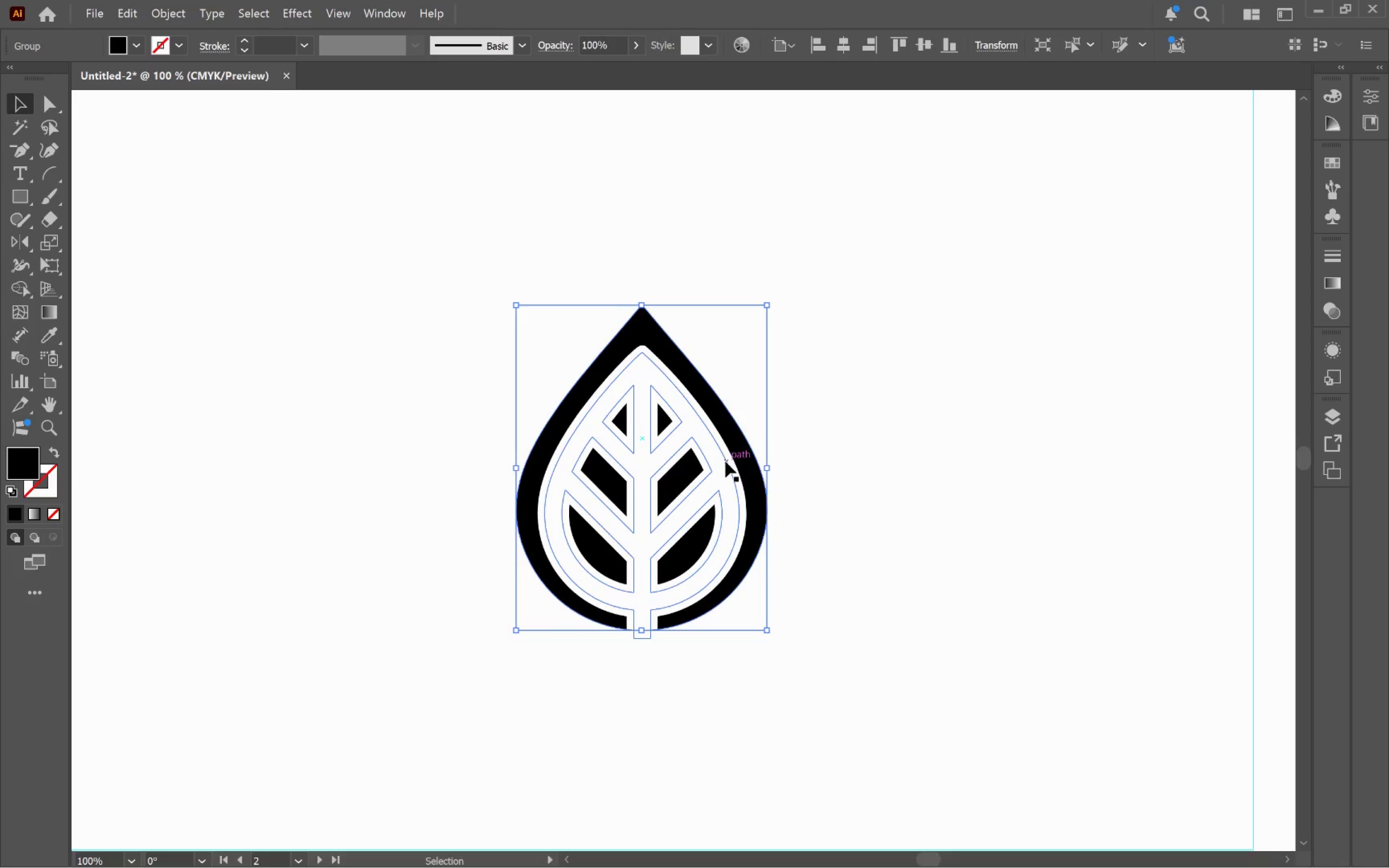 
hold_key(key=ShiftLeft, duration=1.66)
left_click([731, 458])
 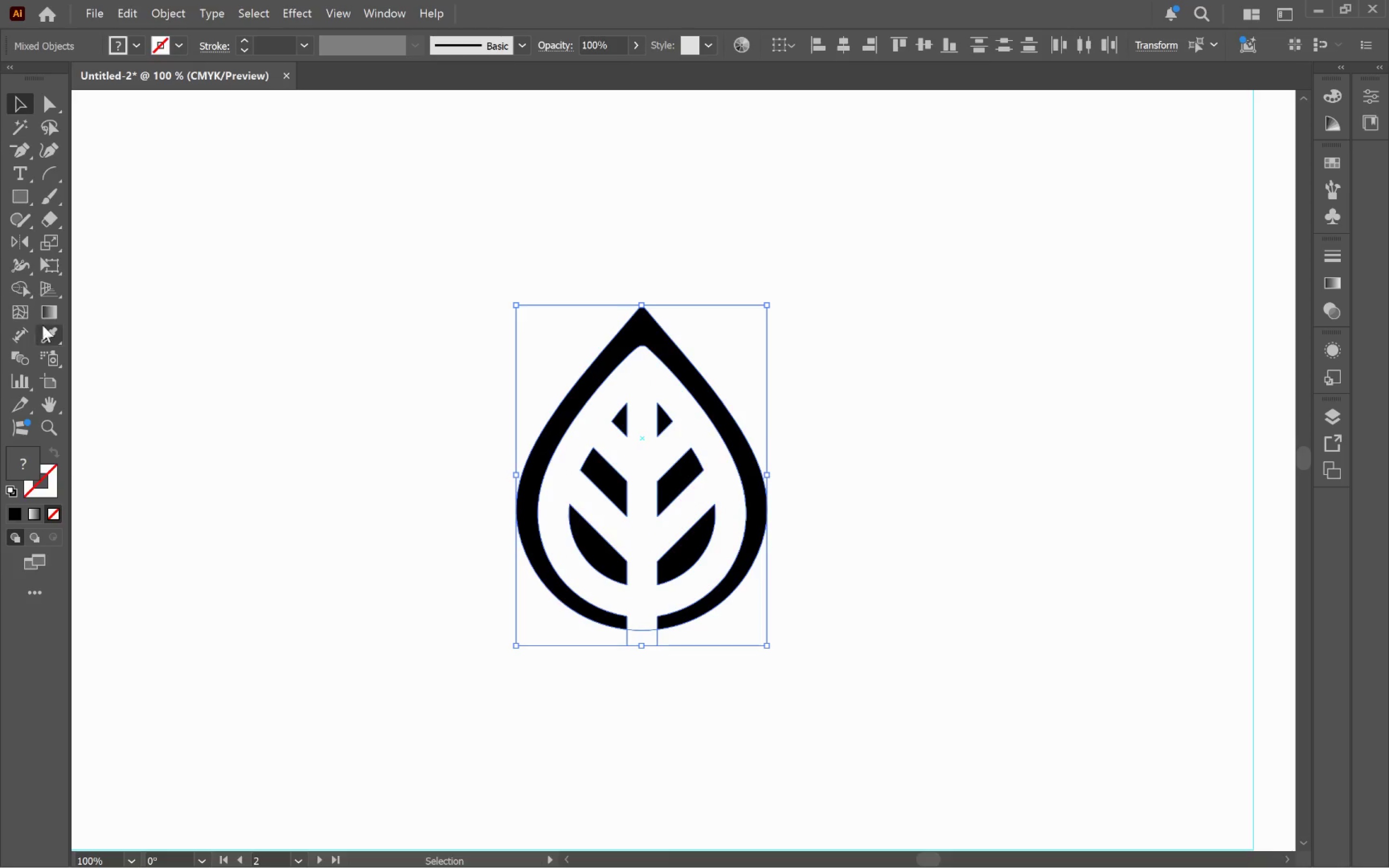 
left_click([19, 286])
 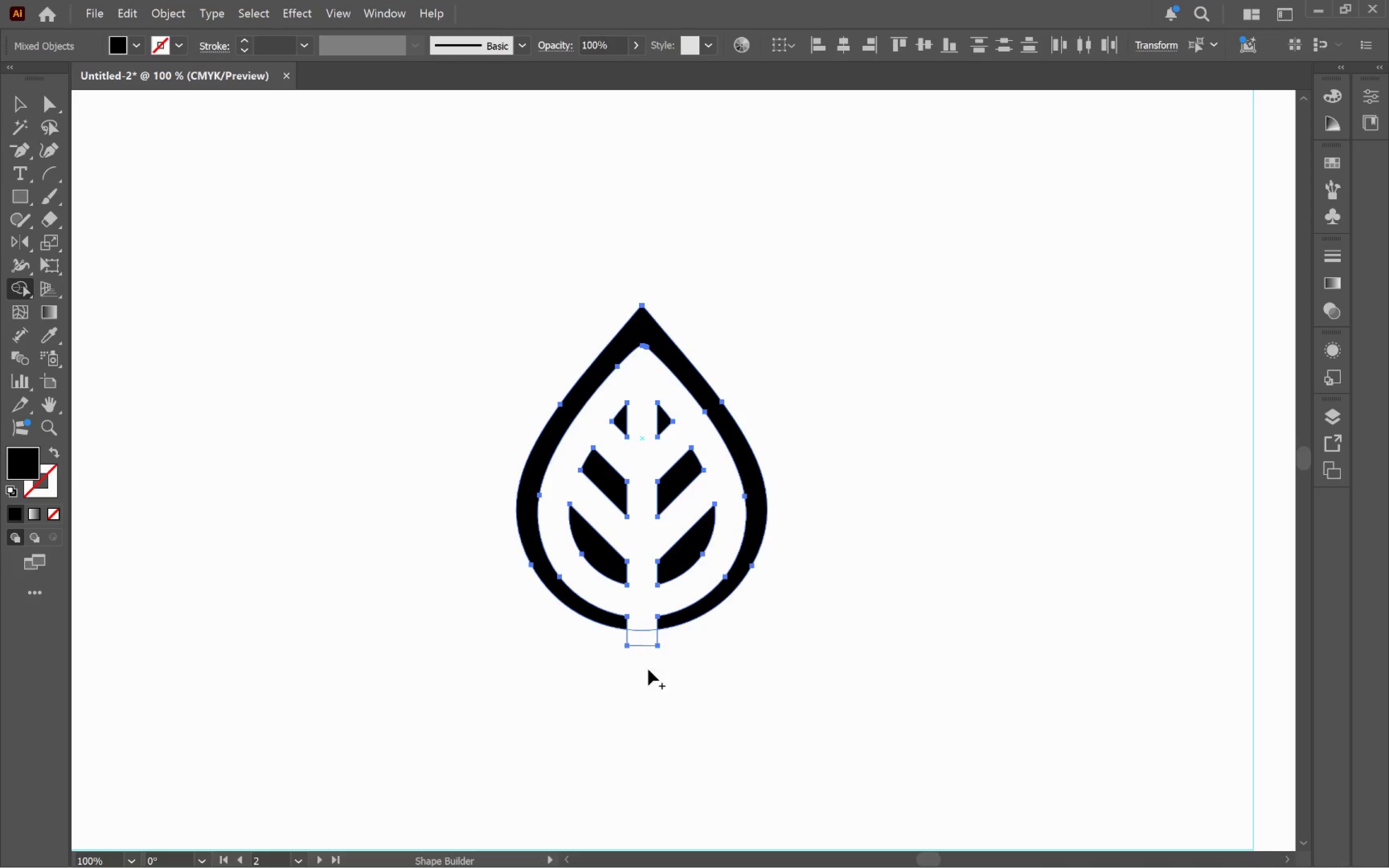 
hold_key(key=AltLeft, duration=5.66)
left_click_drag(start_coordinate=[638, 660], to_coordinate=[654, 583])
 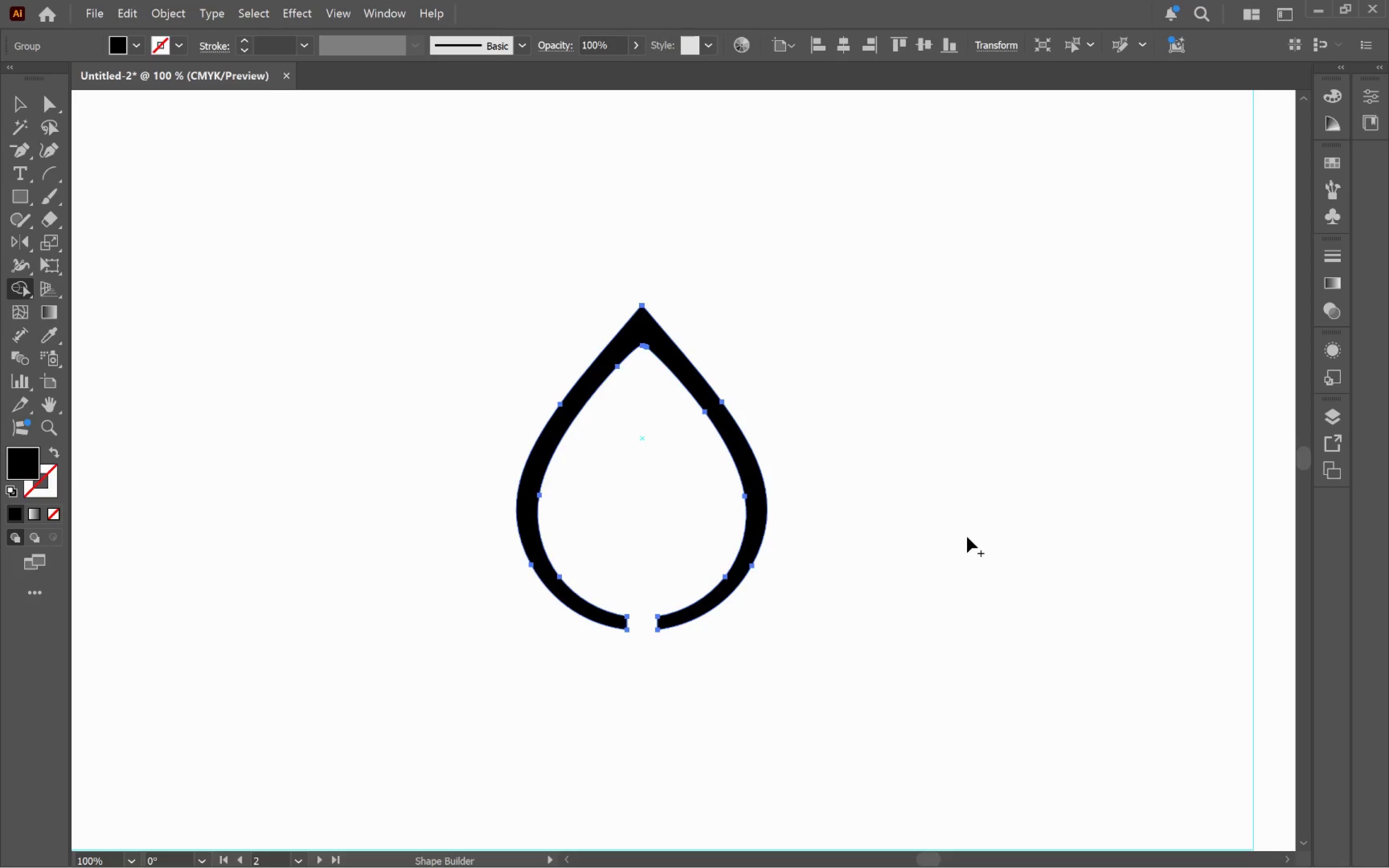 
hold_key(key=ControlLeft, duration=0.72)
left_click([942, 569])
 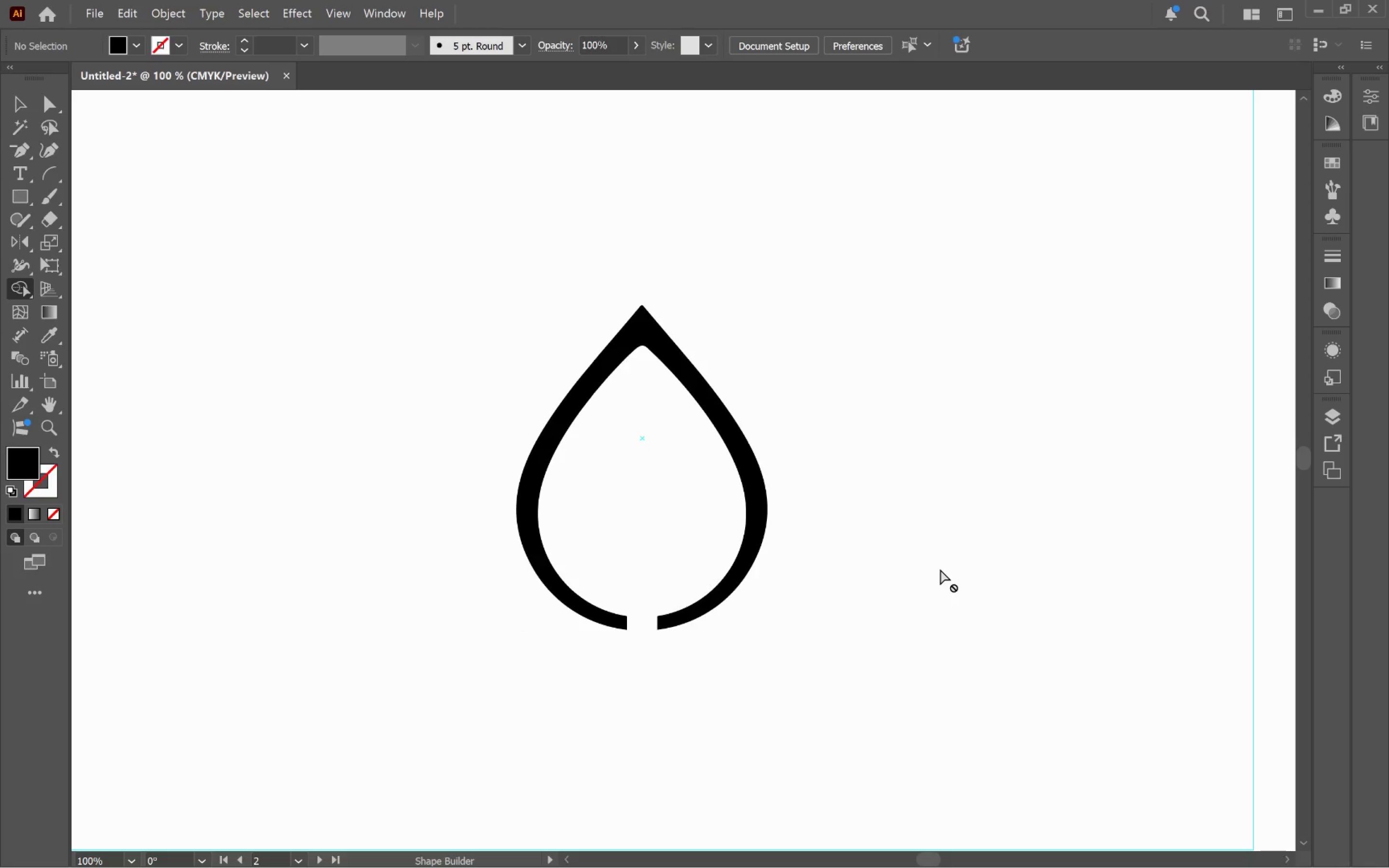 
key(V)
 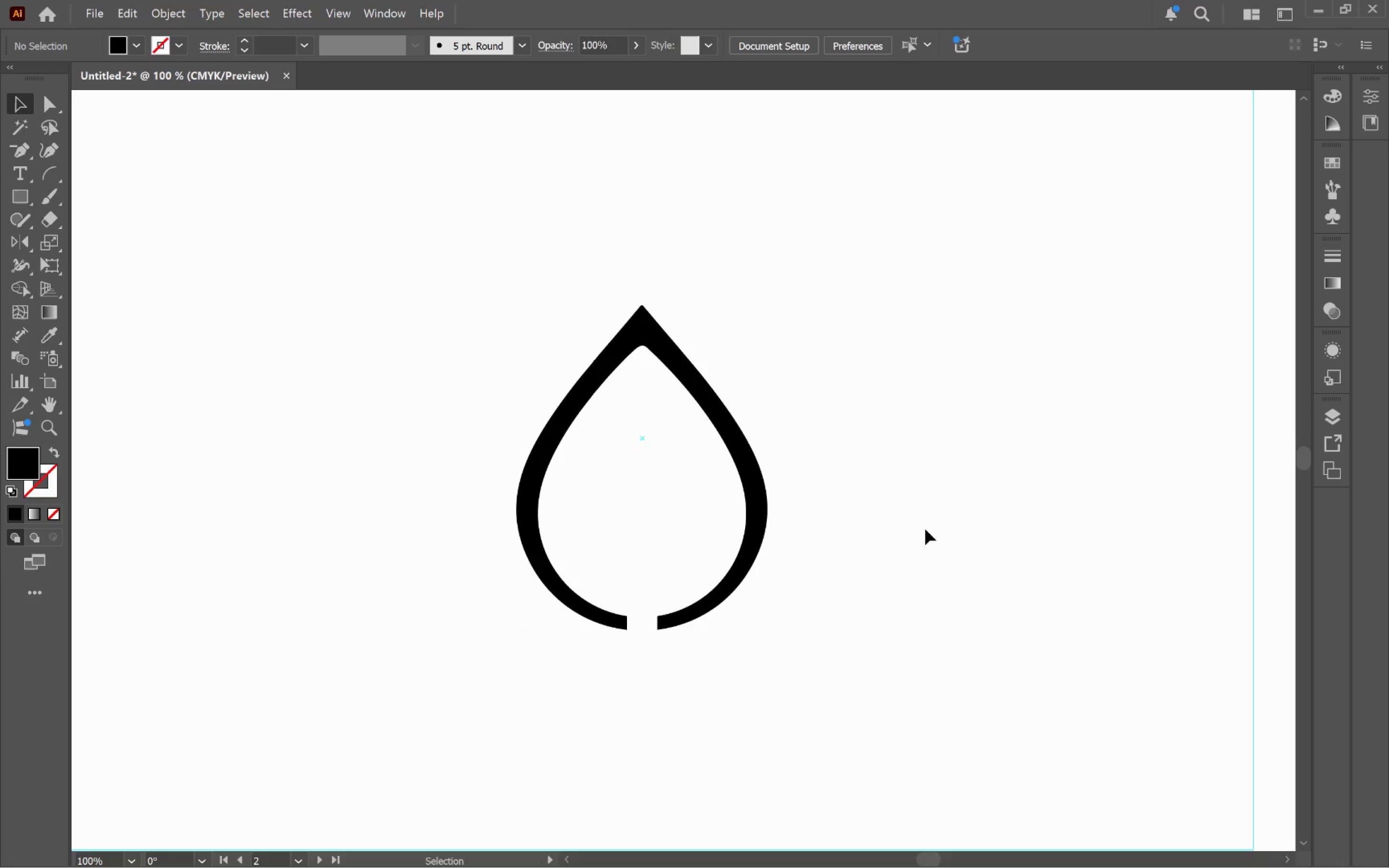 
left_click([925, 529])
 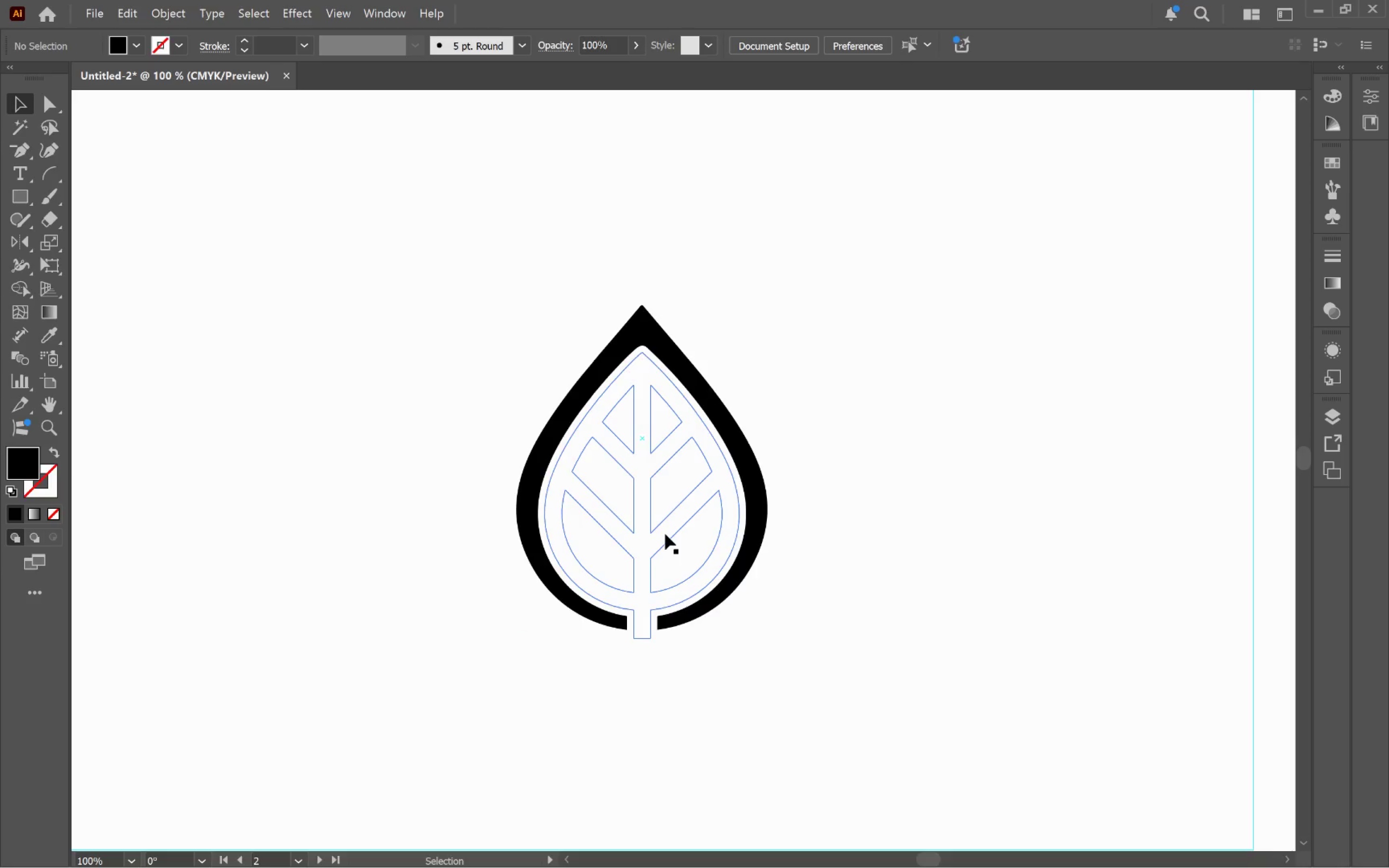 
left_click([665, 534])
 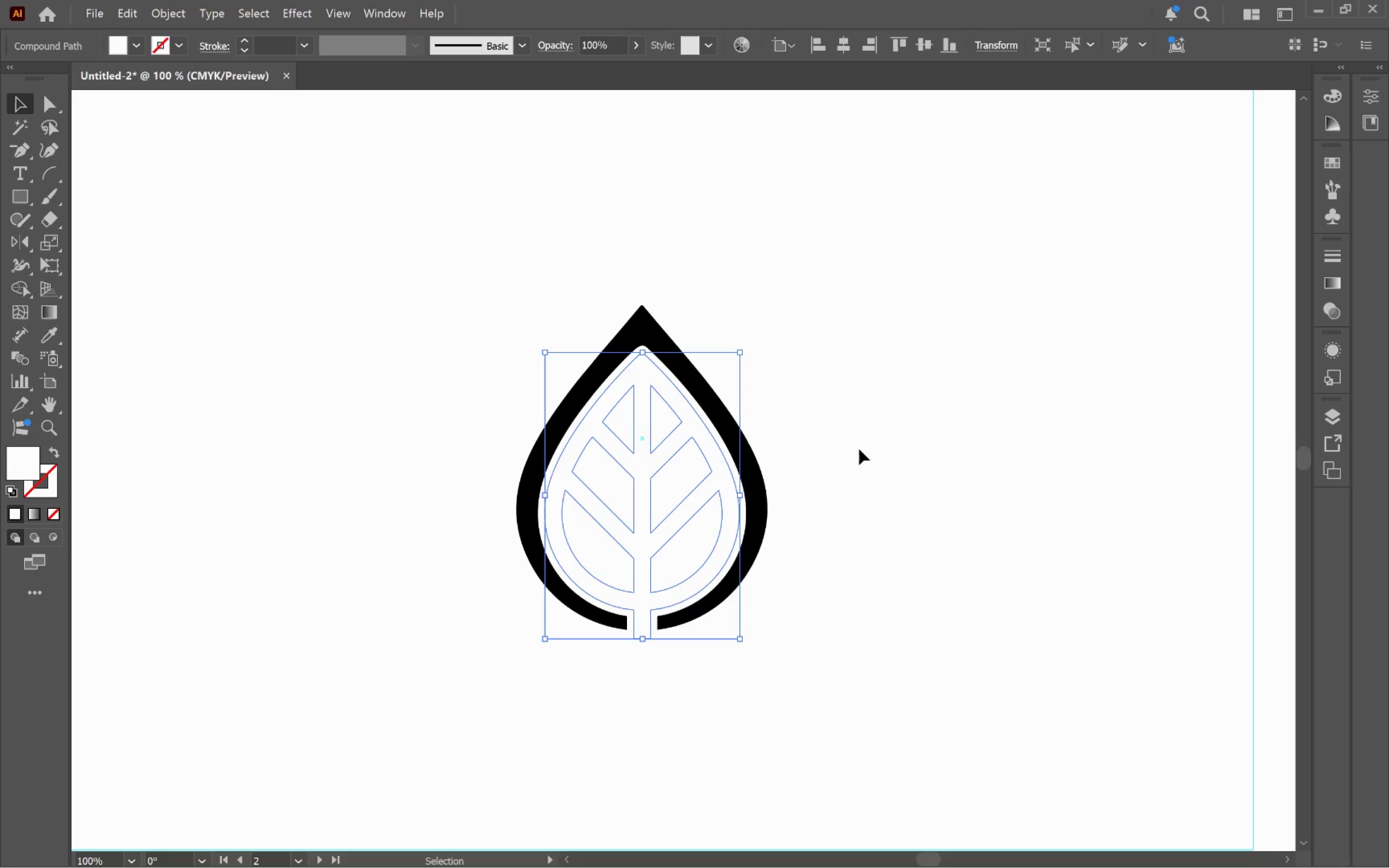 
left_click([138, 43])
 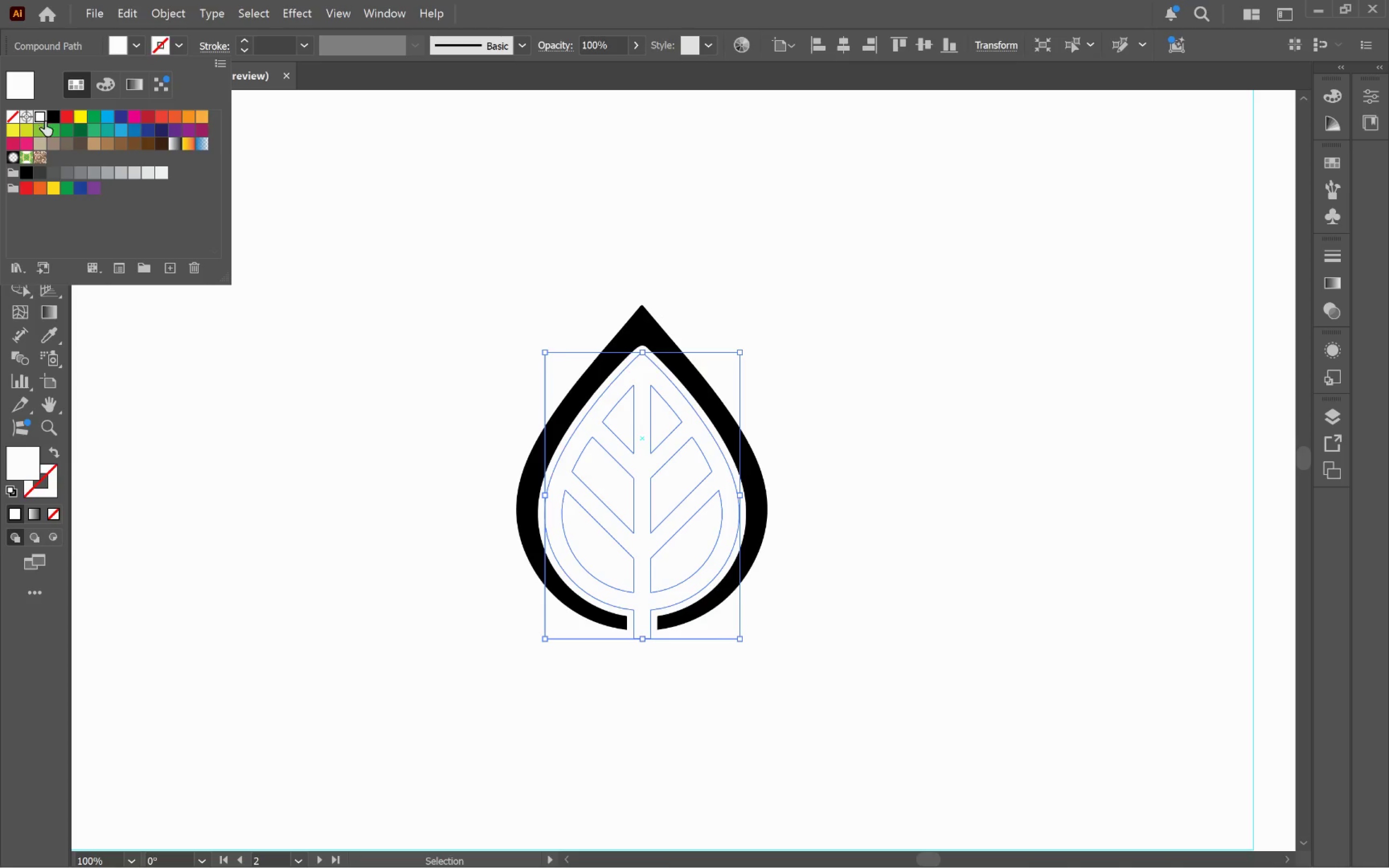 
left_click([48, 117])
 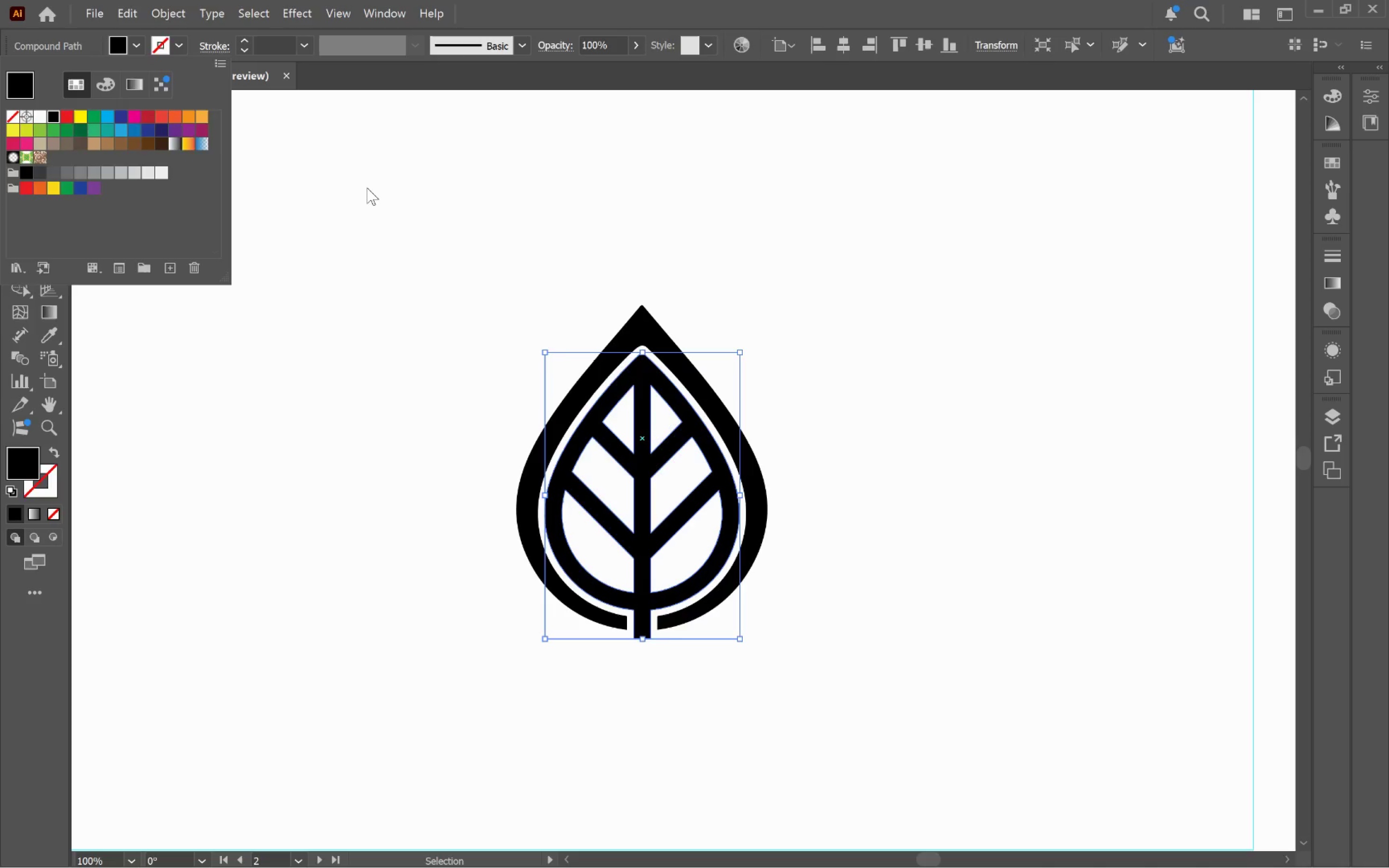 
left_click([368, 187])
 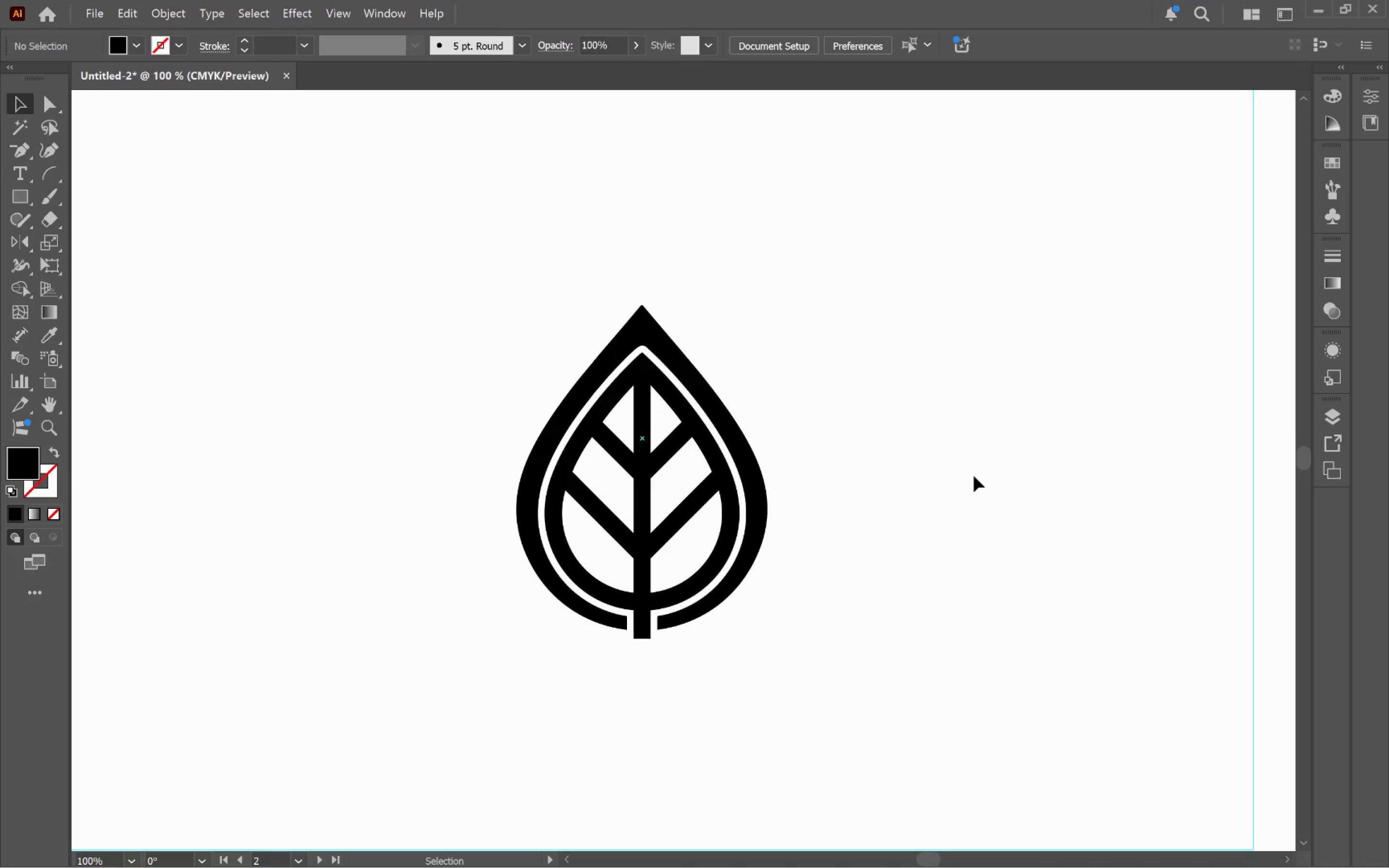 
hold_key(key=AltLeft, duration=0.73)
scroll: coordinate [788, 416], scroll_direction: up, amount: 1.0
 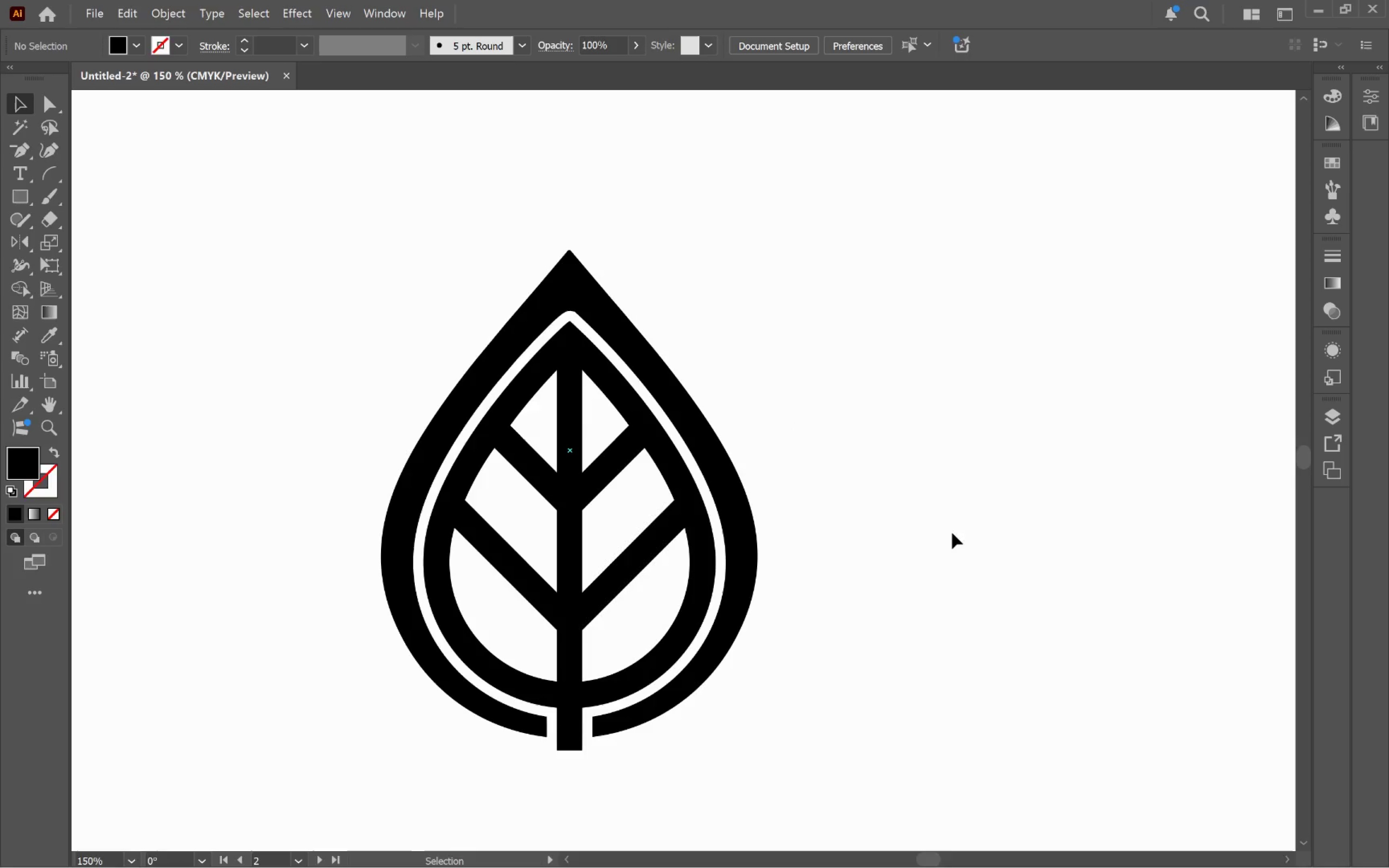 
hold_key(key=Space, duration=0.64)
 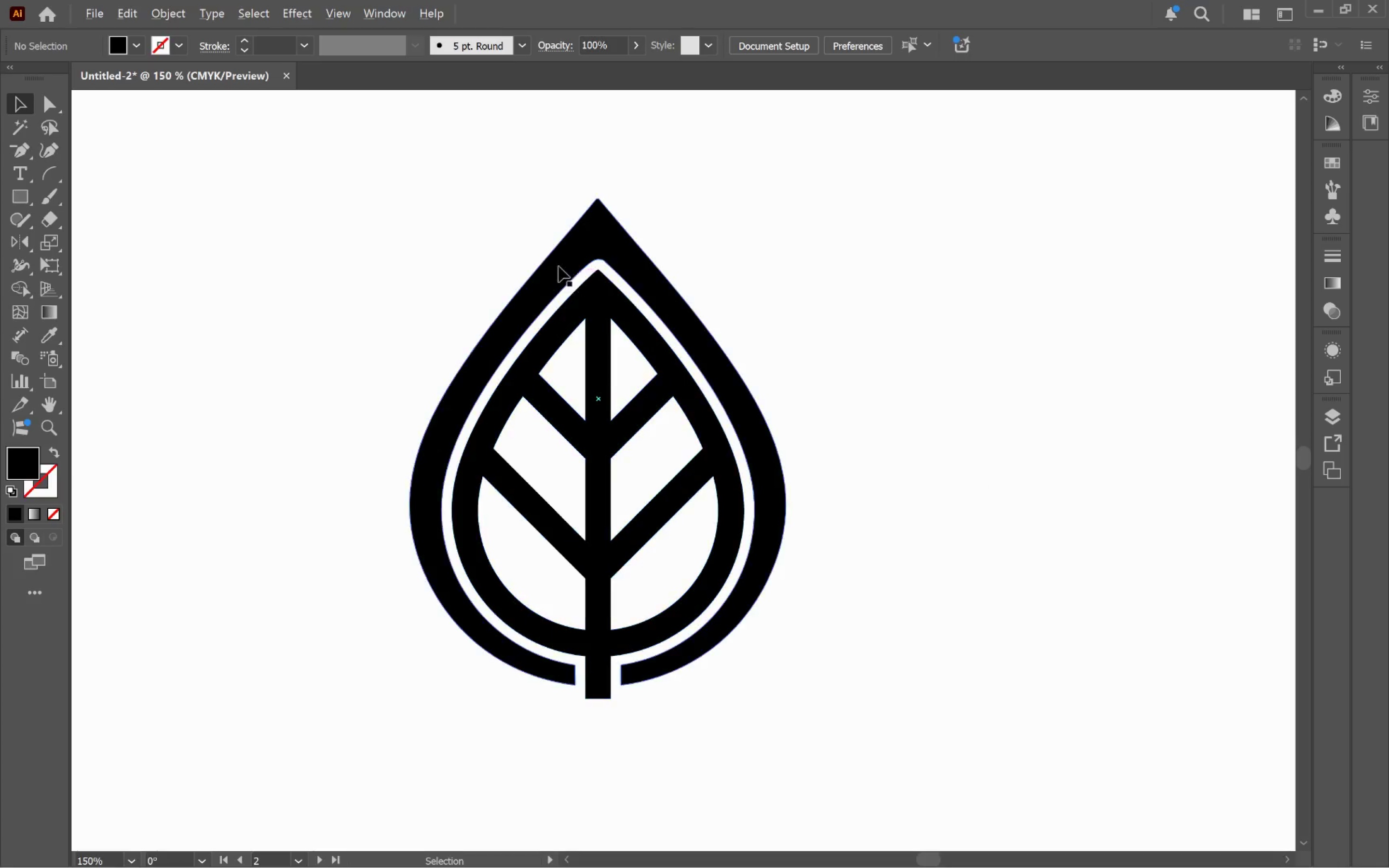 
left_click_drag(start_coordinate=[957, 534], to_coordinate=[986, 482])
 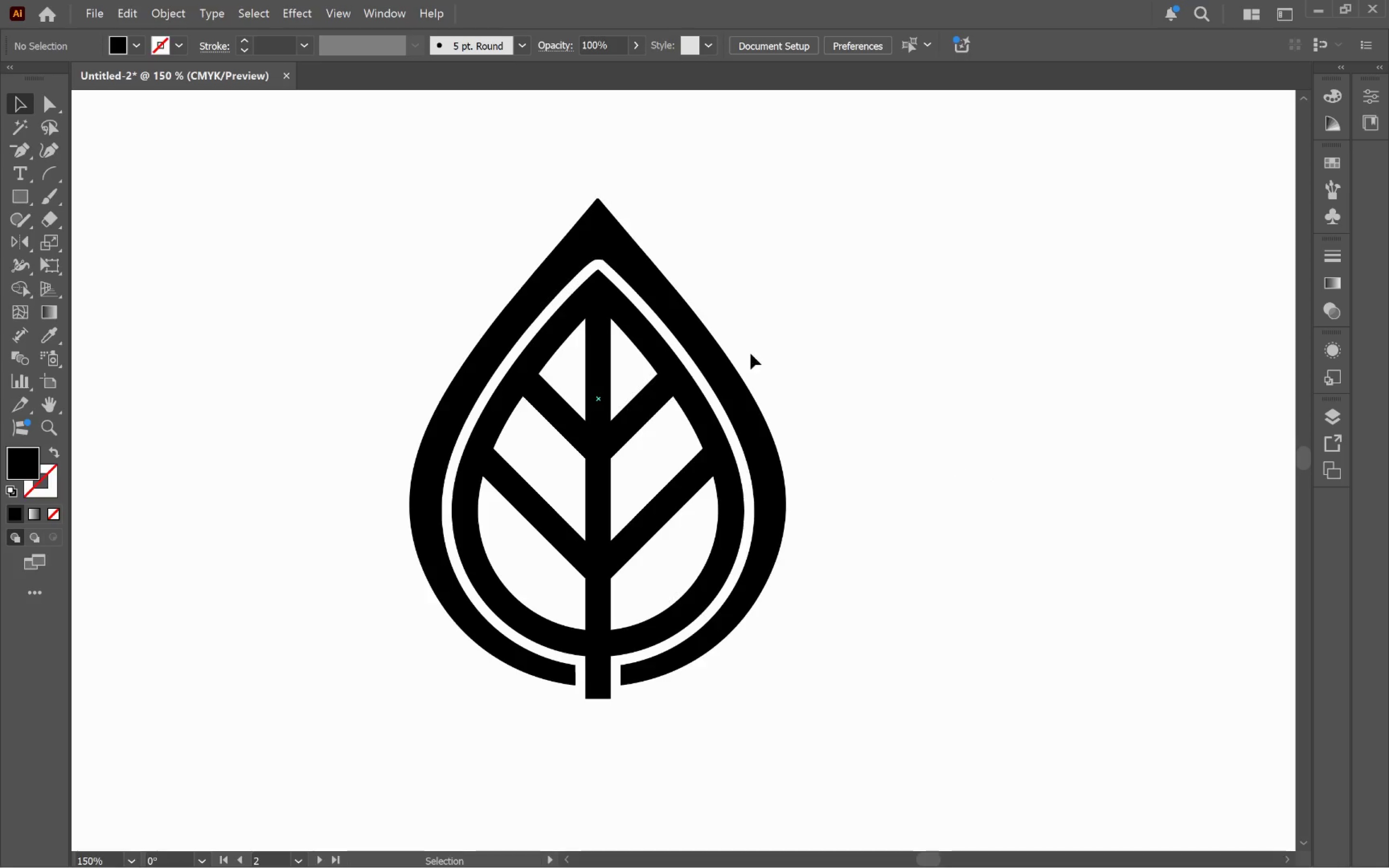 
hold_key(key=AltLeft, duration=1.61)
scroll: coordinate [564, 252], scroll_direction: up, amount: 4.0
 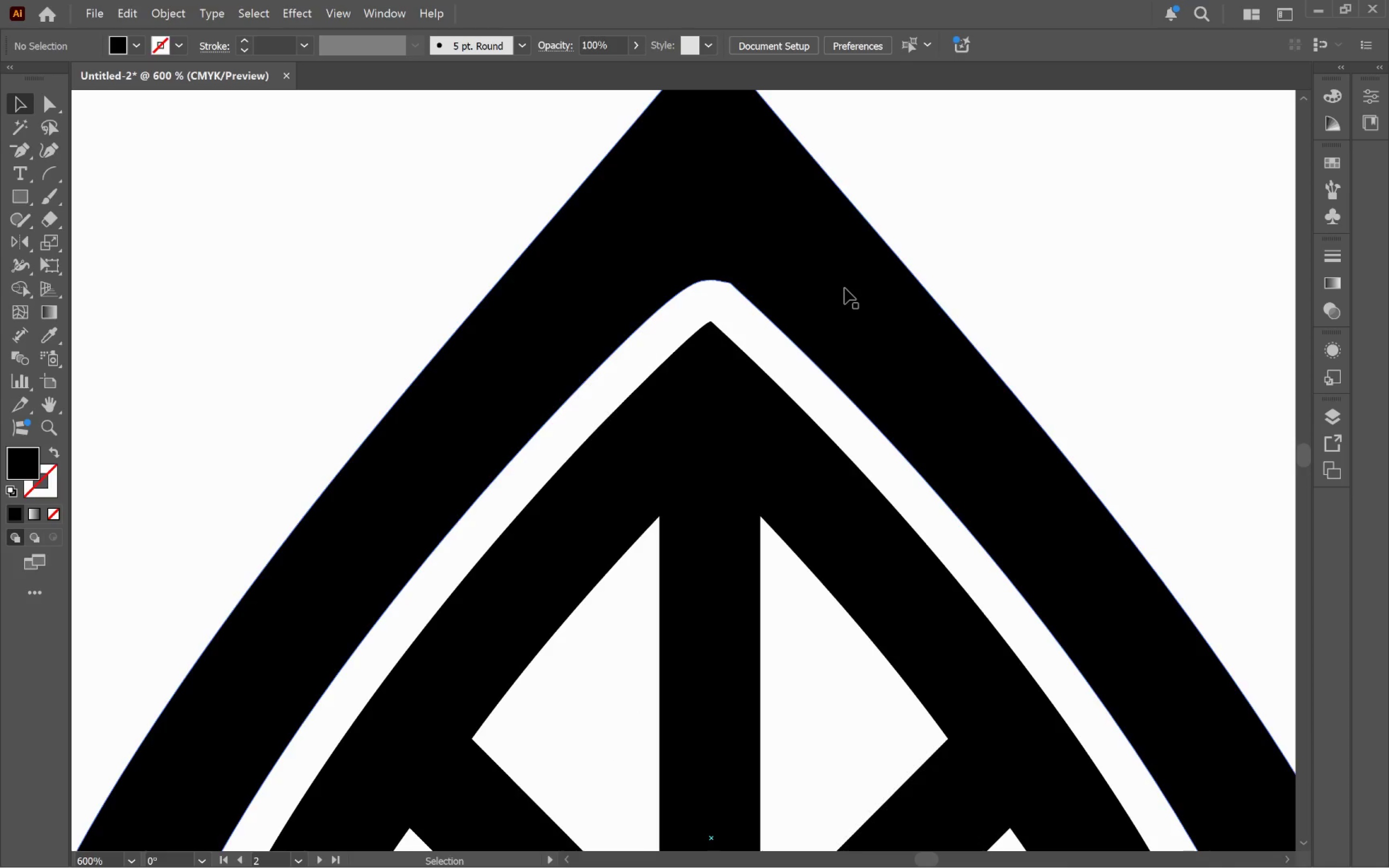 
hold_key(key=AltLeft, duration=0.88)
 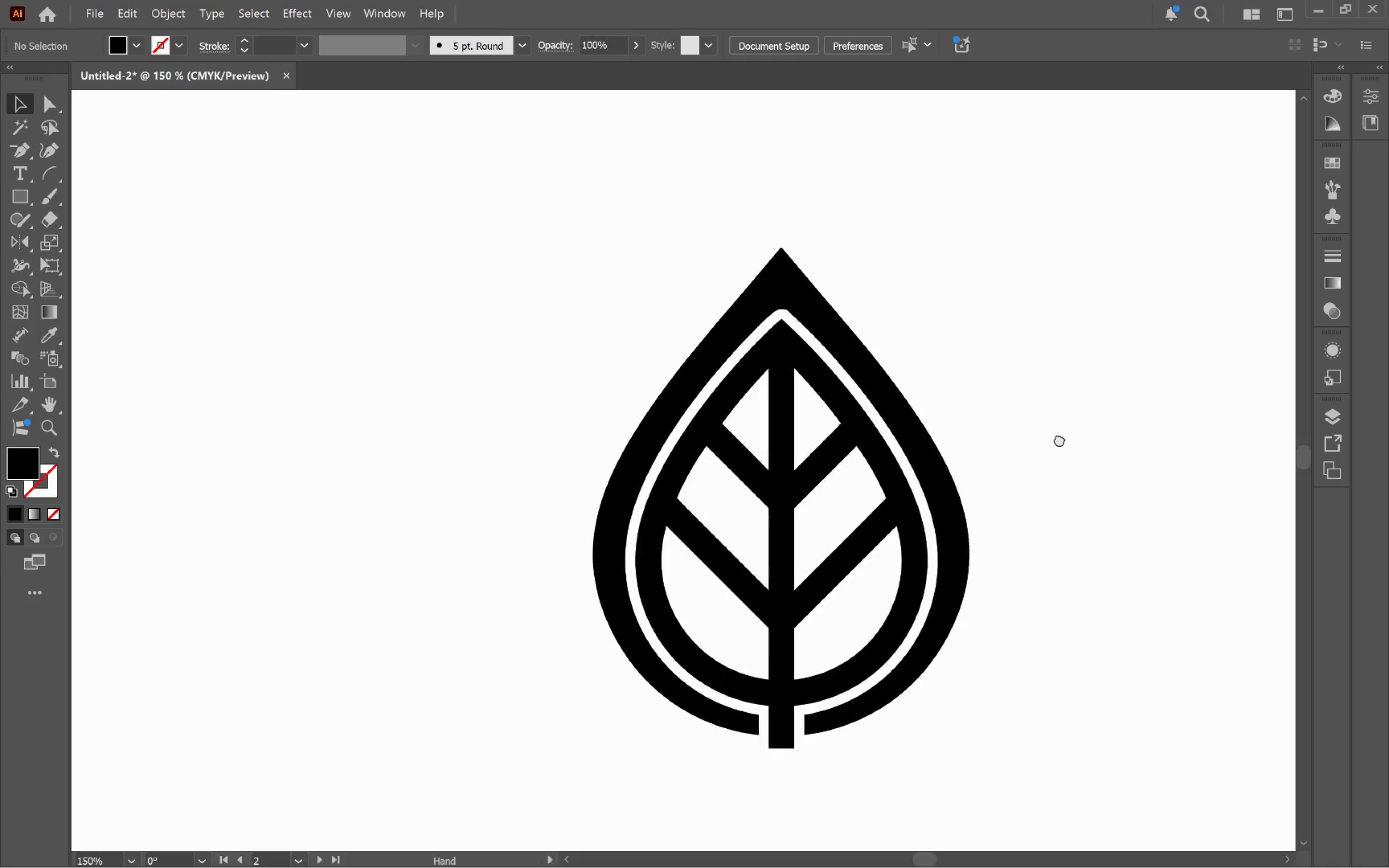 
hold_key(key=Space, duration=1.22)
 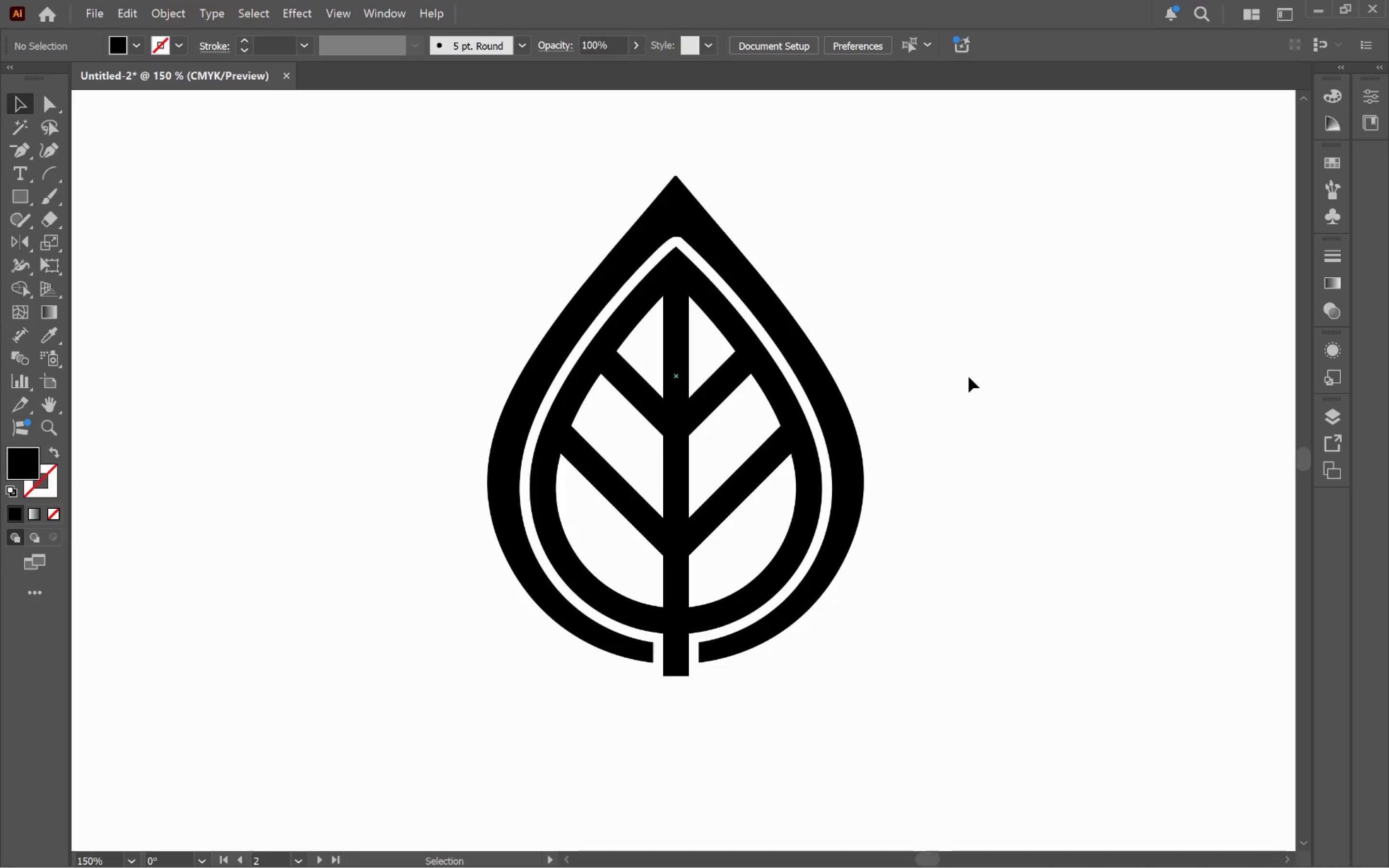 
scroll: coordinate [850, 358], scroll_direction: down, amount: 3.0
 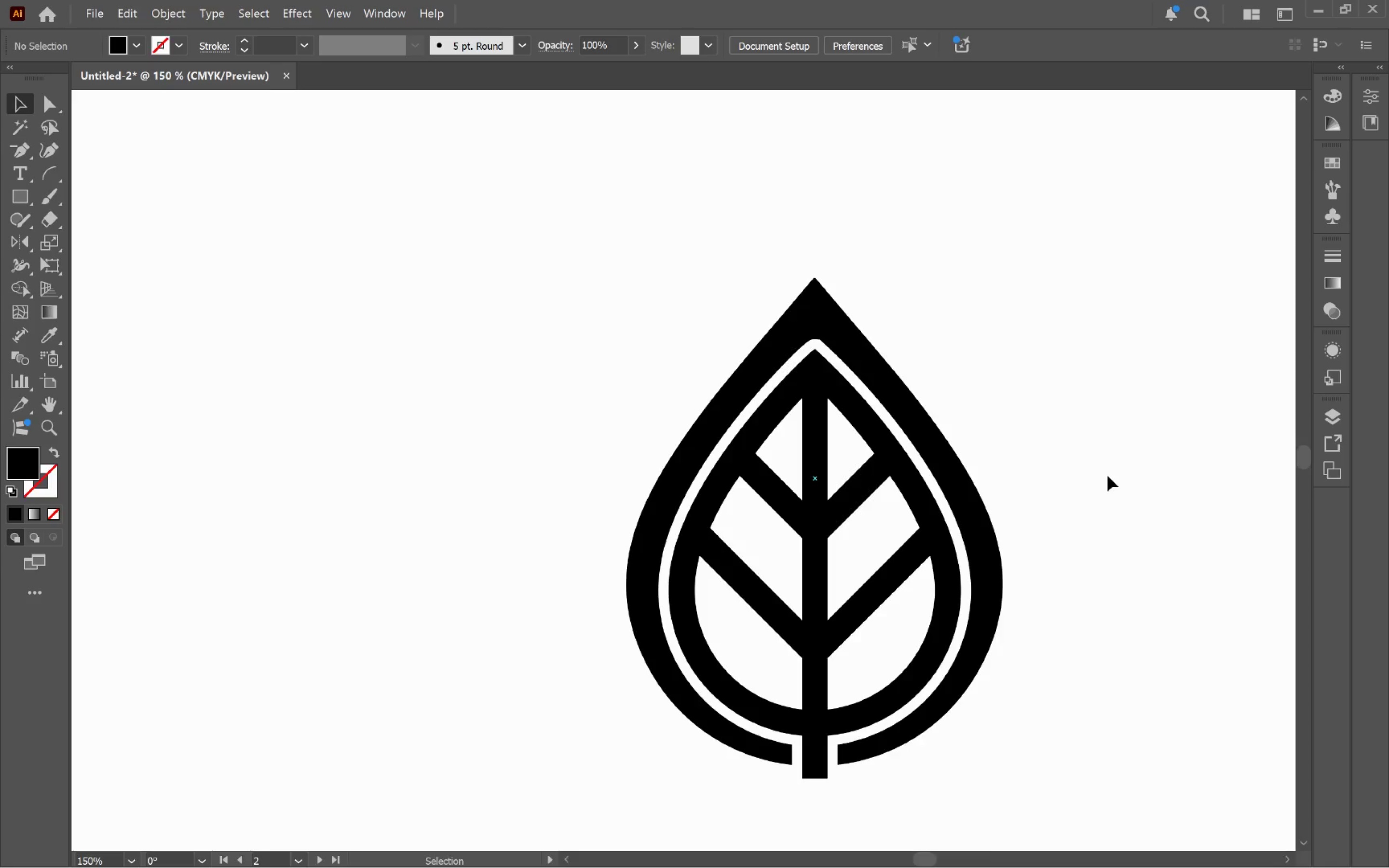 
left_click_drag(start_coordinate=[1108, 480], to_coordinate=[968, 377])
 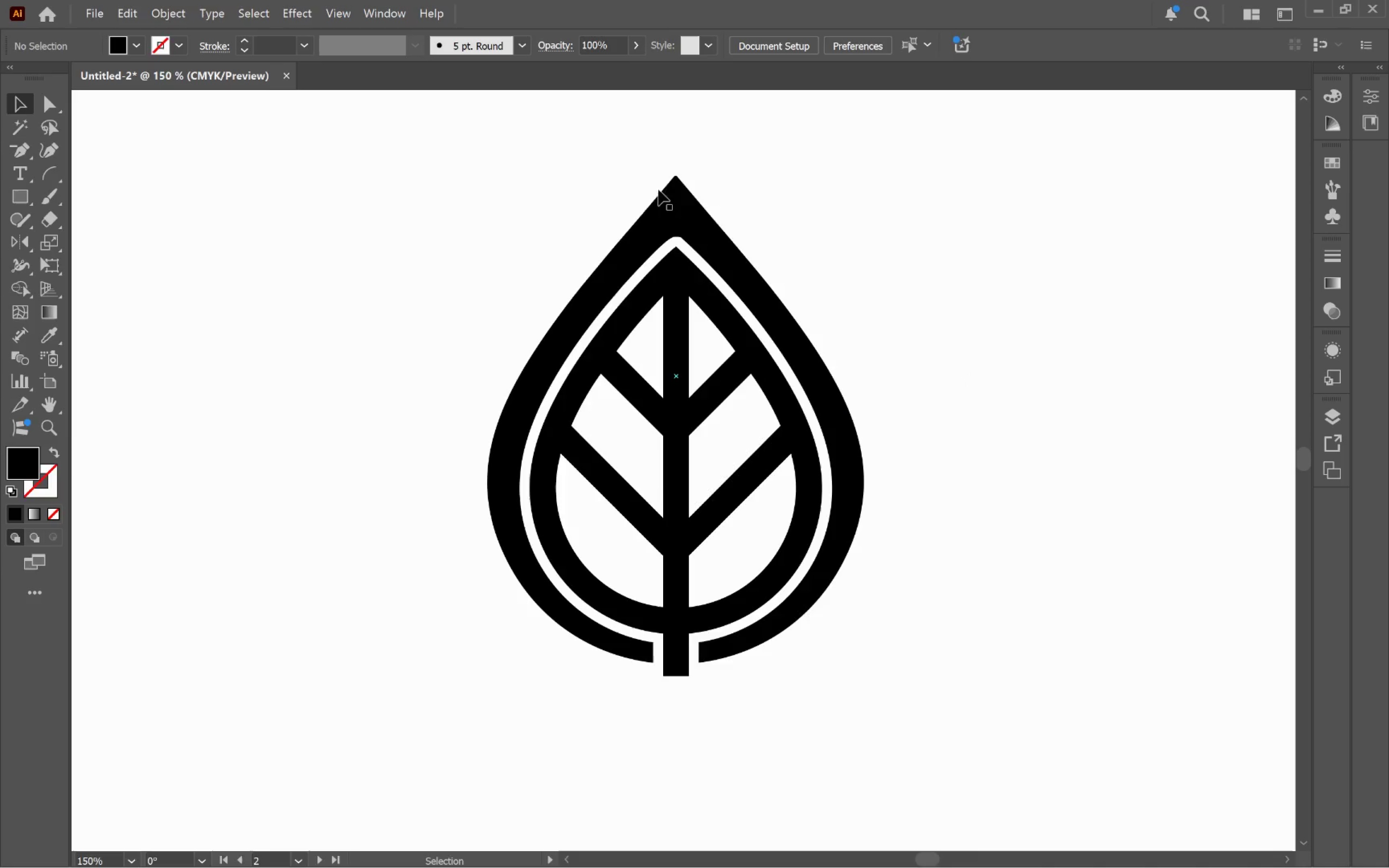 
hold_key(key=AltLeft, duration=0.81)
scroll: coordinate [686, 260], scroll_direction: up, amount: 4.0
 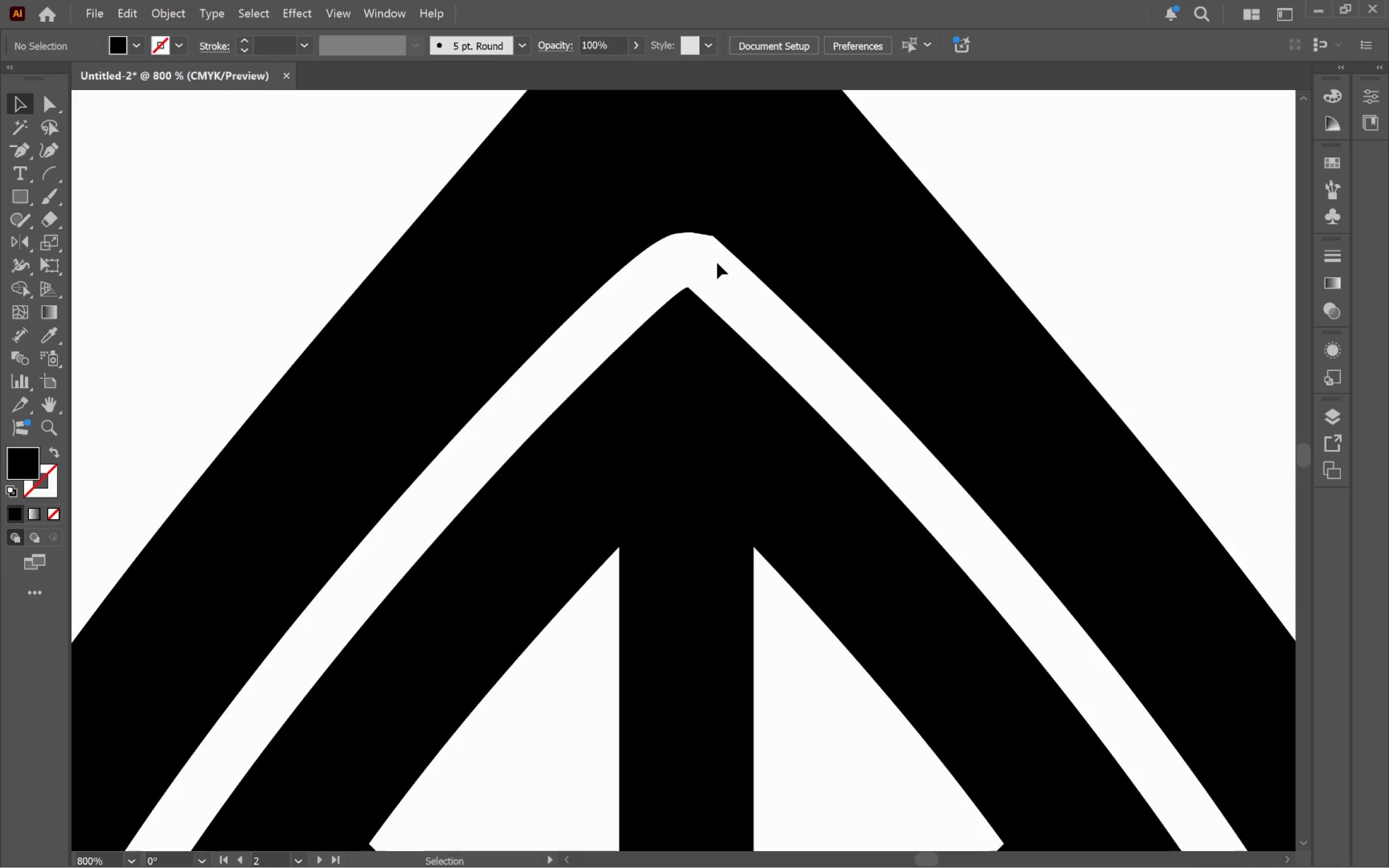 
hold_key(key=Space, duration=0.62)
 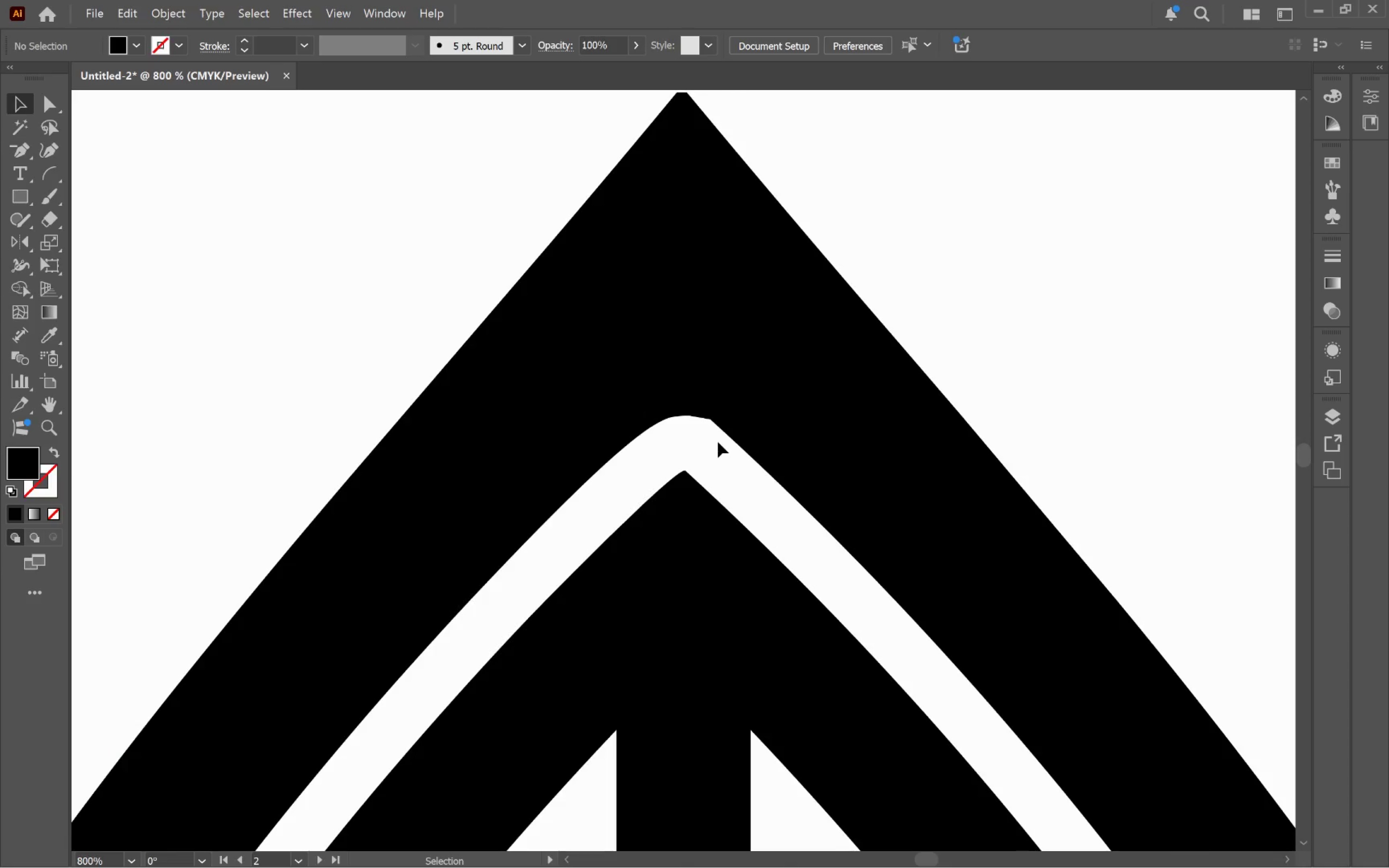 
left_click_drag(start_coordinate=[726, 260], to_coordinate=[723, 444])
 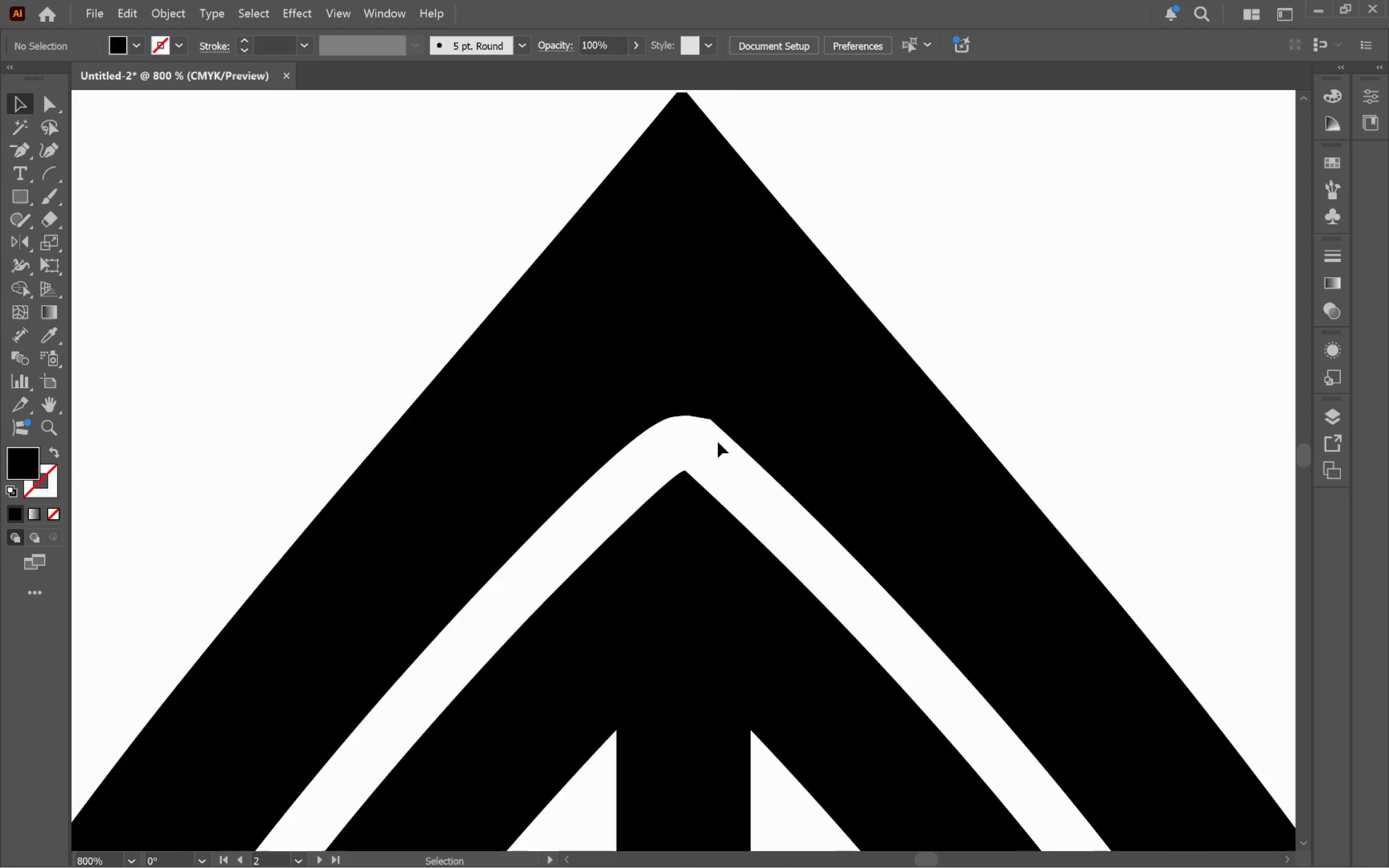 
key(A)
 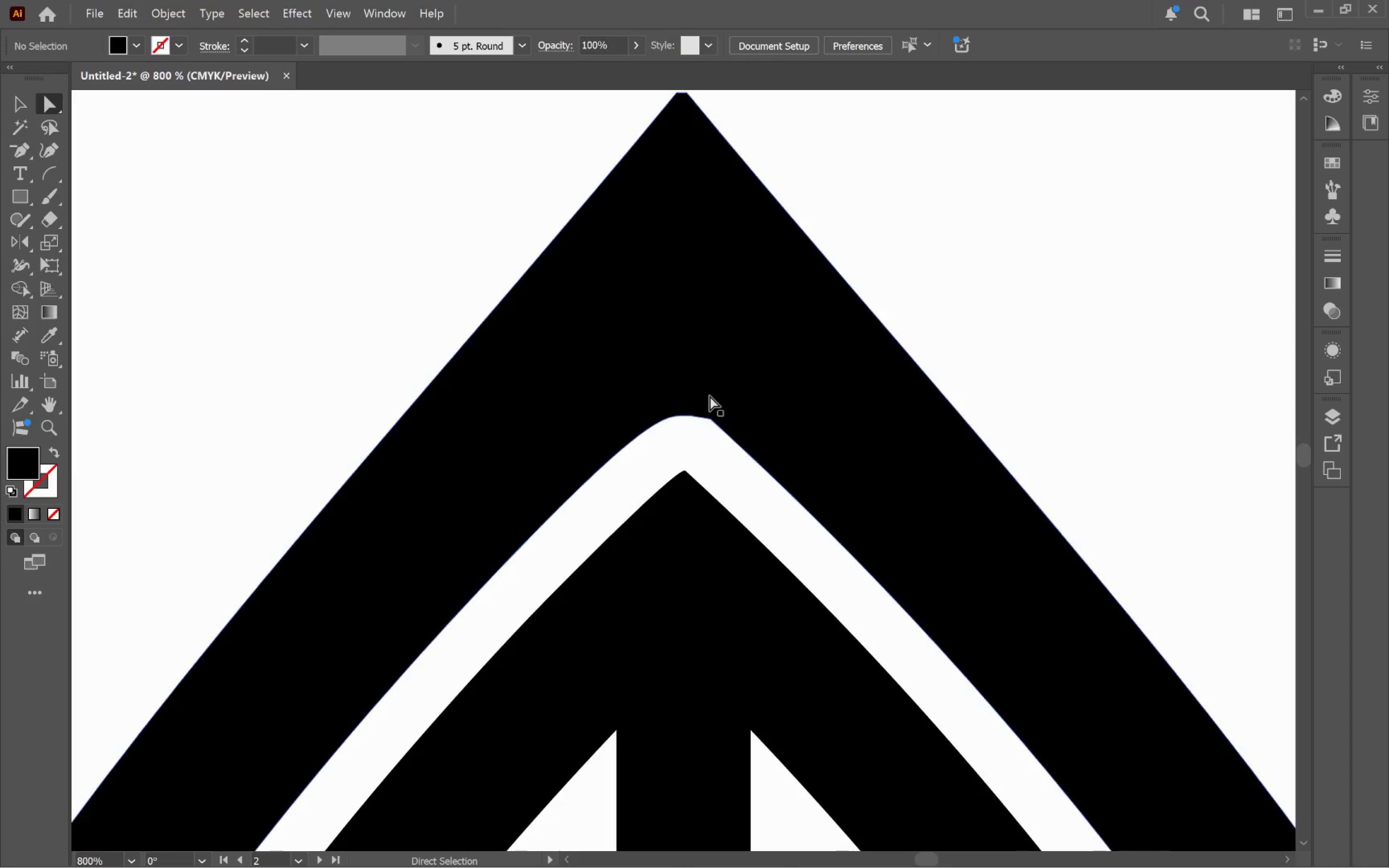 
left_click([709, 386])
 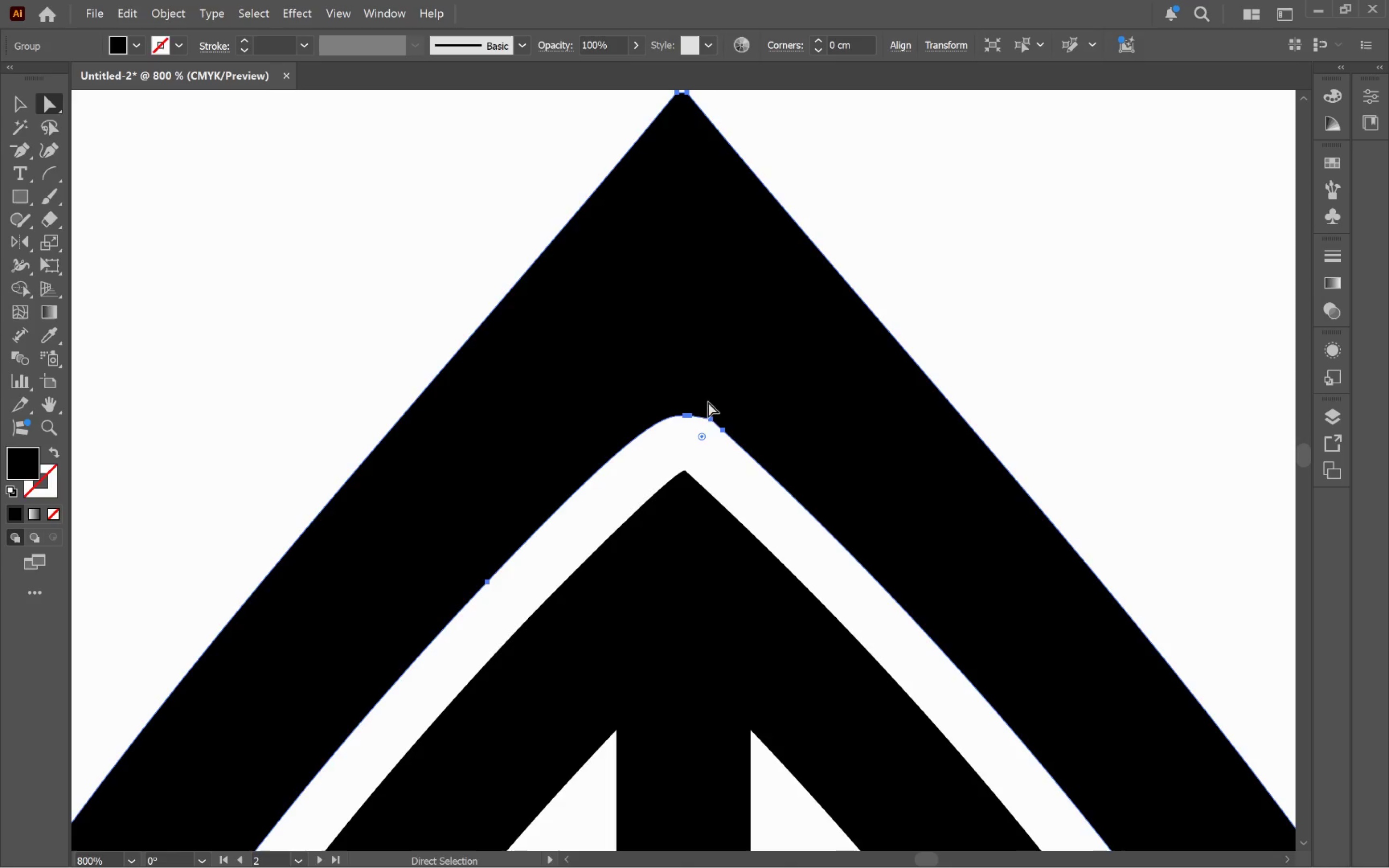 
hold_key(key=AltLeft, duration=0.56)
scroll: coordinate [695, 430], scroll_direction: up, amount: 4.0
 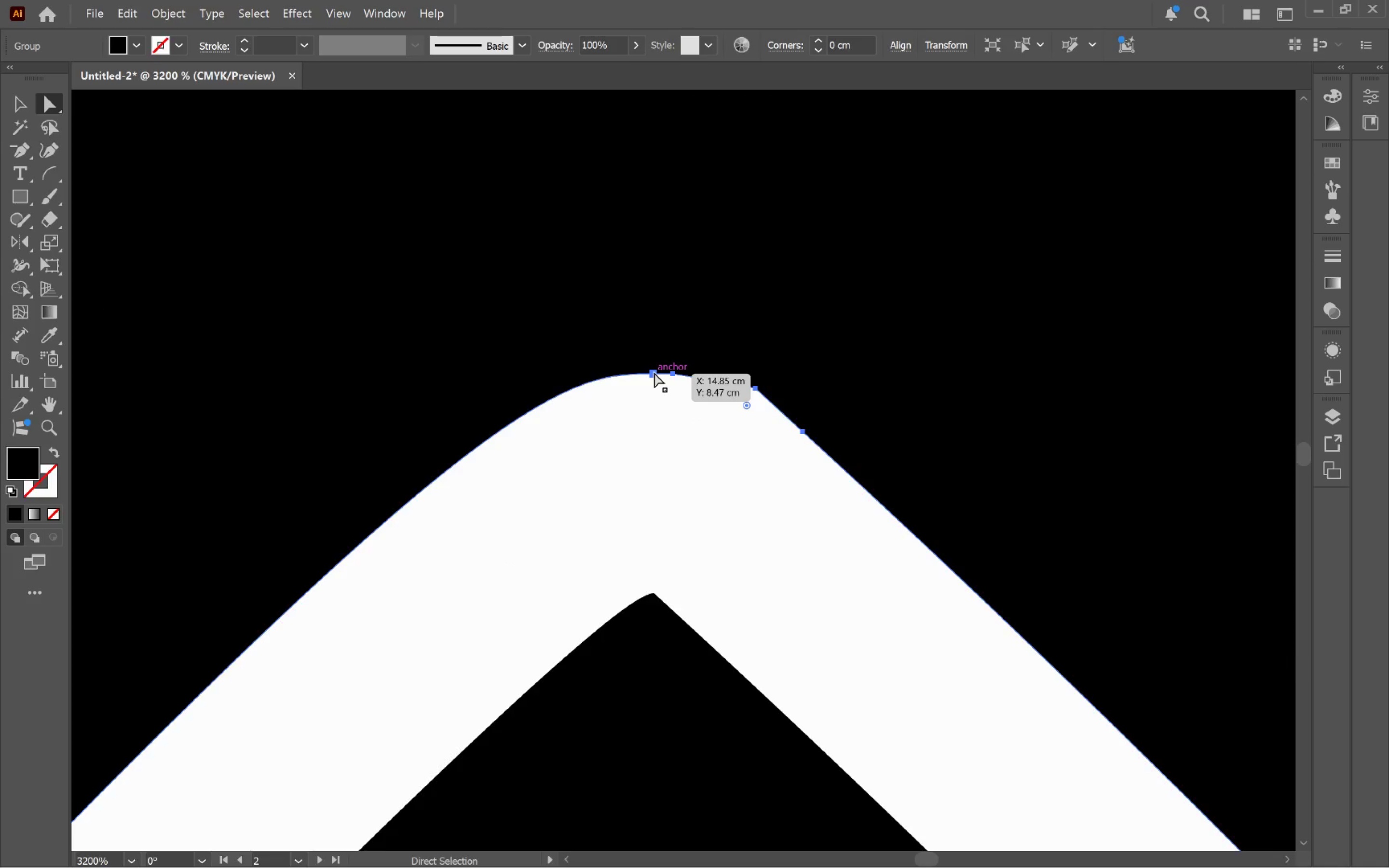 
left_click([654, 373])
 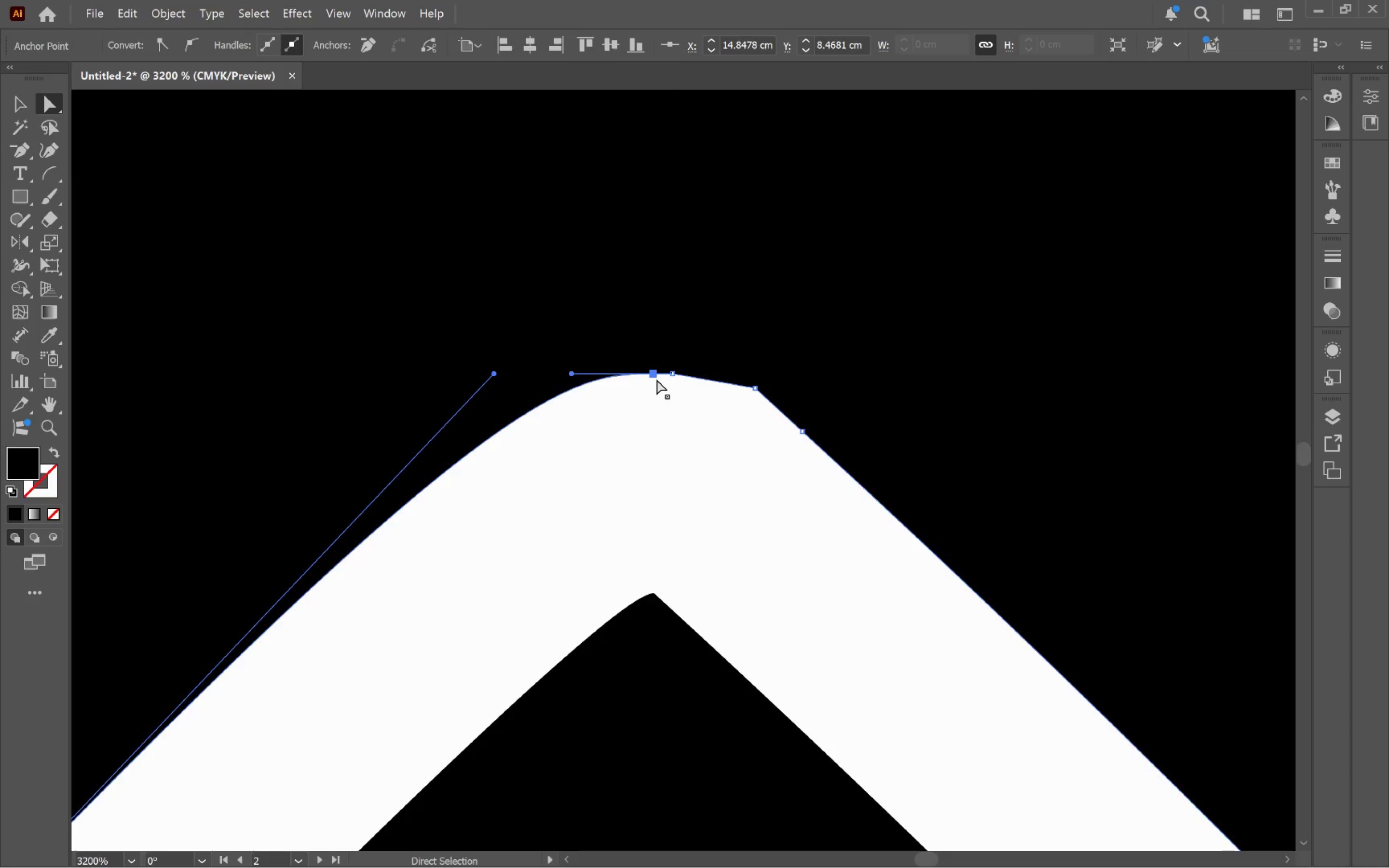 
wait(5.97)
 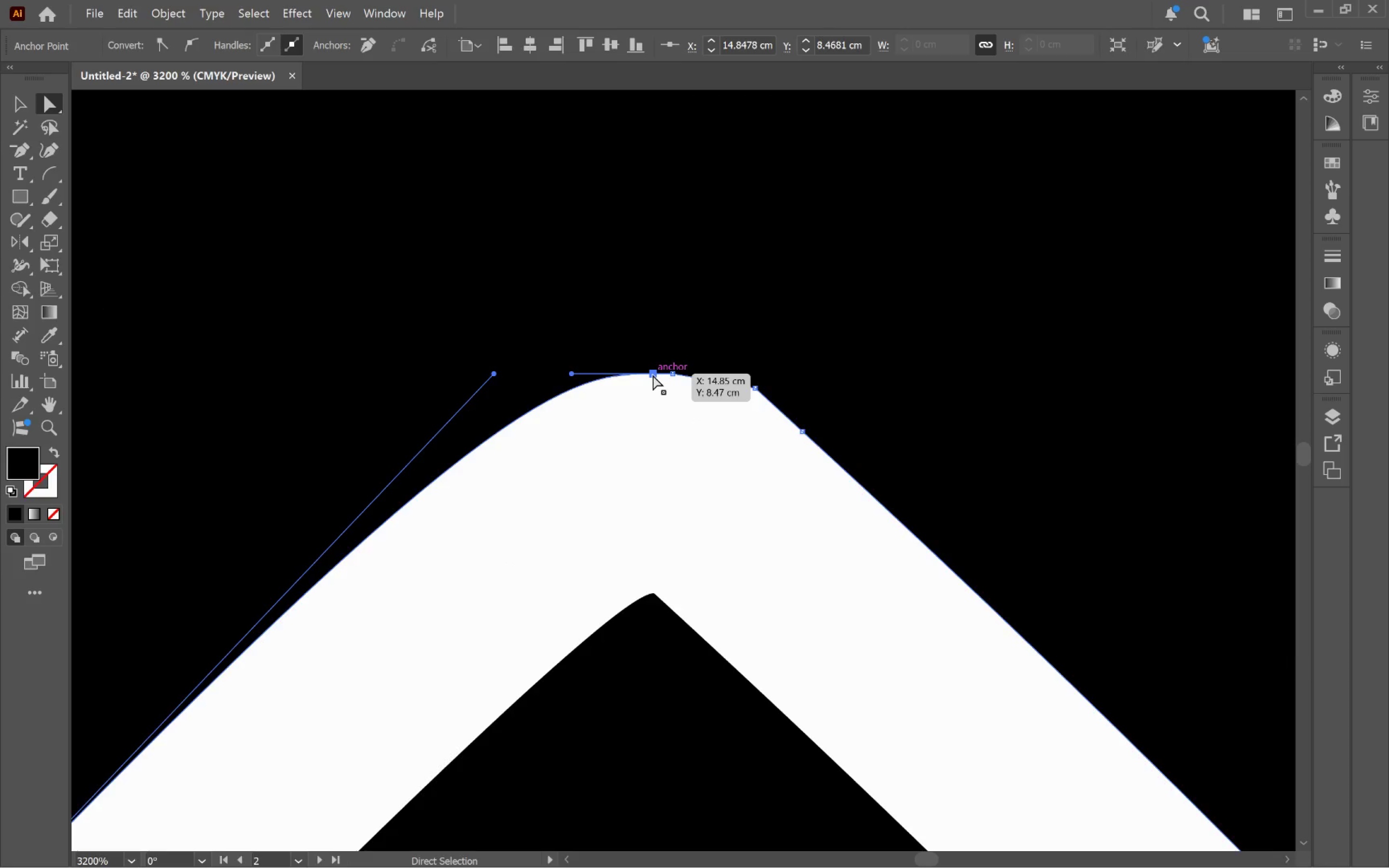 
left_click([16, 151])
 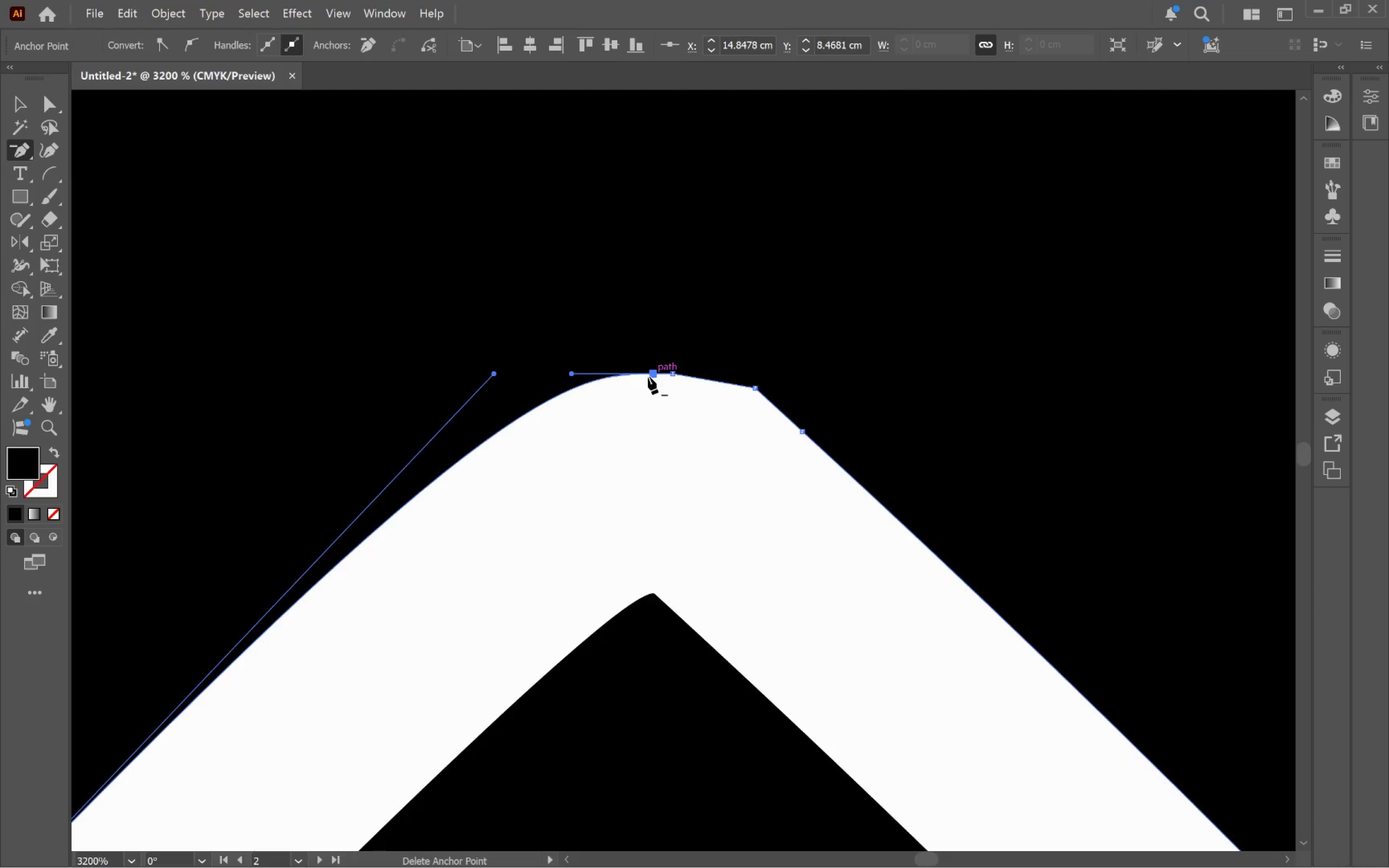 
left_click([651, 375])
 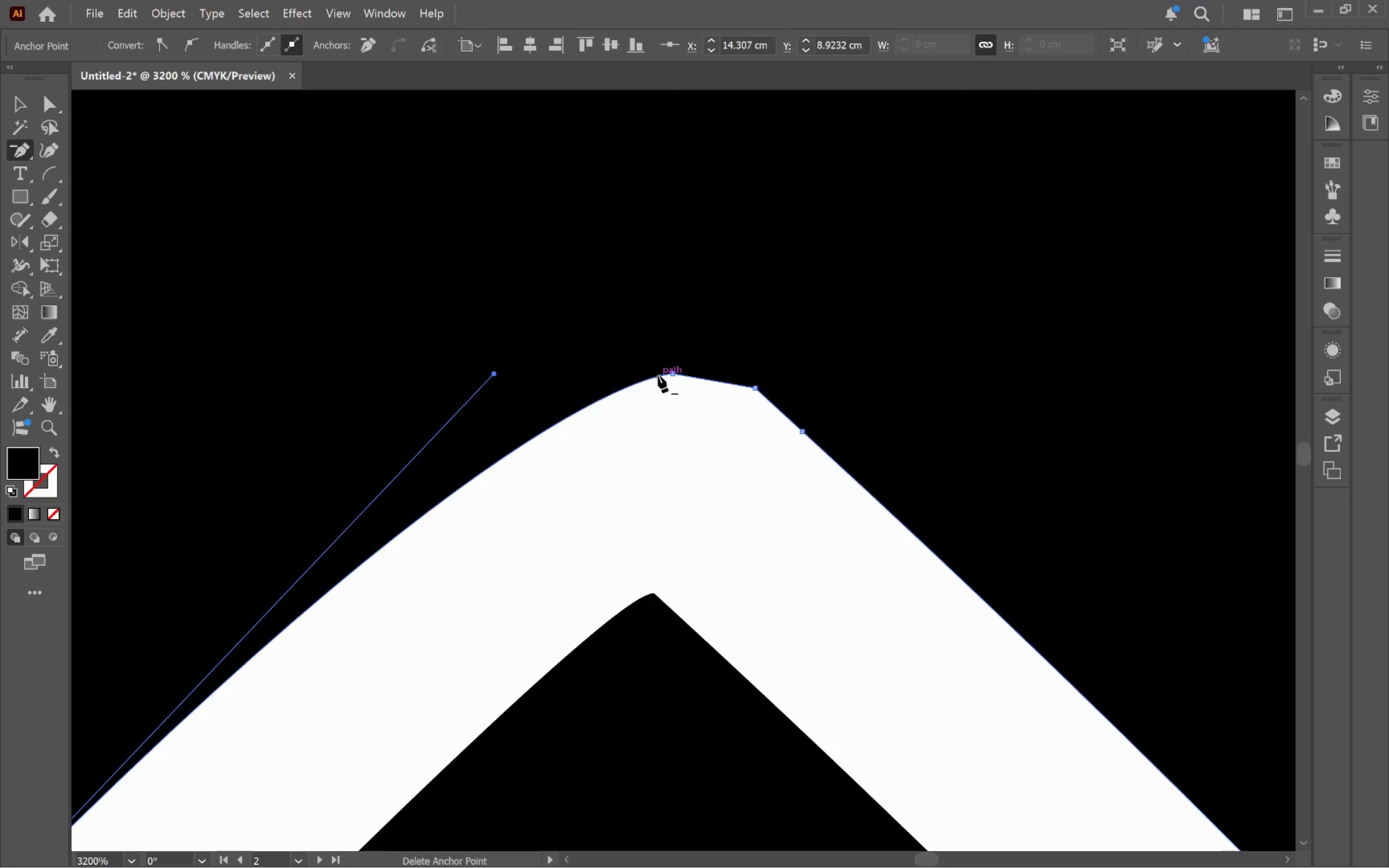 
key(Control+Z)
 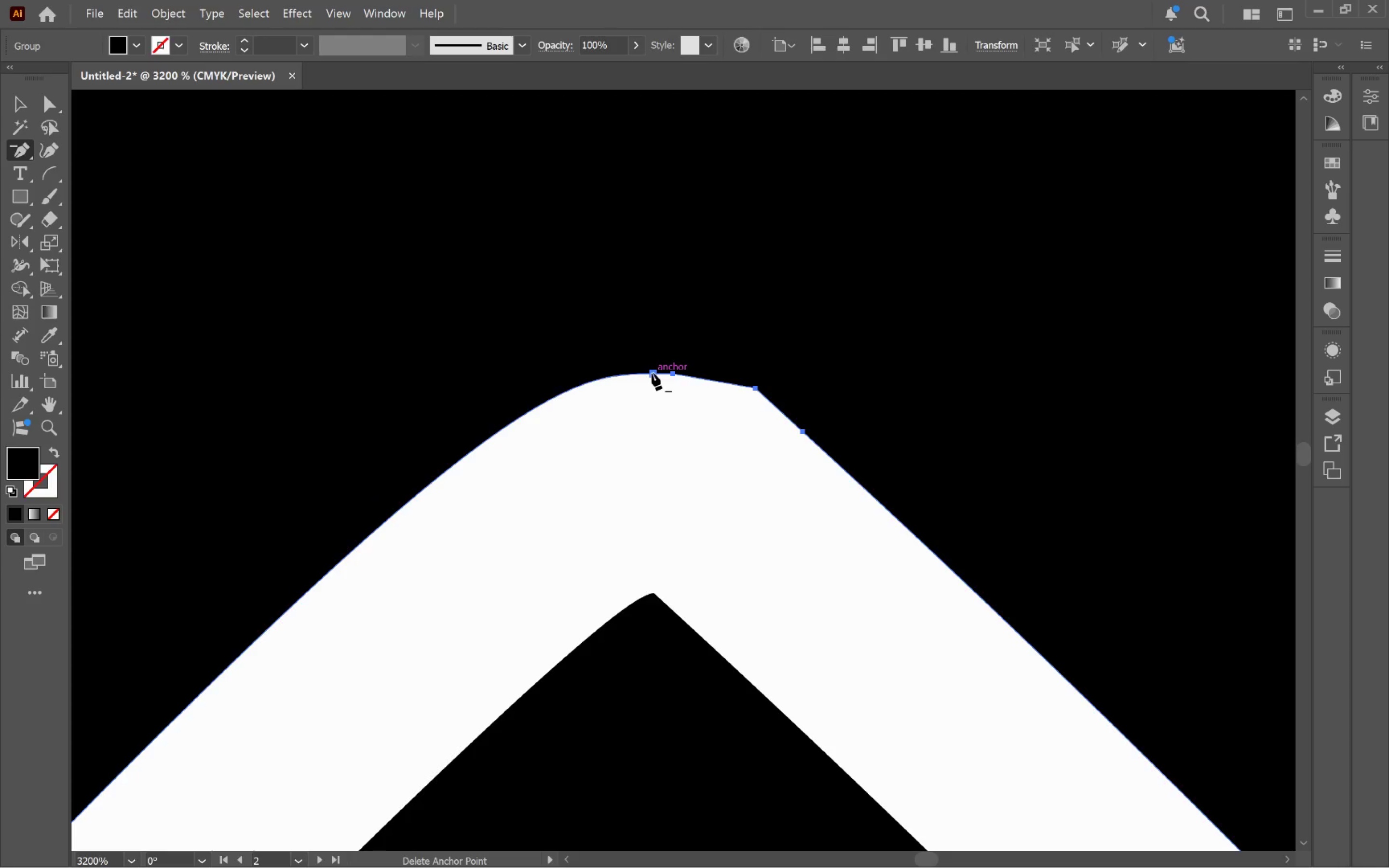 
key(A)
 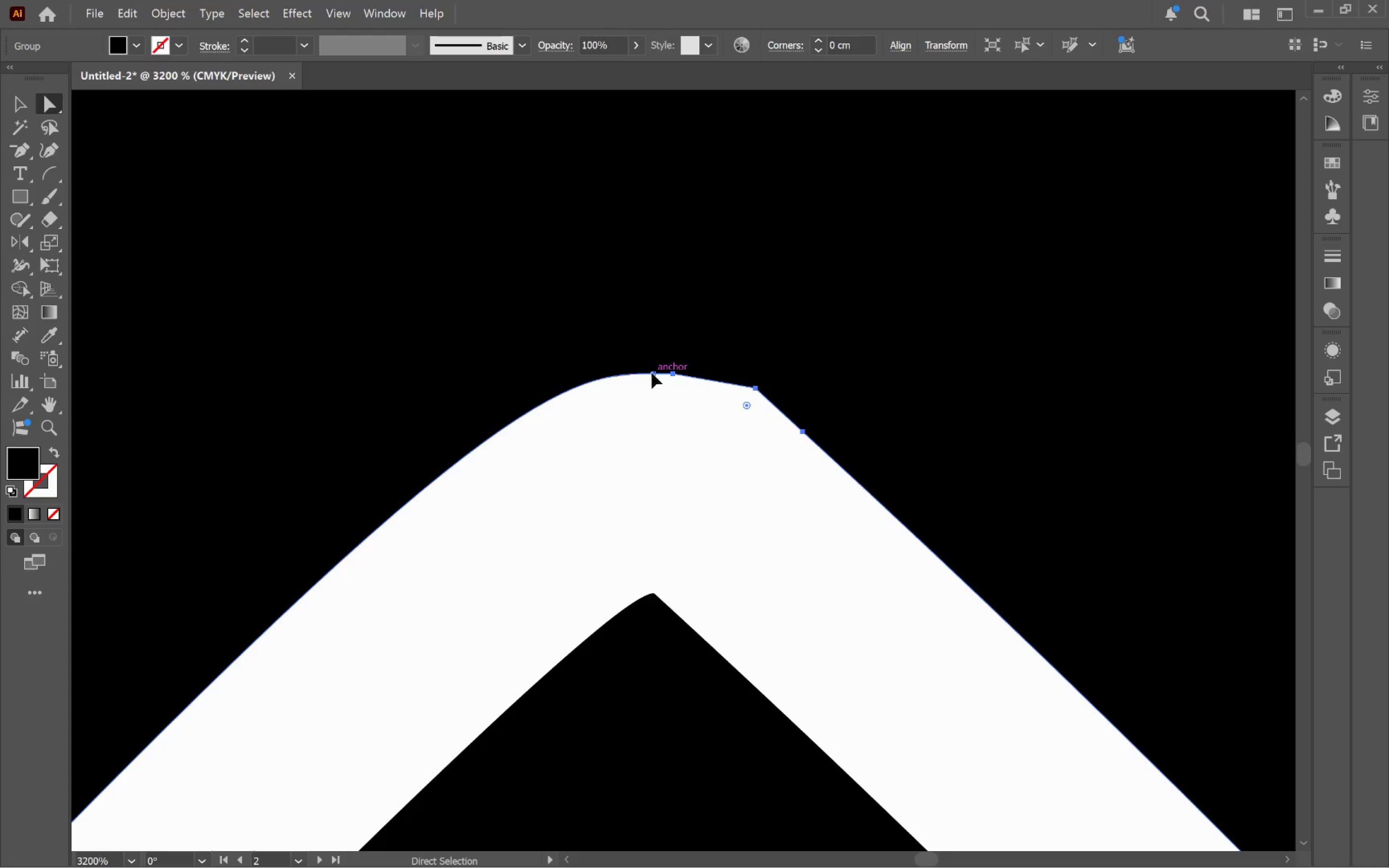 
left_click([652, 373])
 